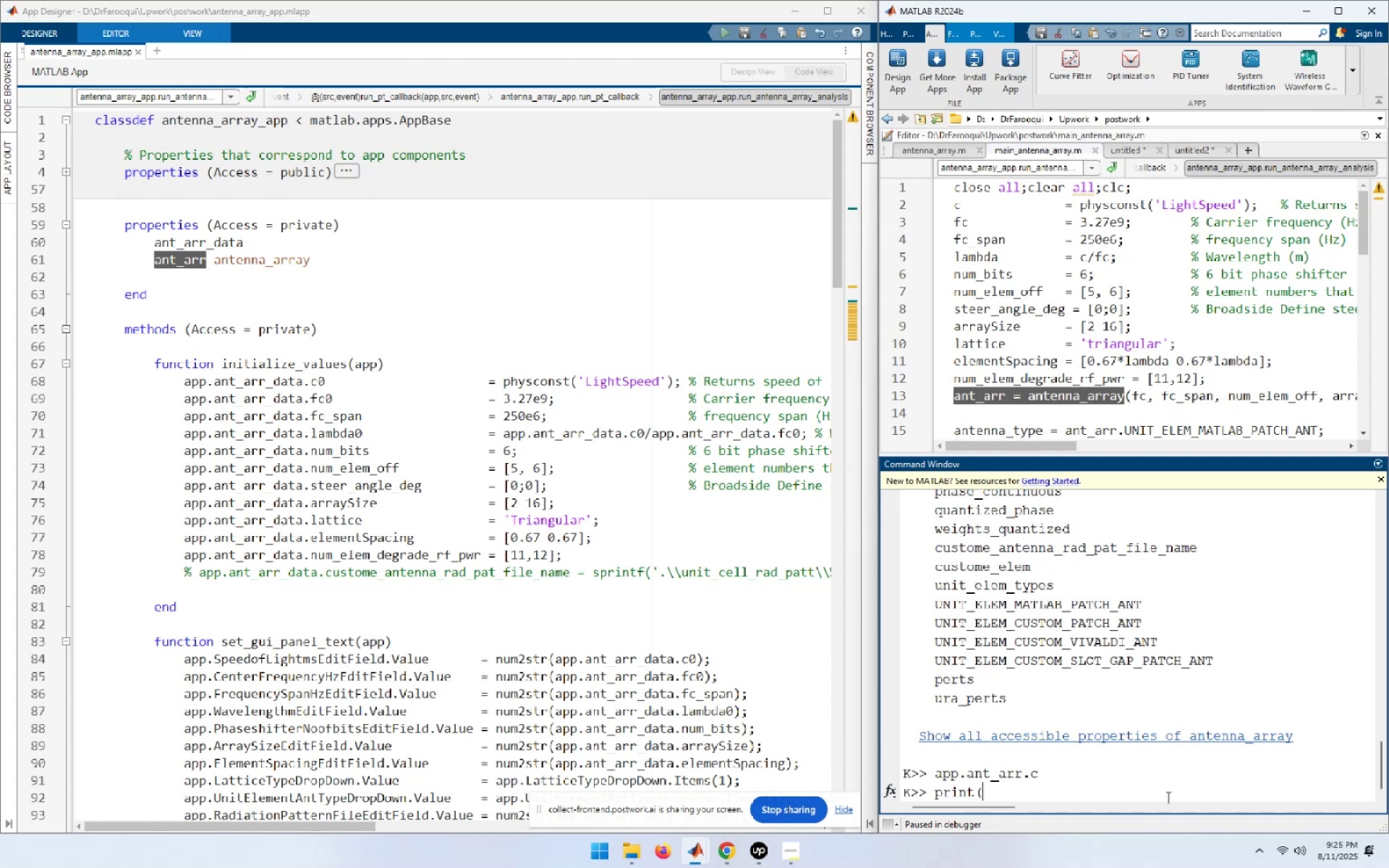 
key(Control+ControlLeft)
 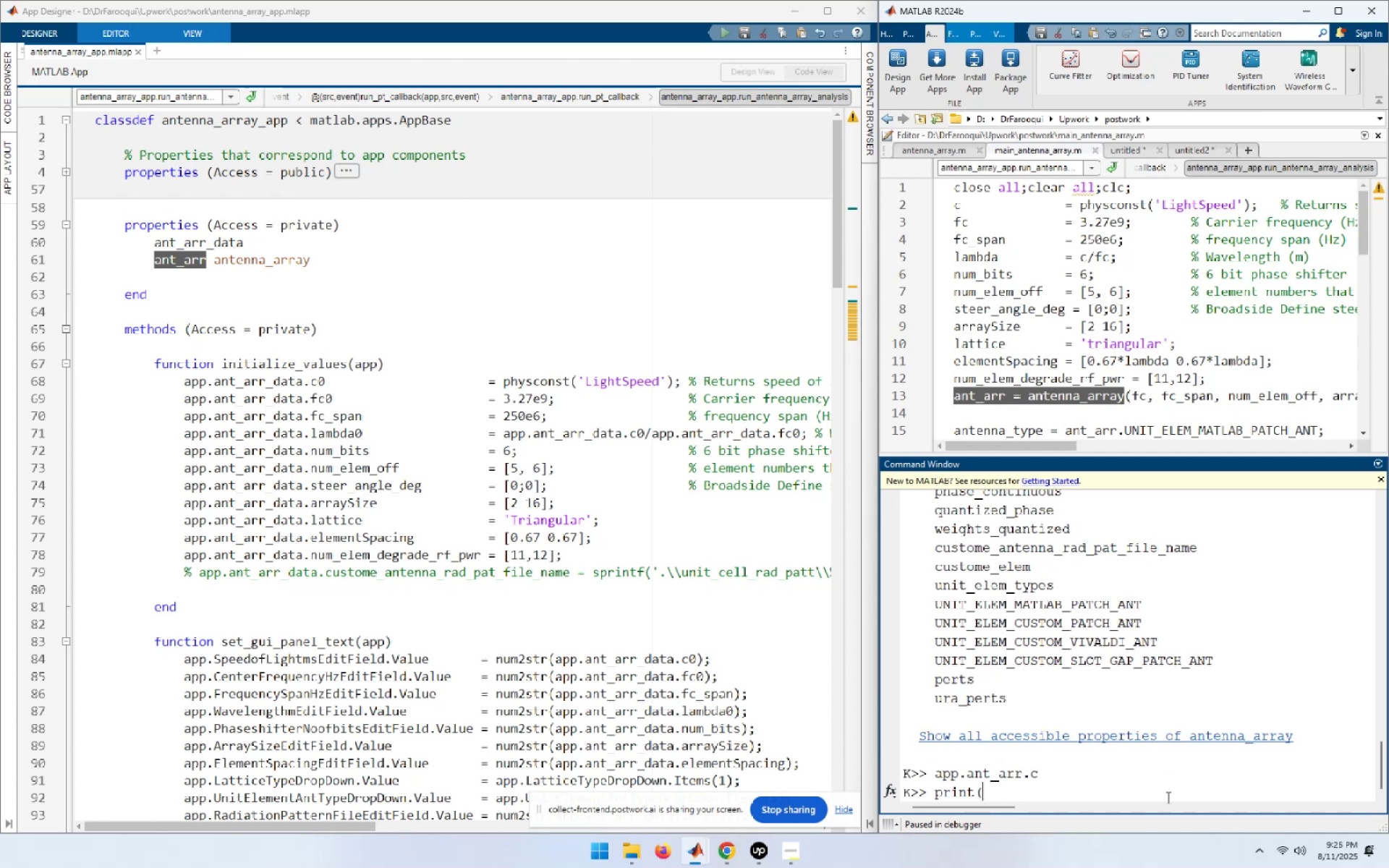 
key(Control+V)
 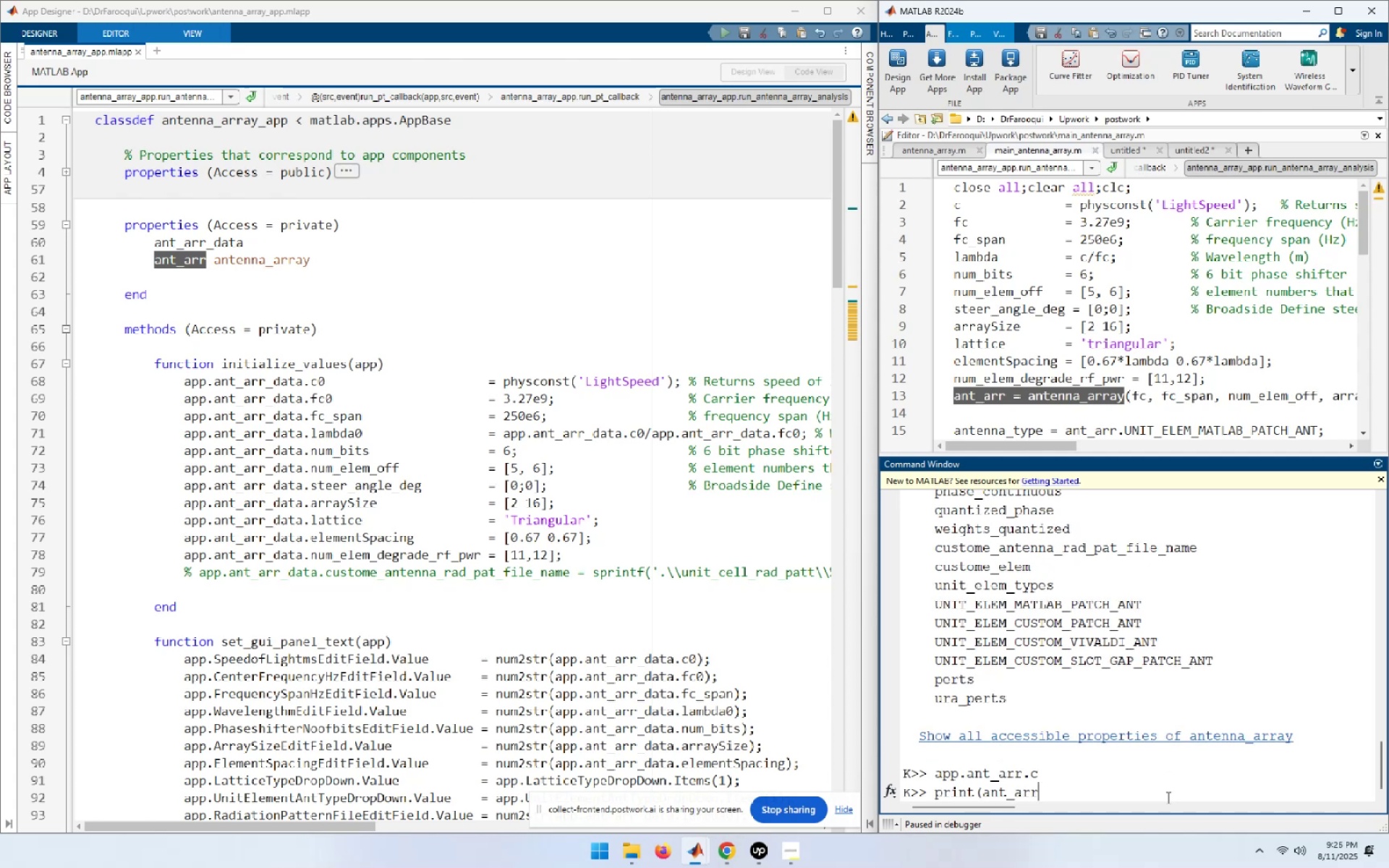 
type()[Home][Delete][Delete][Delete][Delete][Delete]disp)
 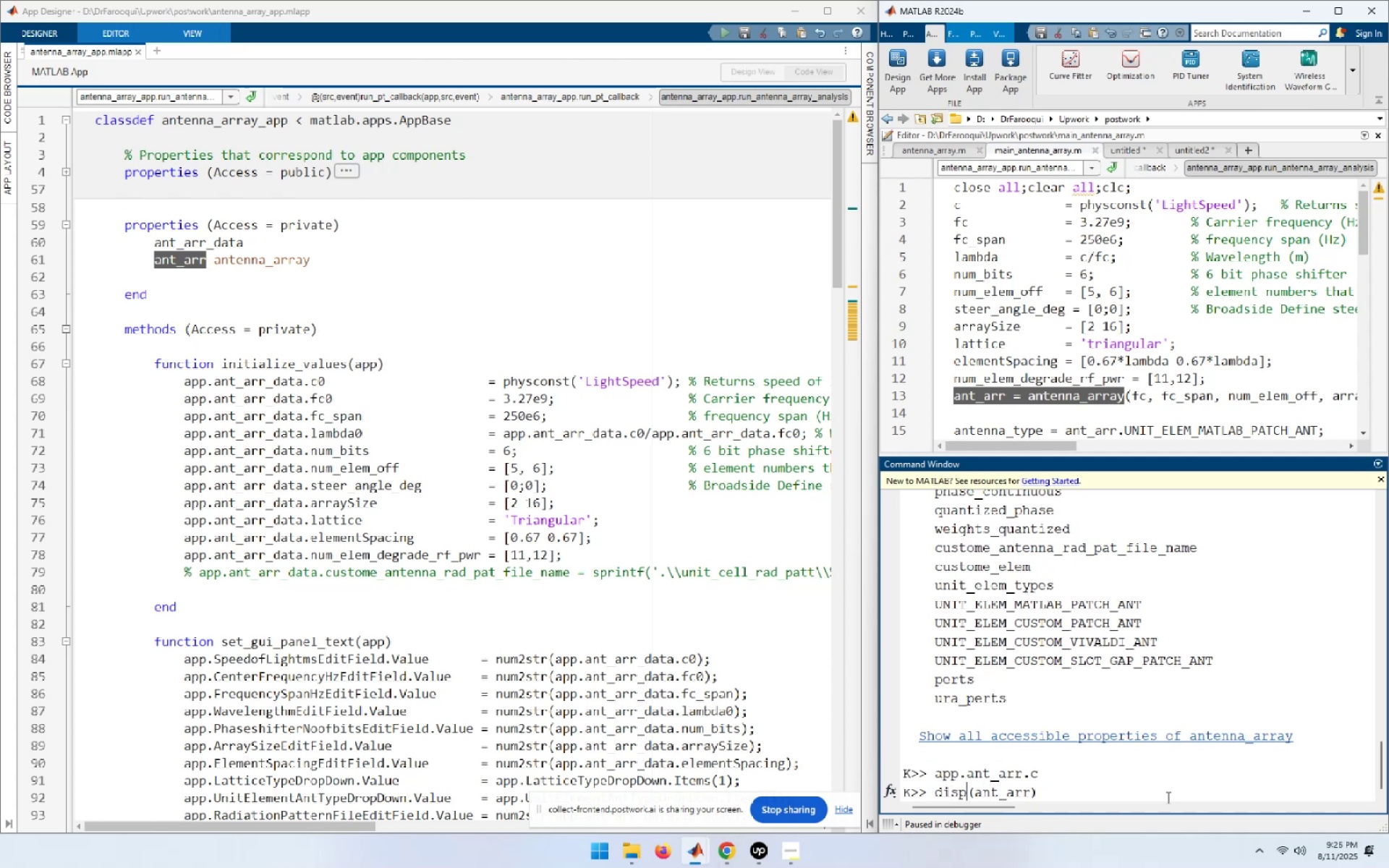 
key(Enter)
 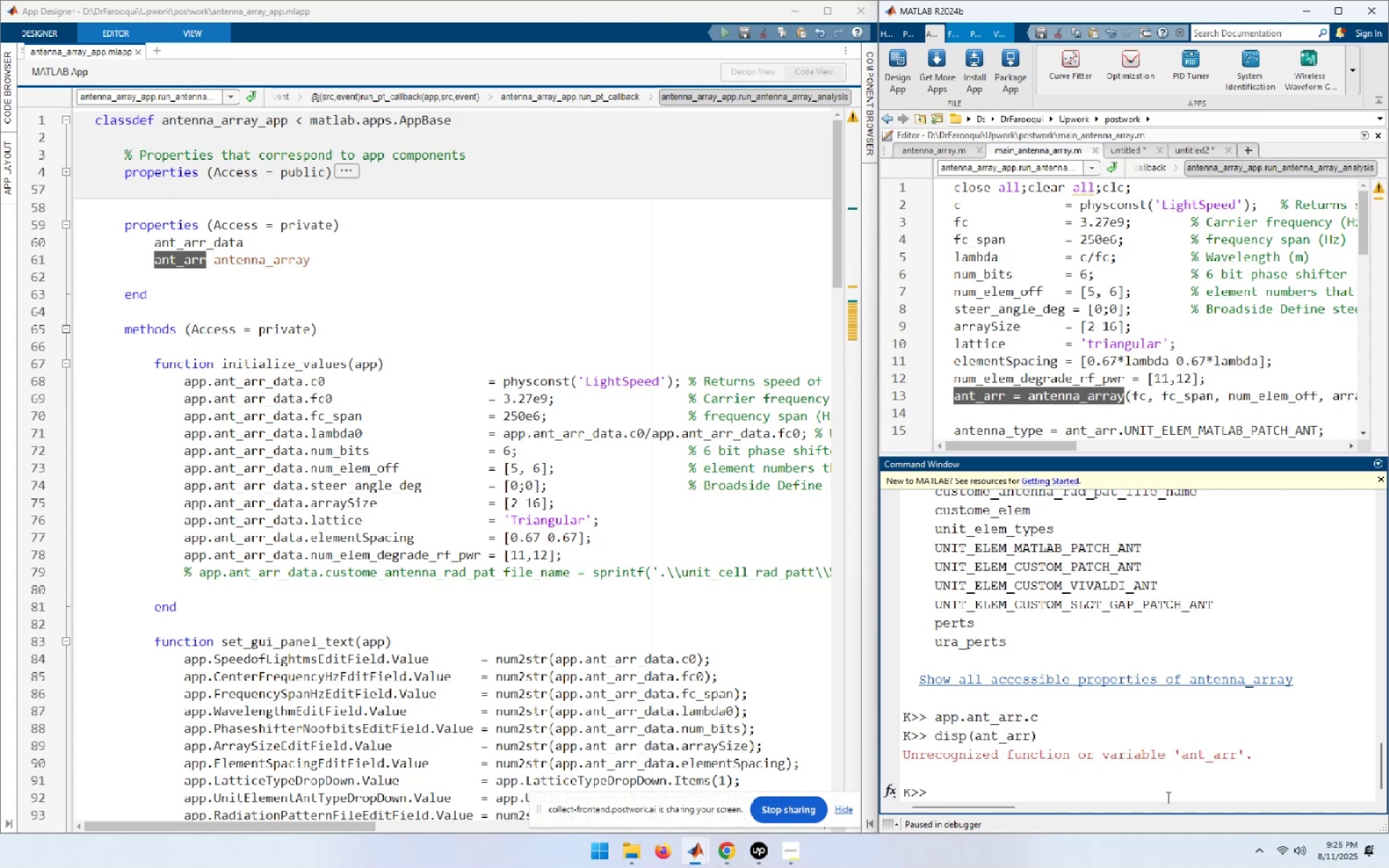 
key(ArrowUp)
 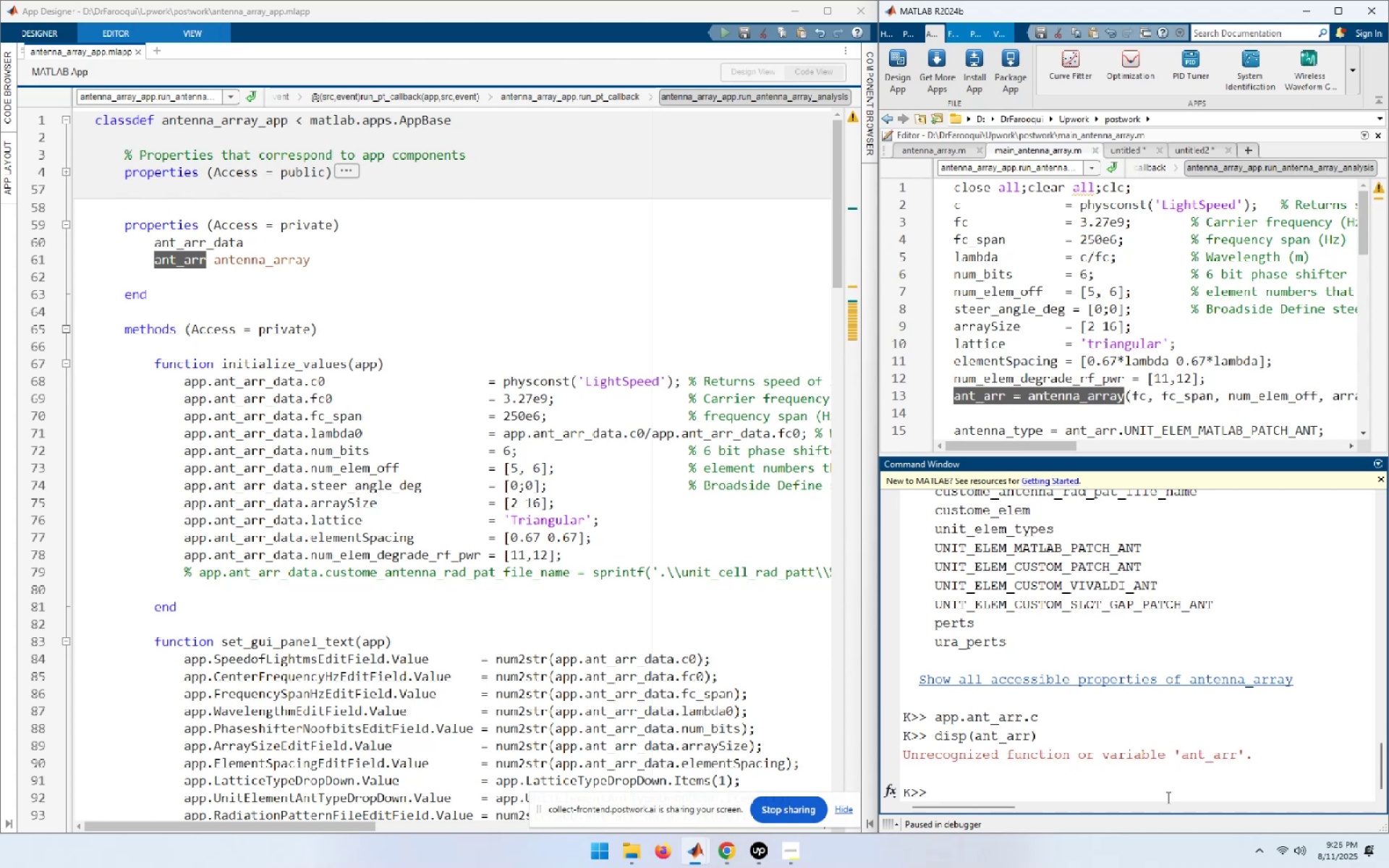 
hold_key(key=ArrowLeft, duration=0.69)
 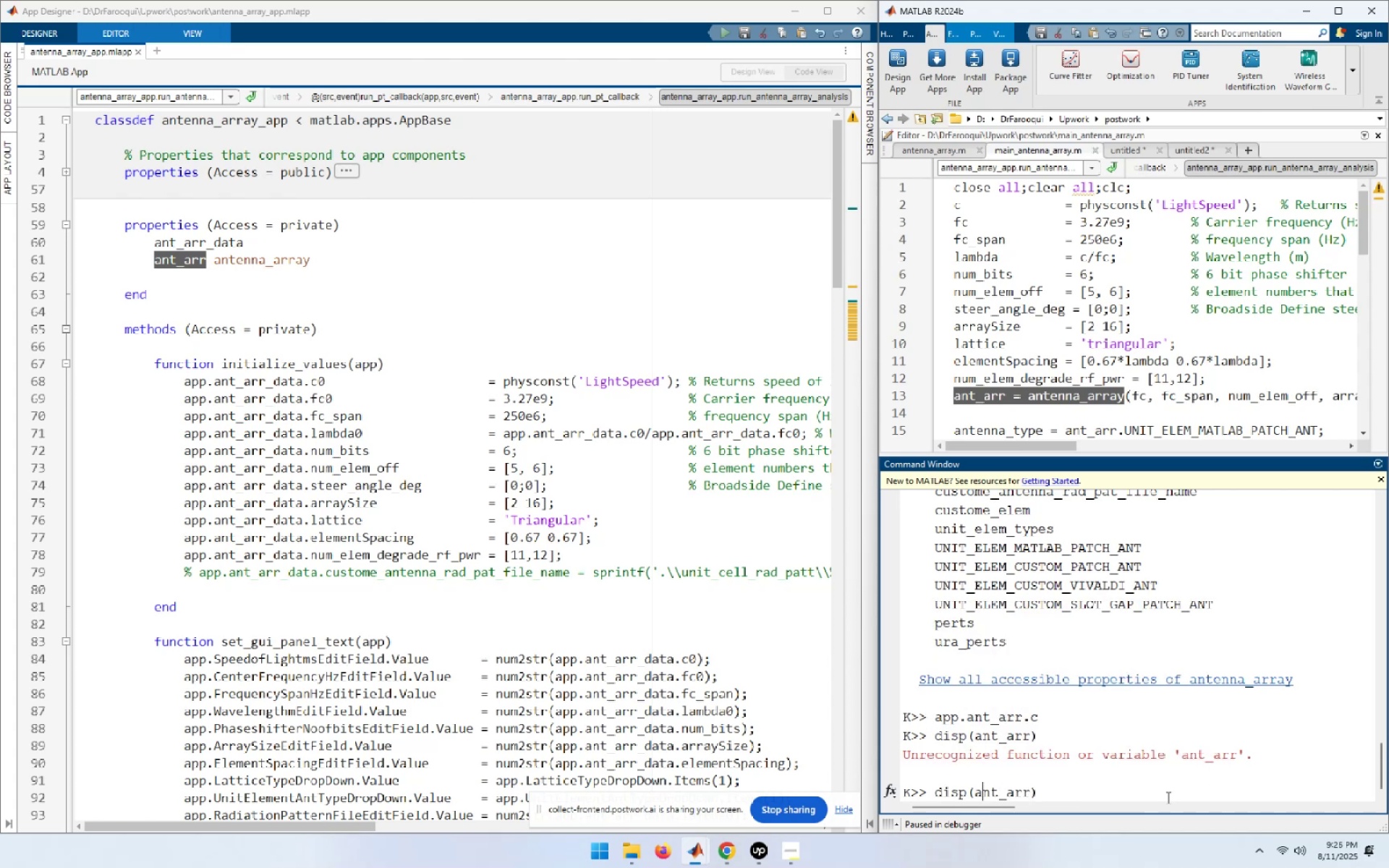 
key(ArrowLeft)
 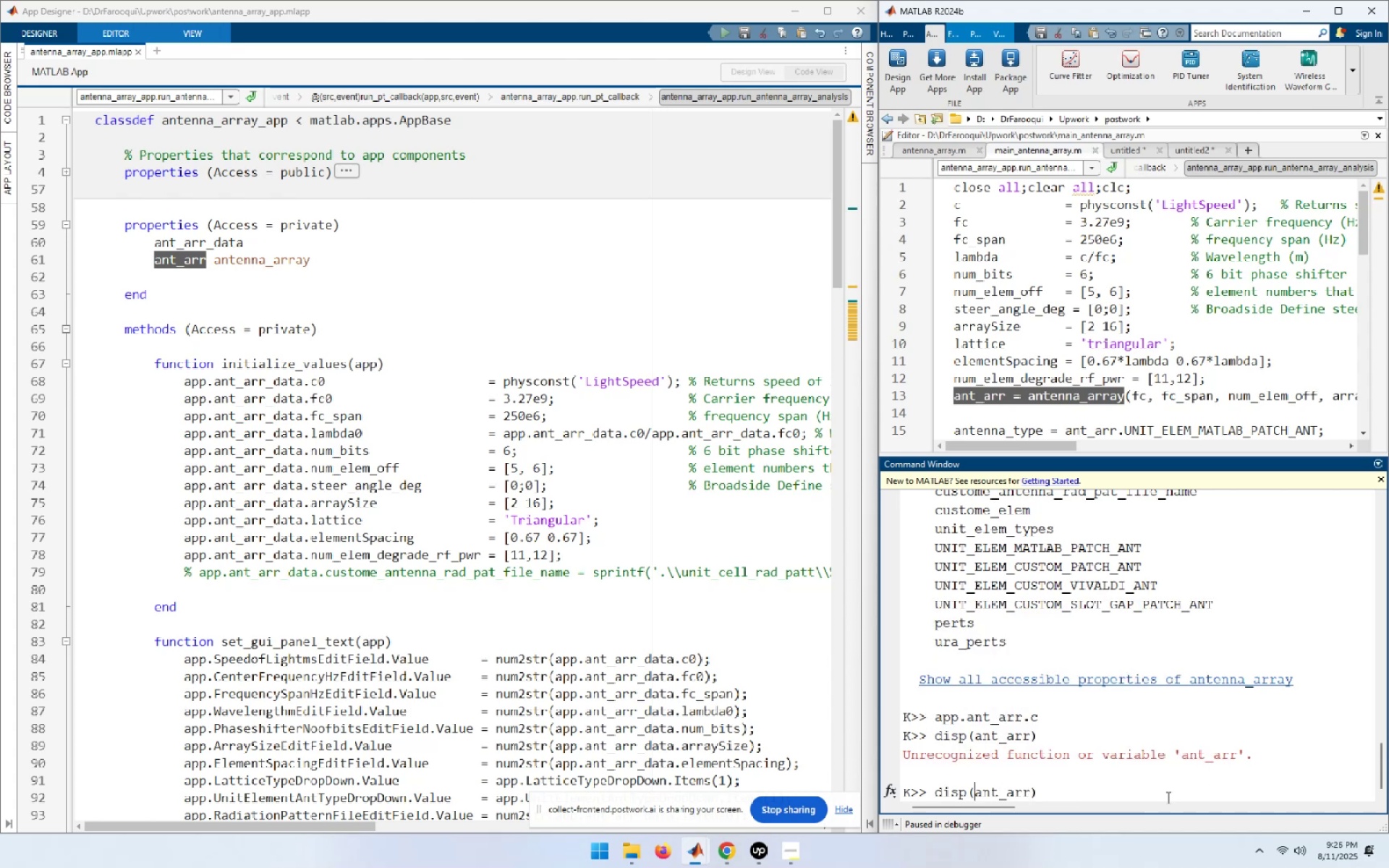 
type(app.[End])
 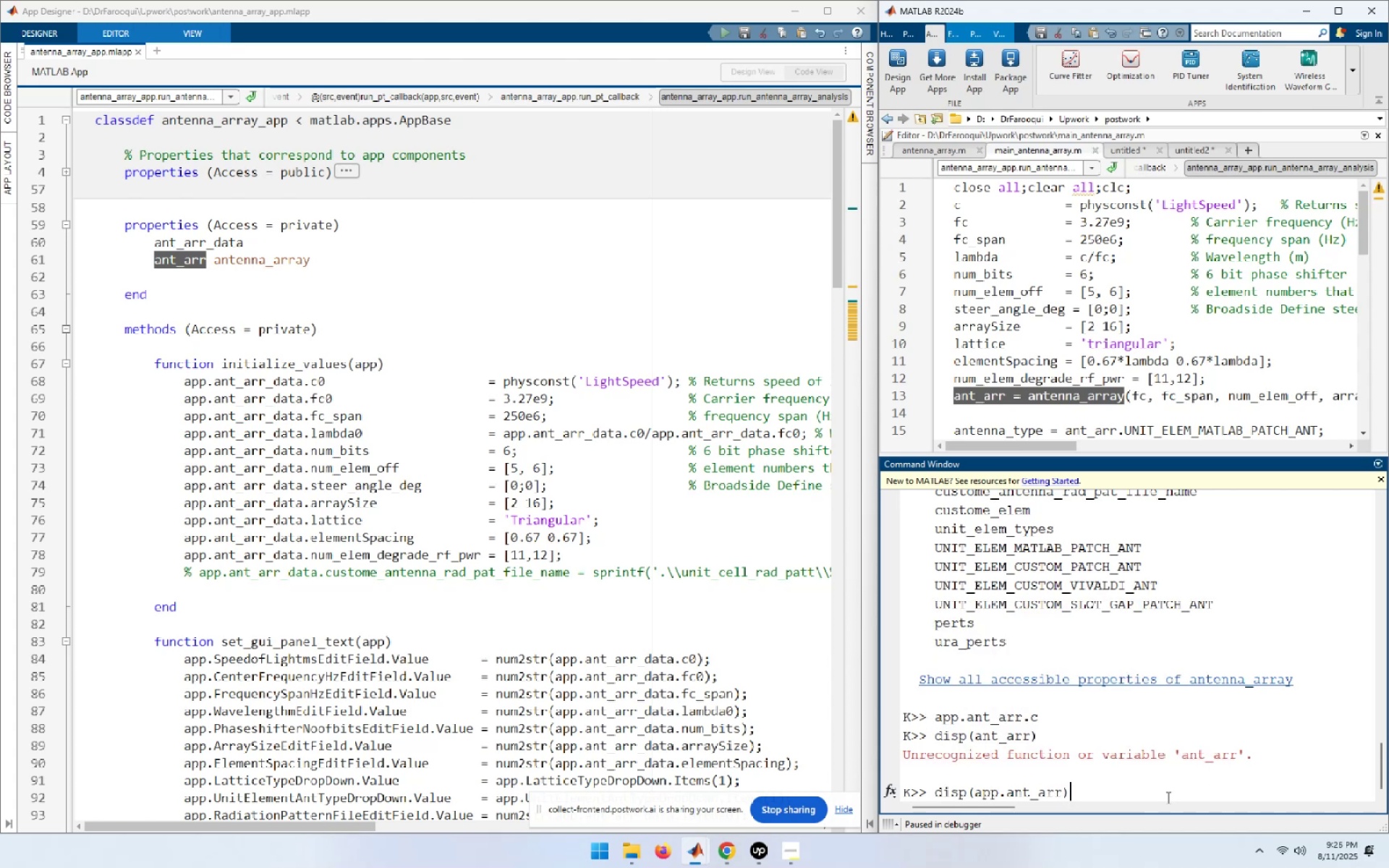 
key(ArrowLeft)
 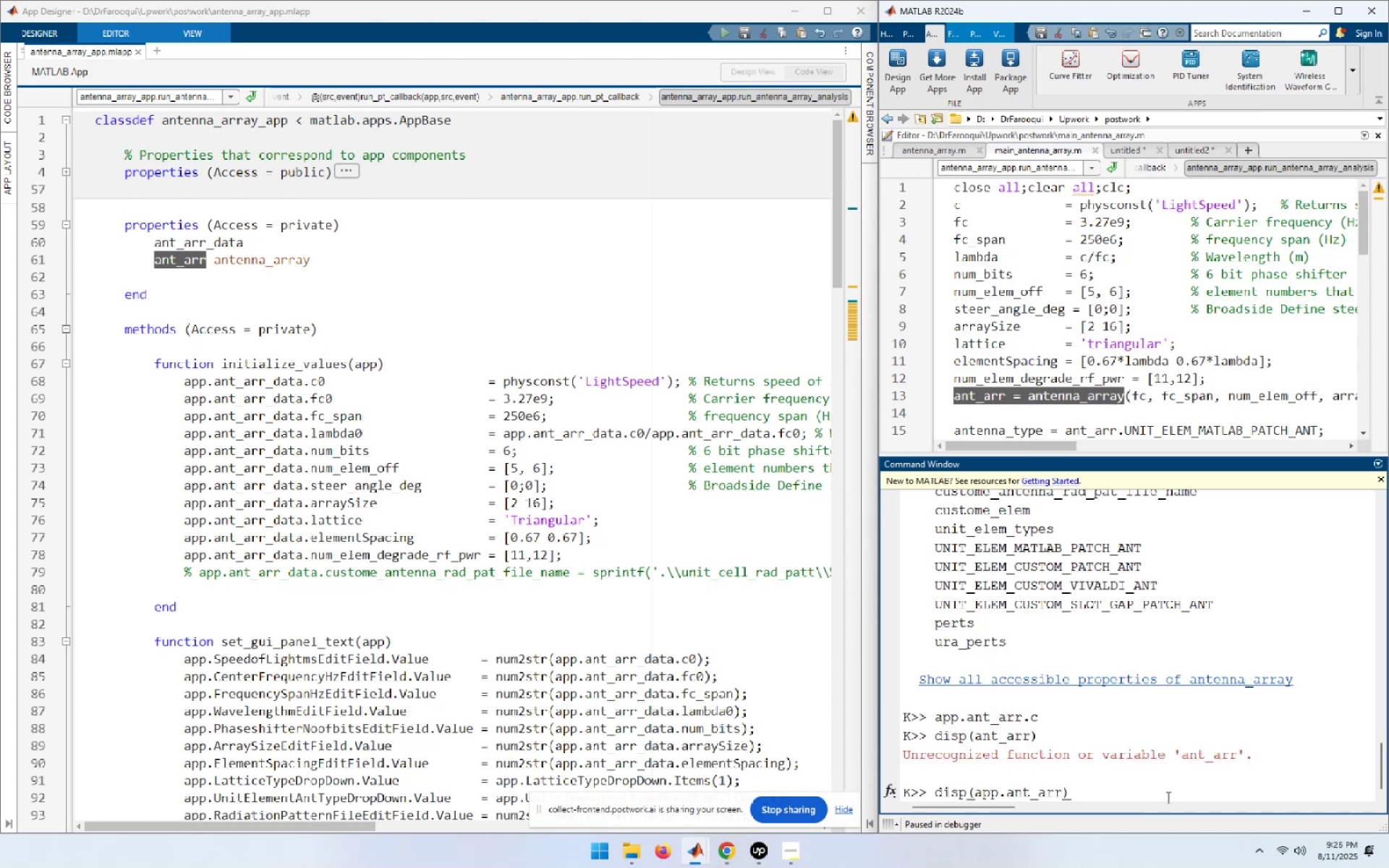 
key(NumpadDecimal)
 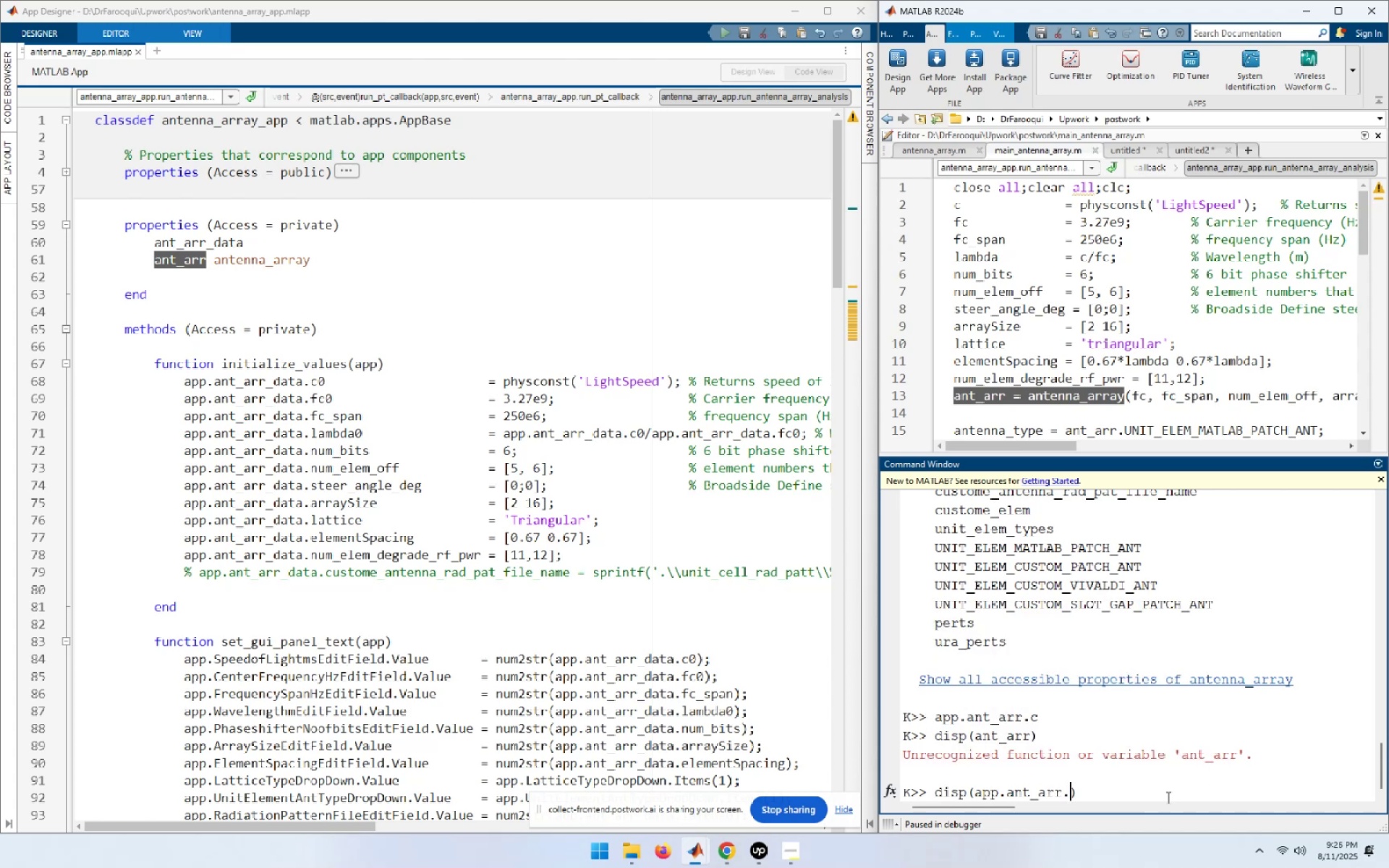 
key(C)
 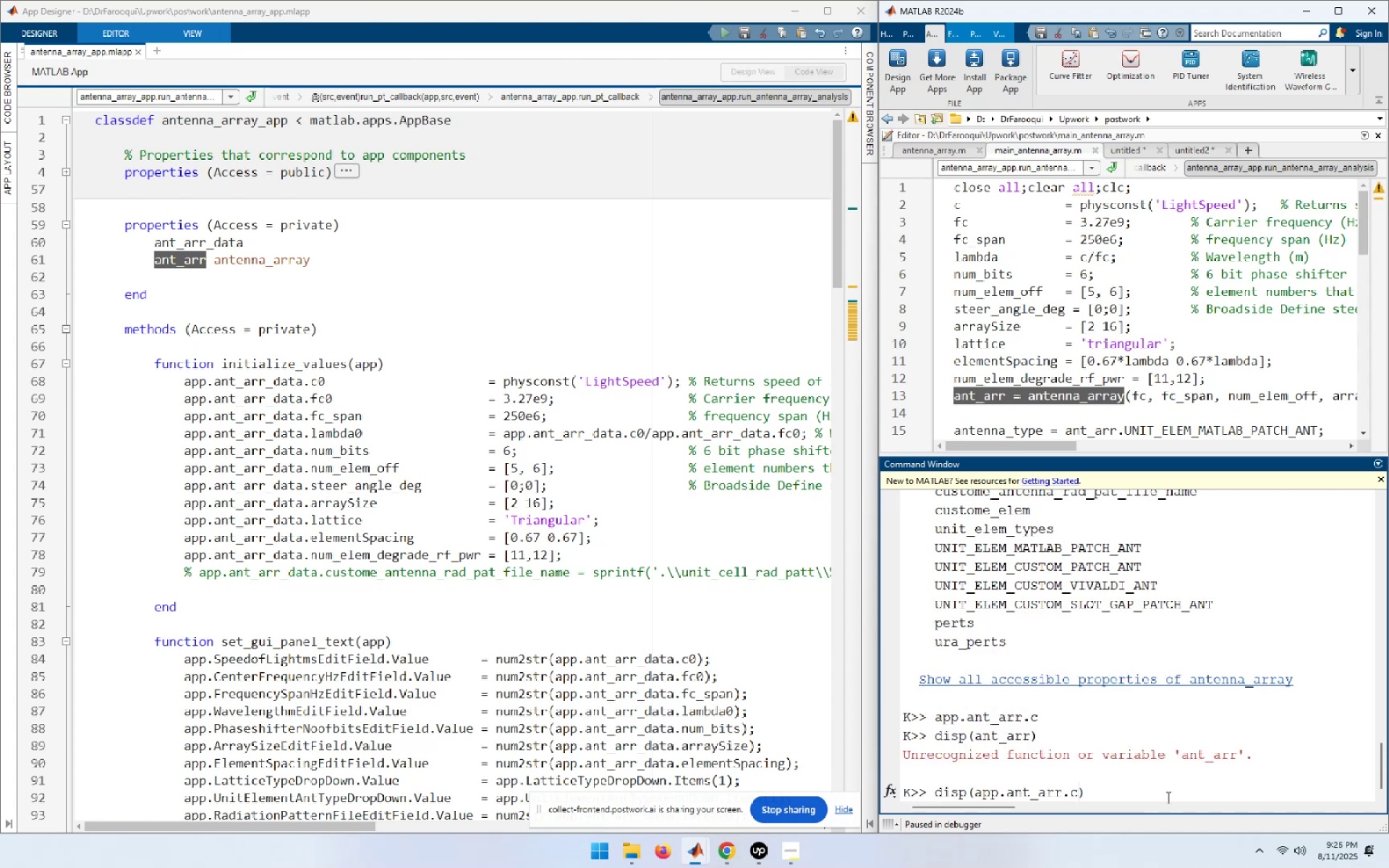 
key(End)
 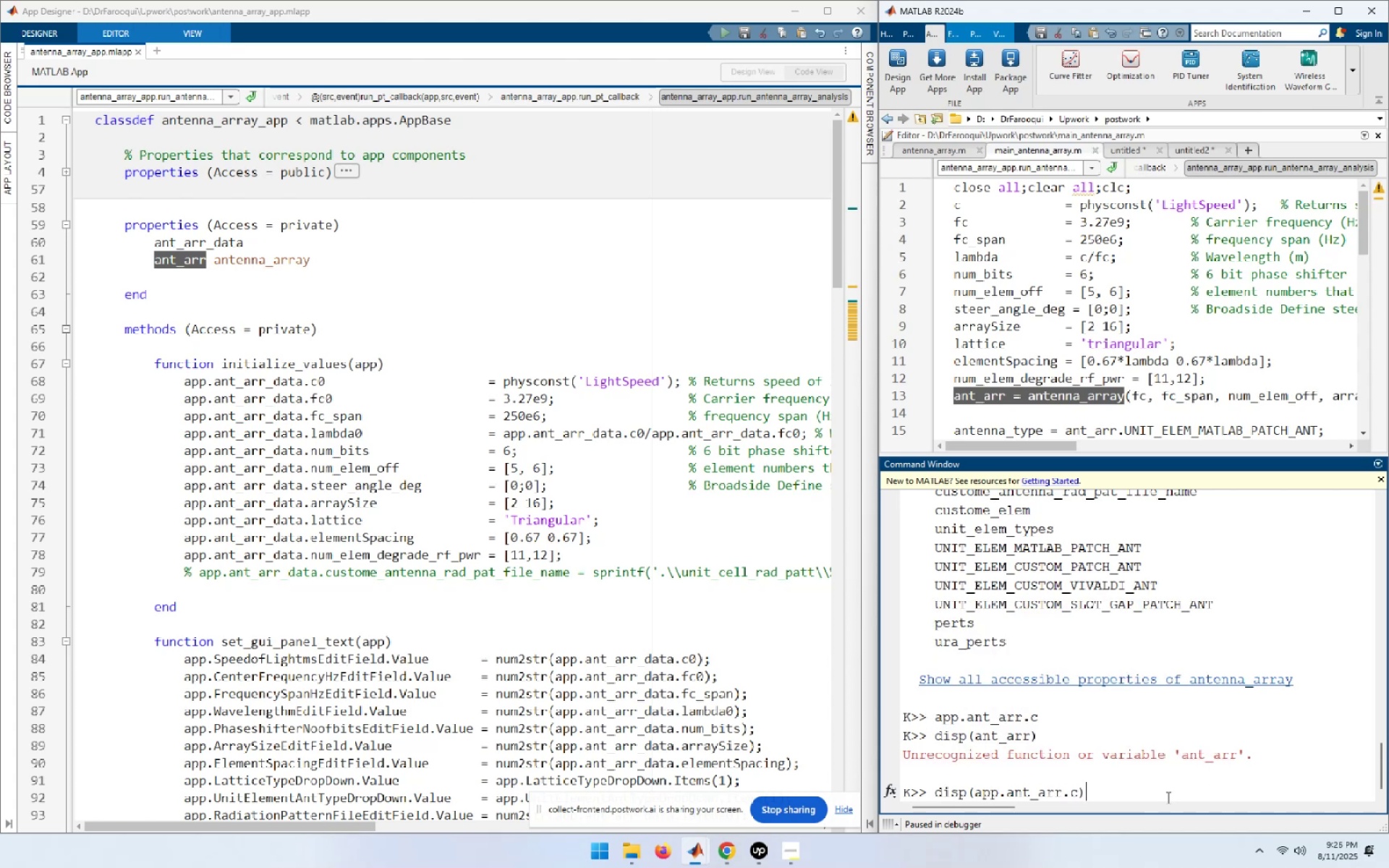 
key(NumpadEnter)
 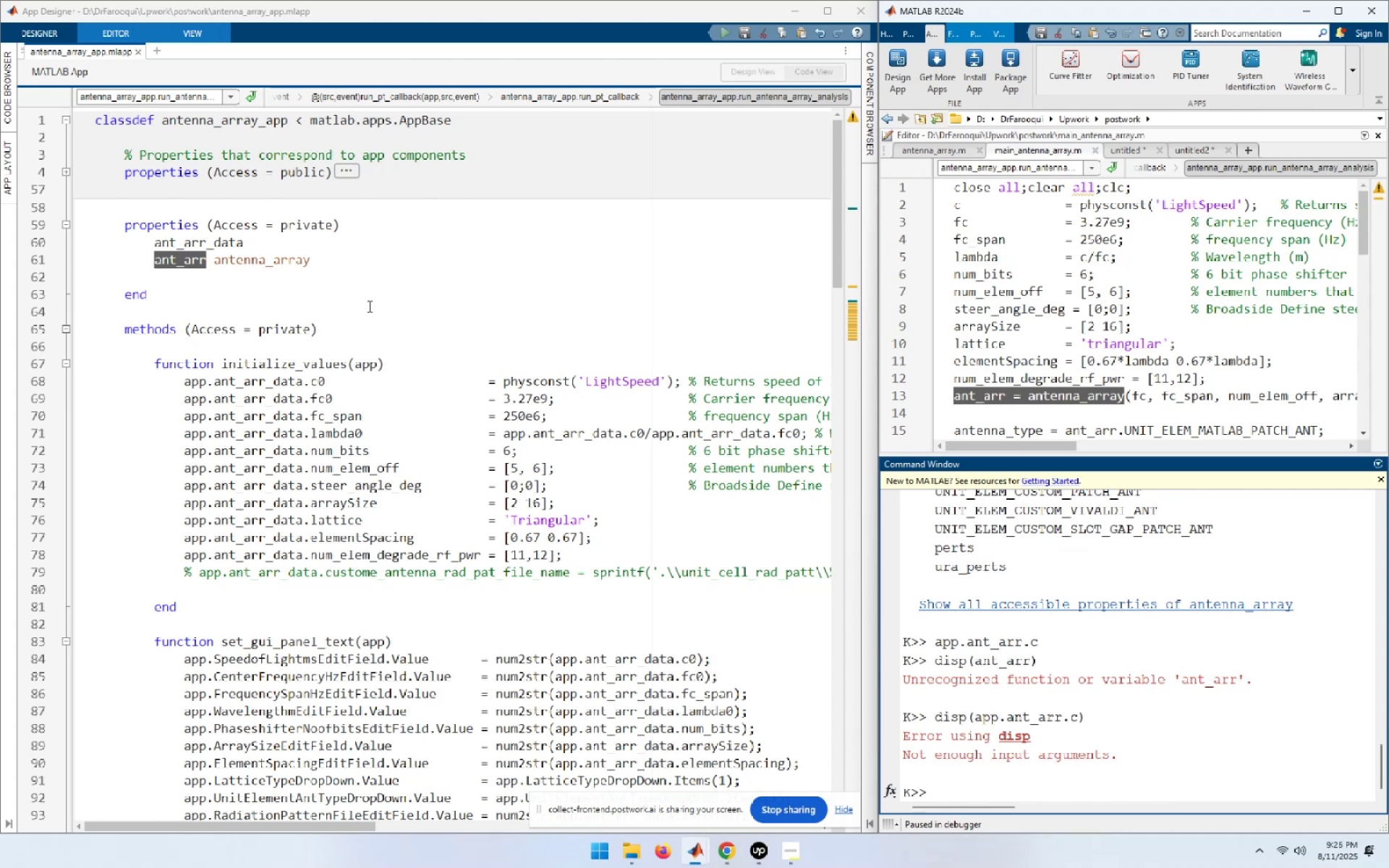 
wait(5.82)
 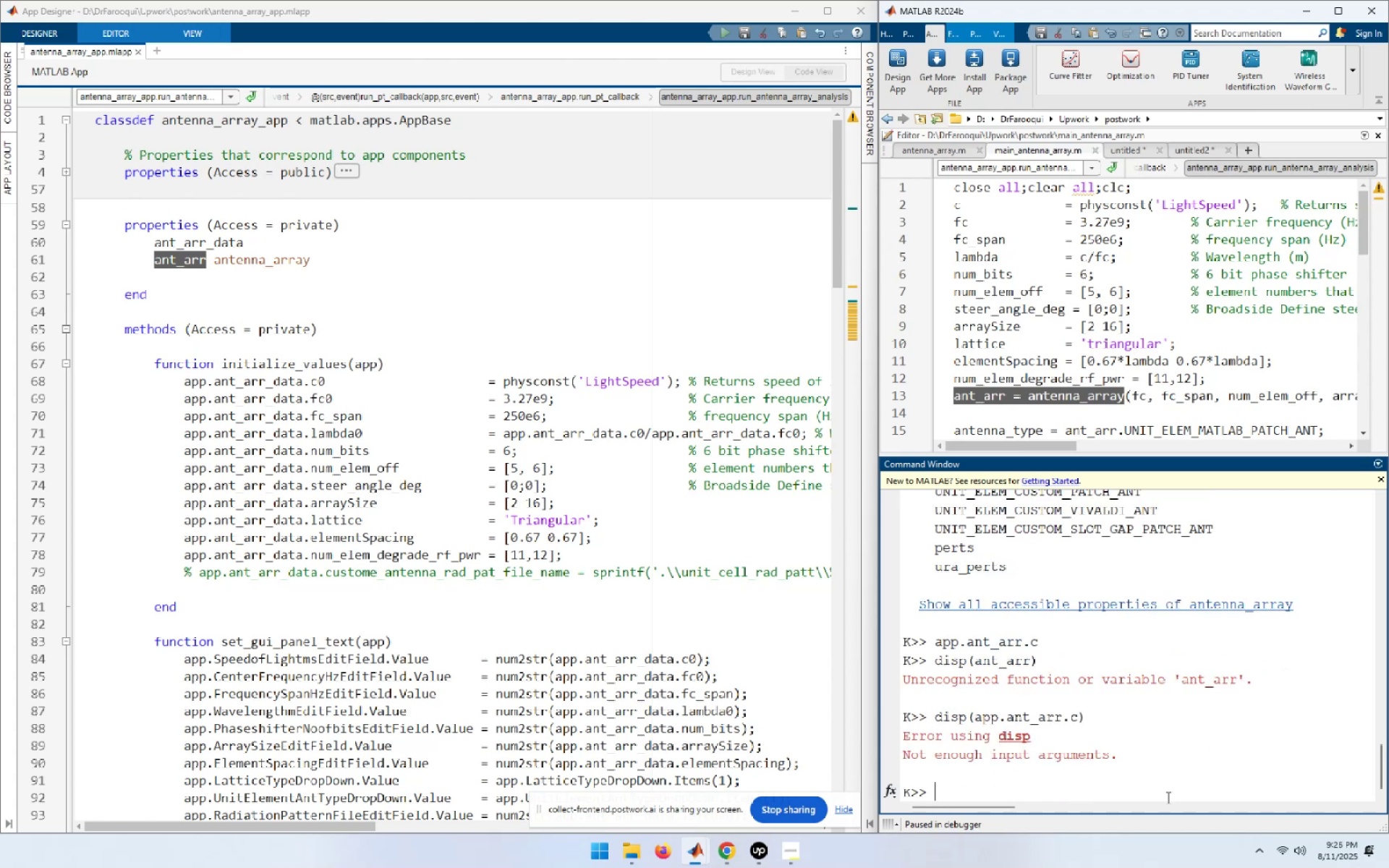 
left_click([368, 306])
 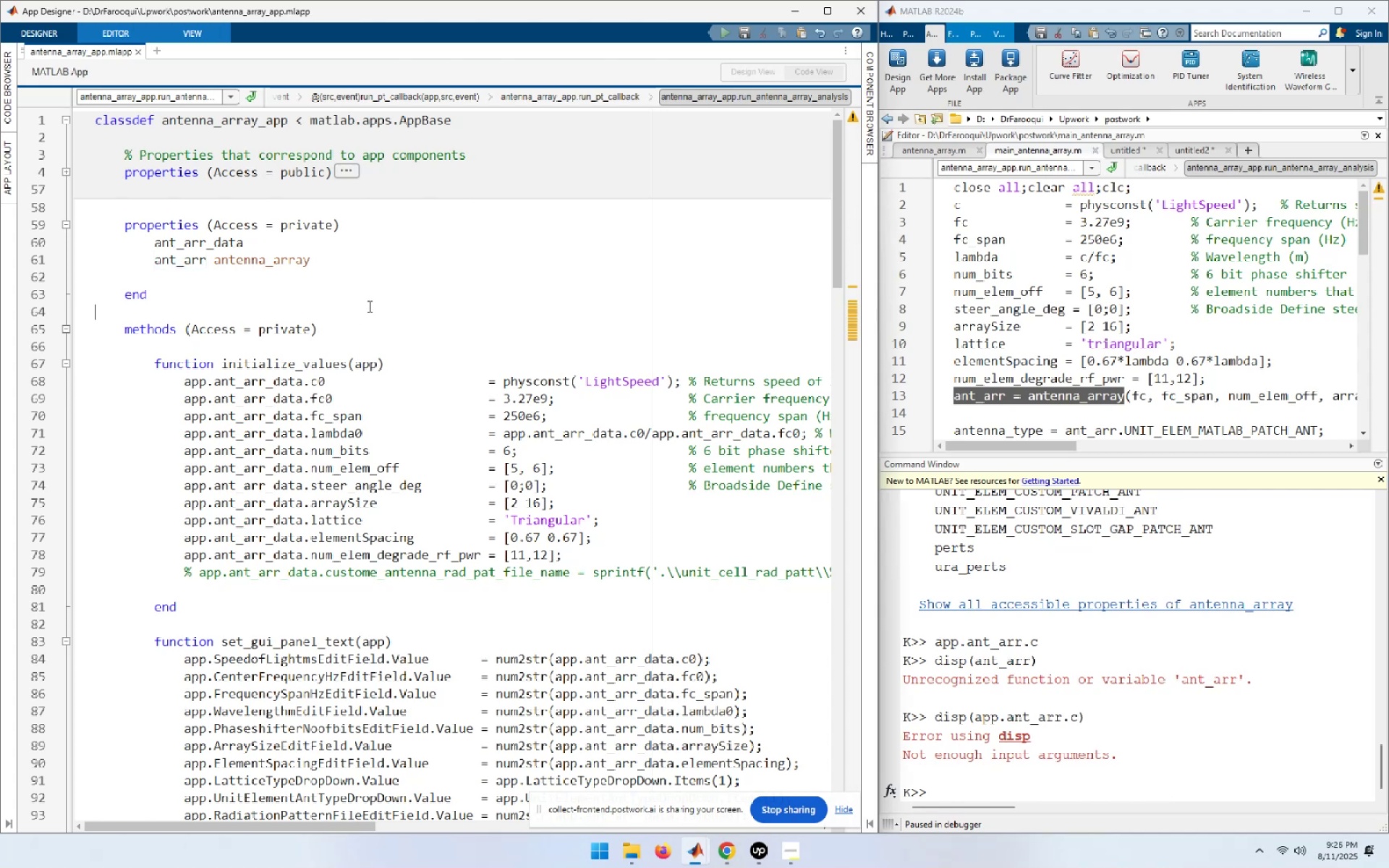 
scroll: coordinate [368, 306], scroll_direction: down, amount: 12.0
 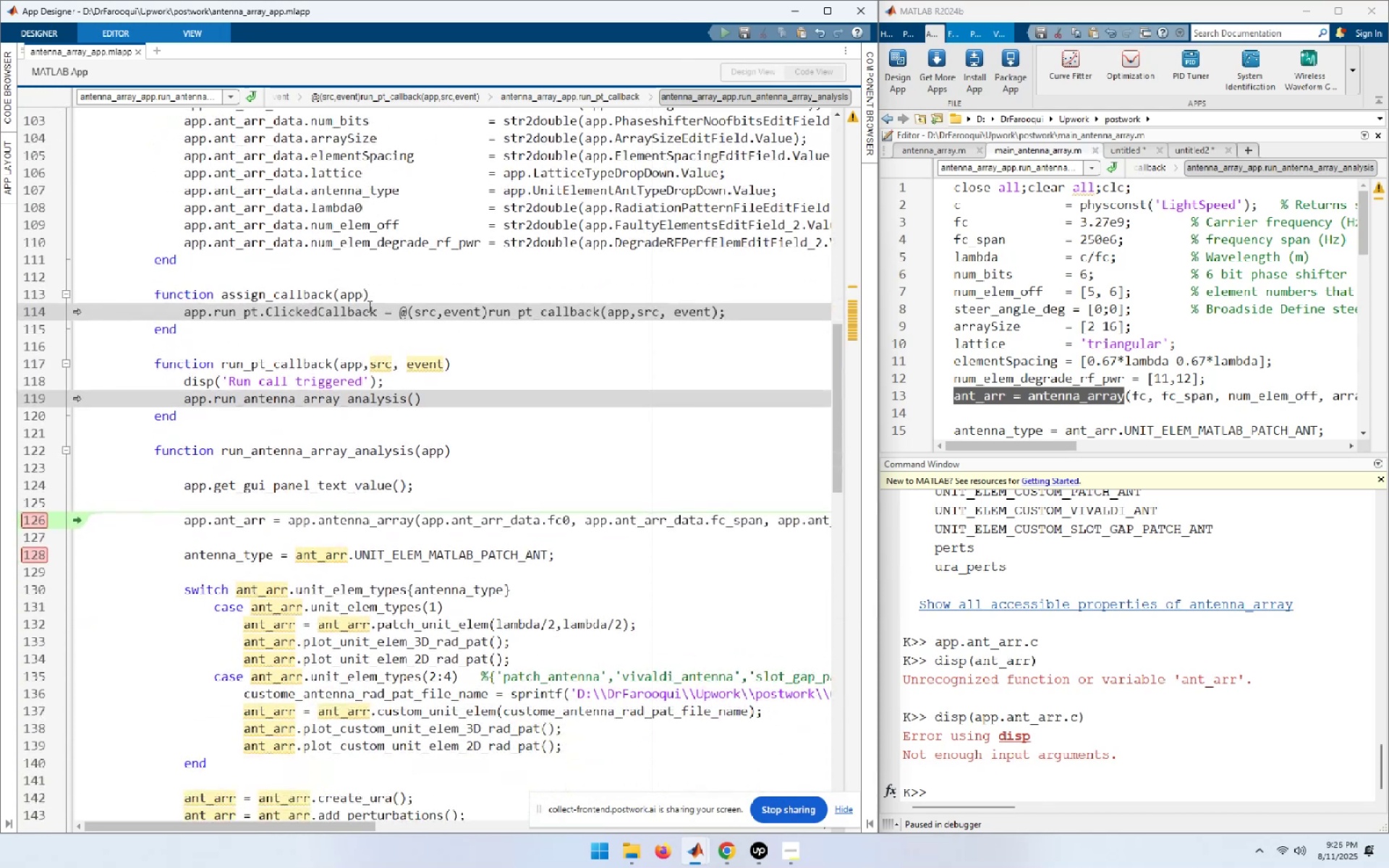 
wait(8.96)
 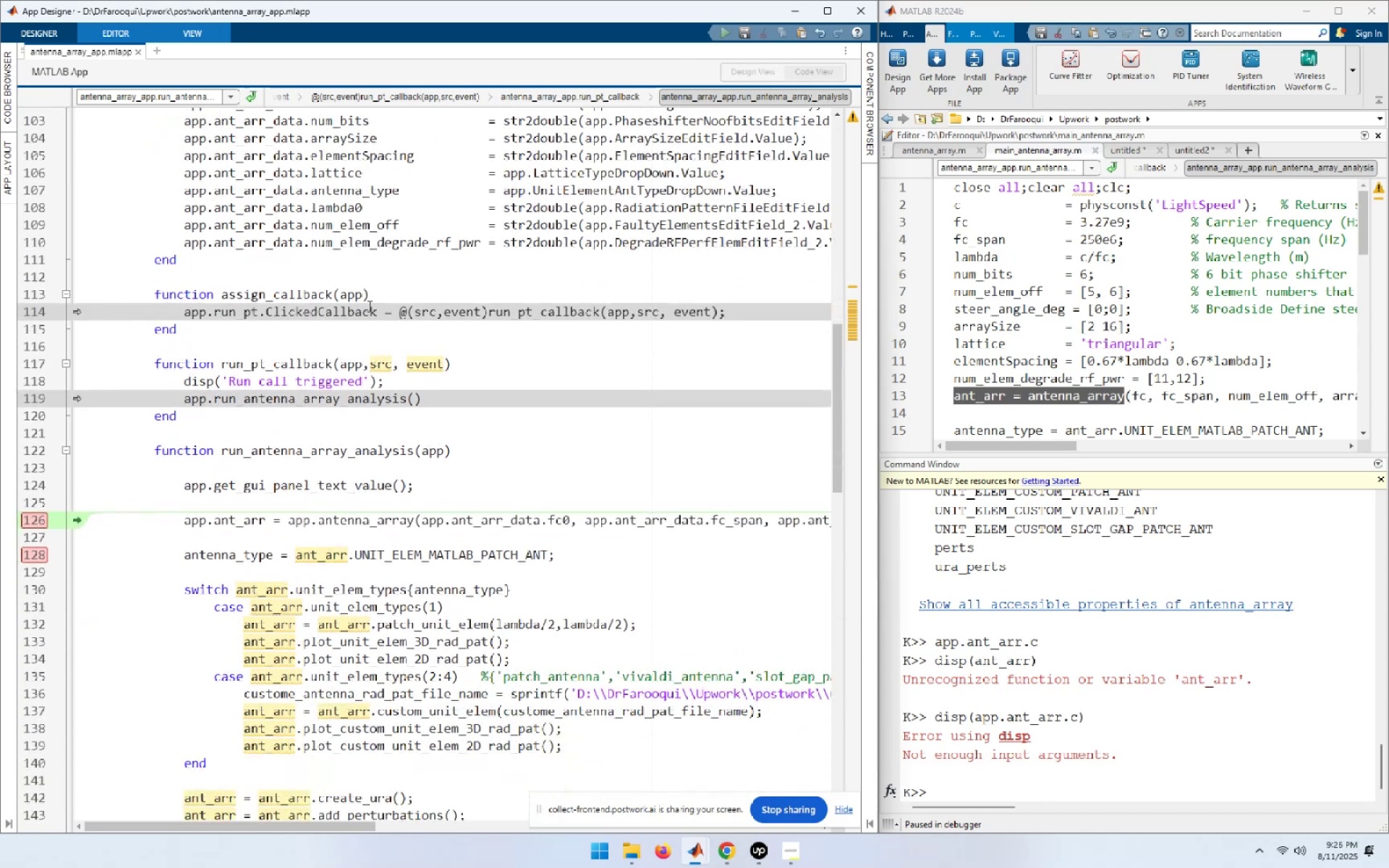 
double_click([245, 520])
 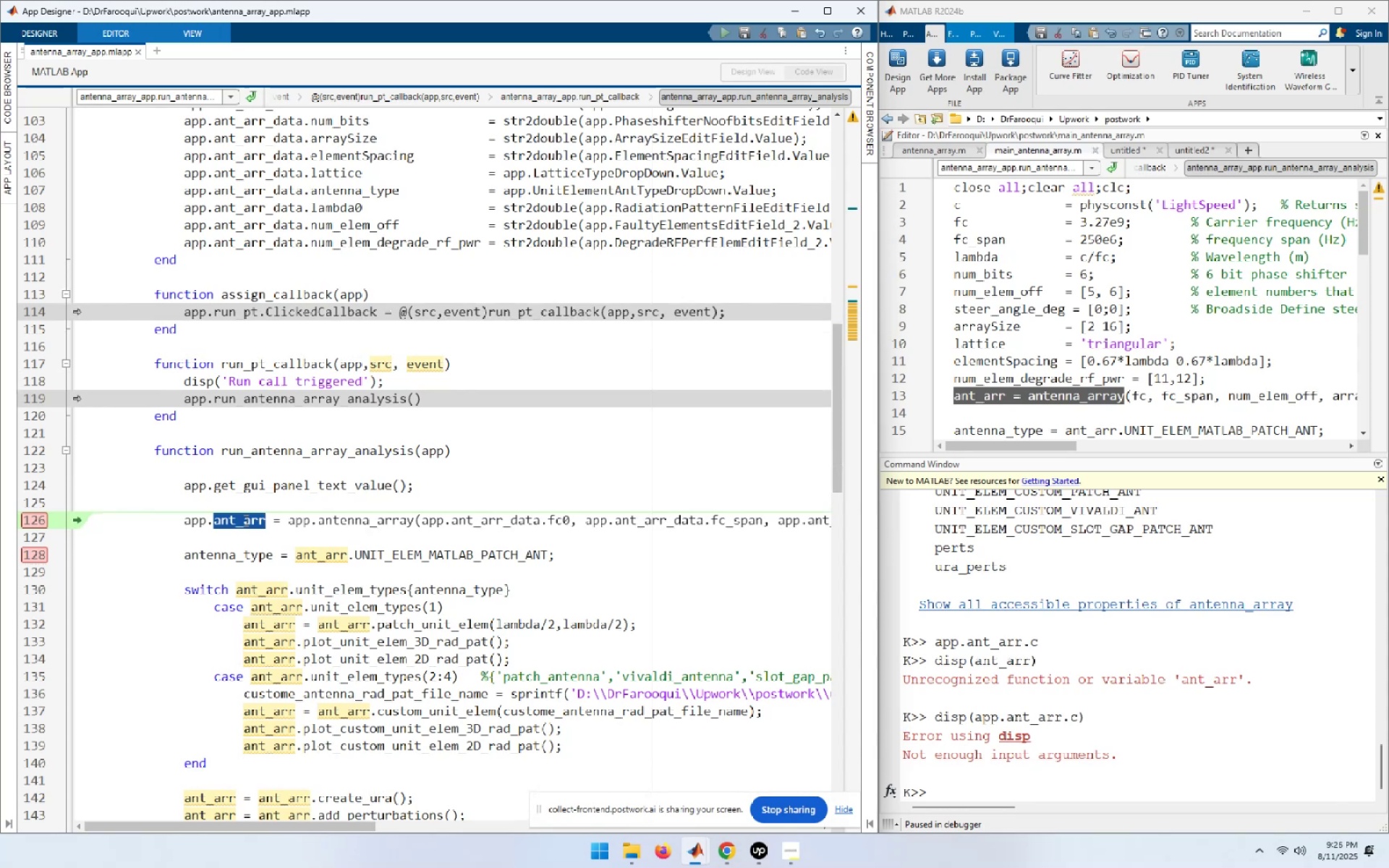 
key(Control+C)
 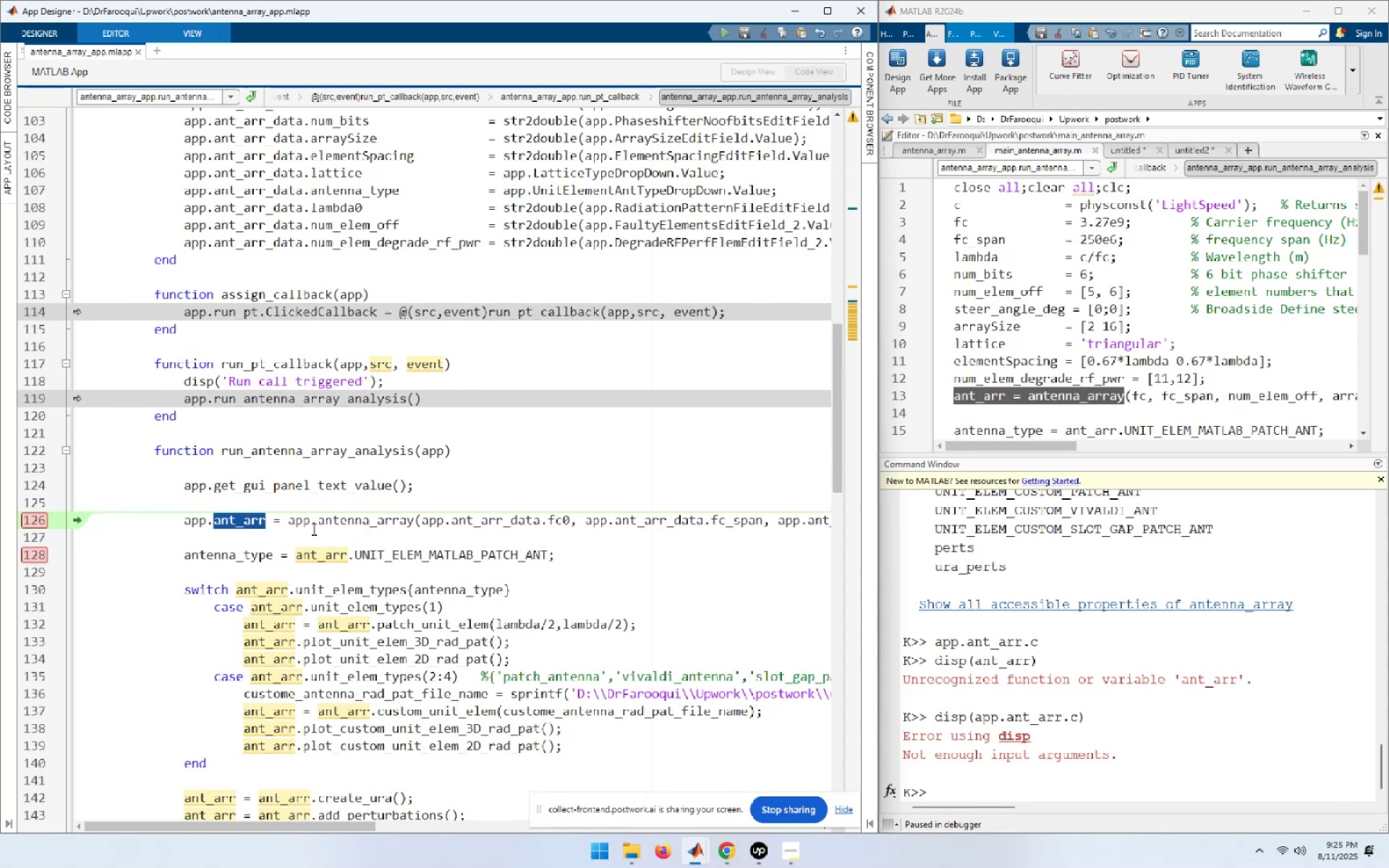 
left_click([317, 524])
 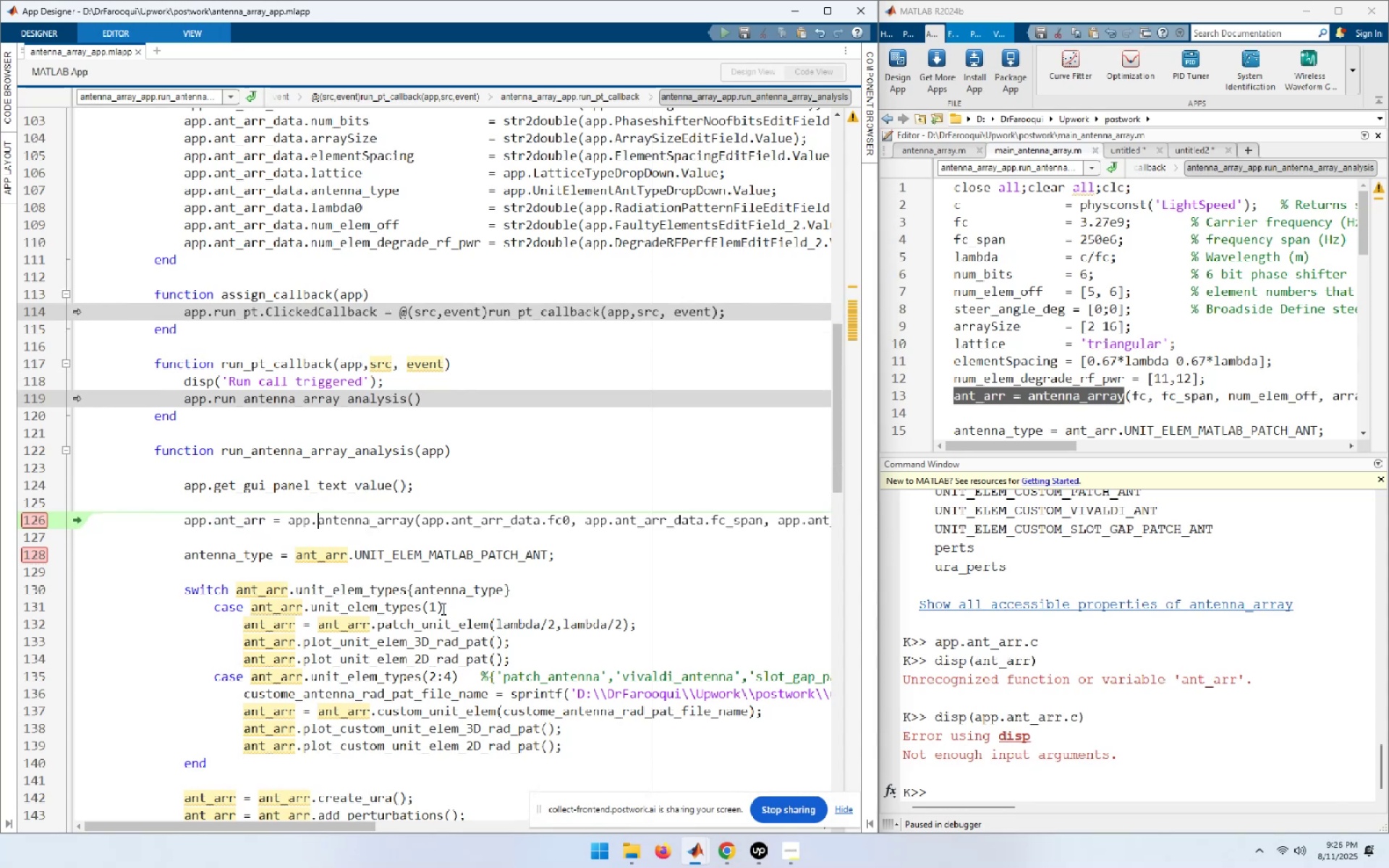 
key(Control+ControlLeft)
 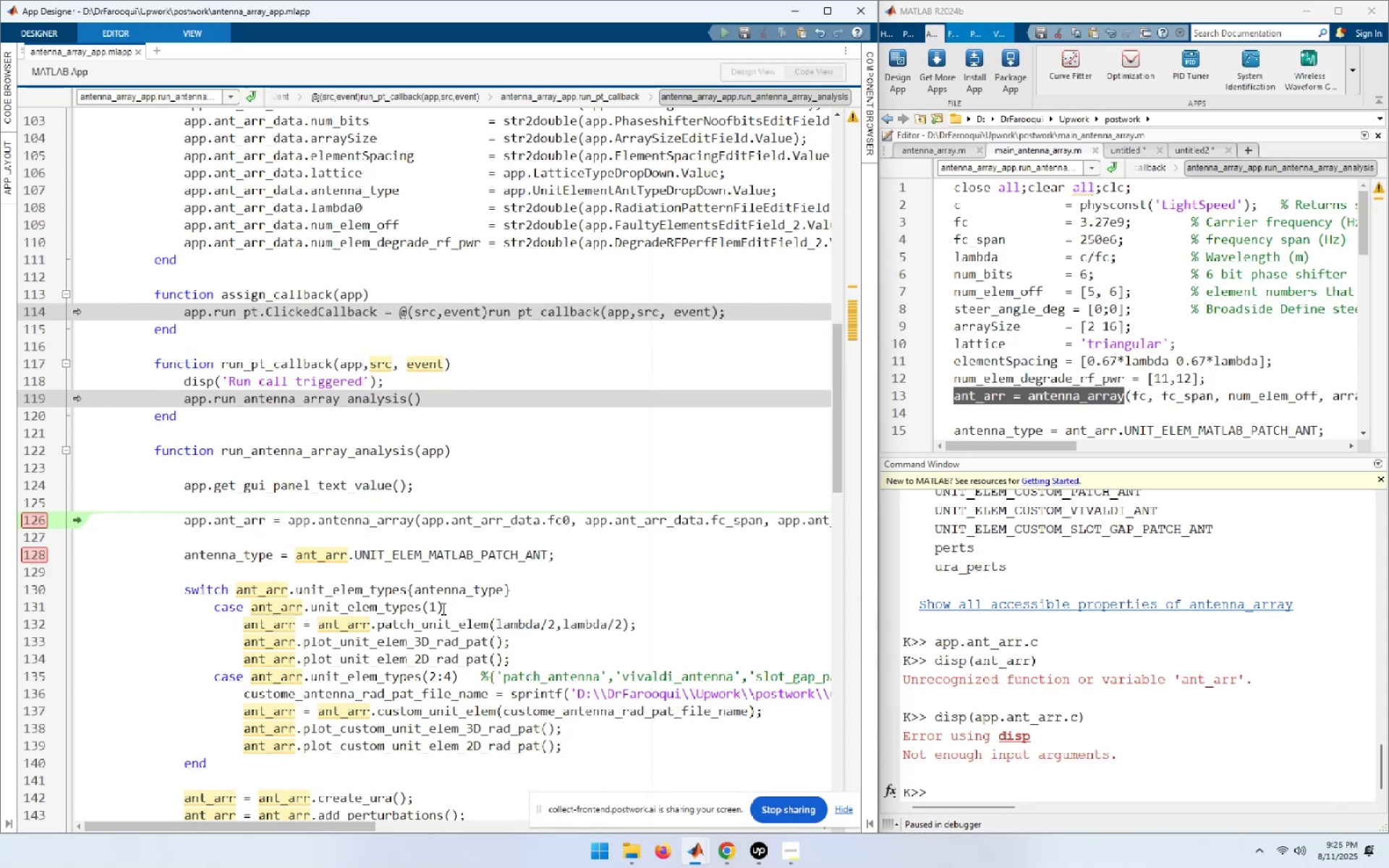 
key(Control+V)
 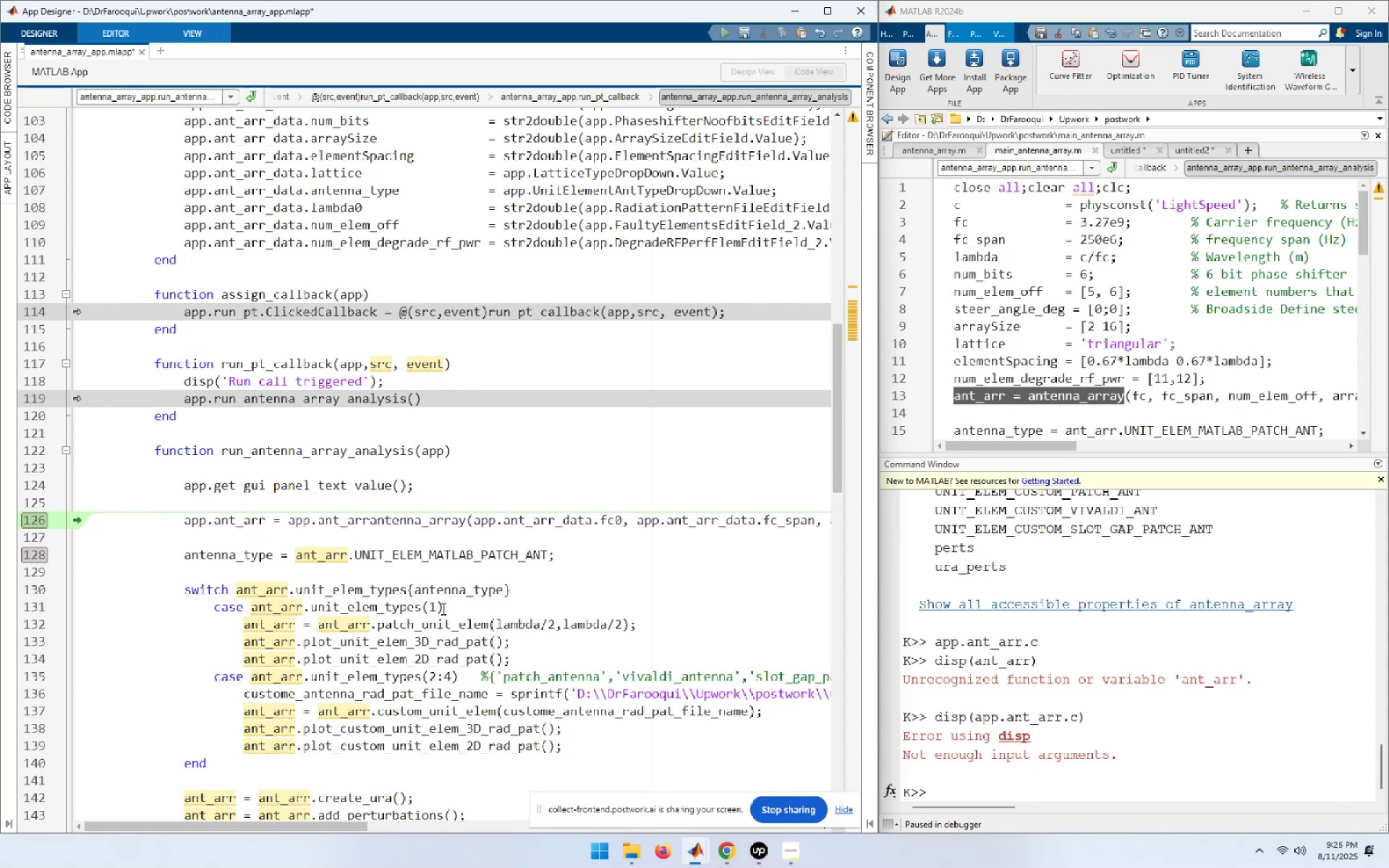 
key(NumpadDecimal)
 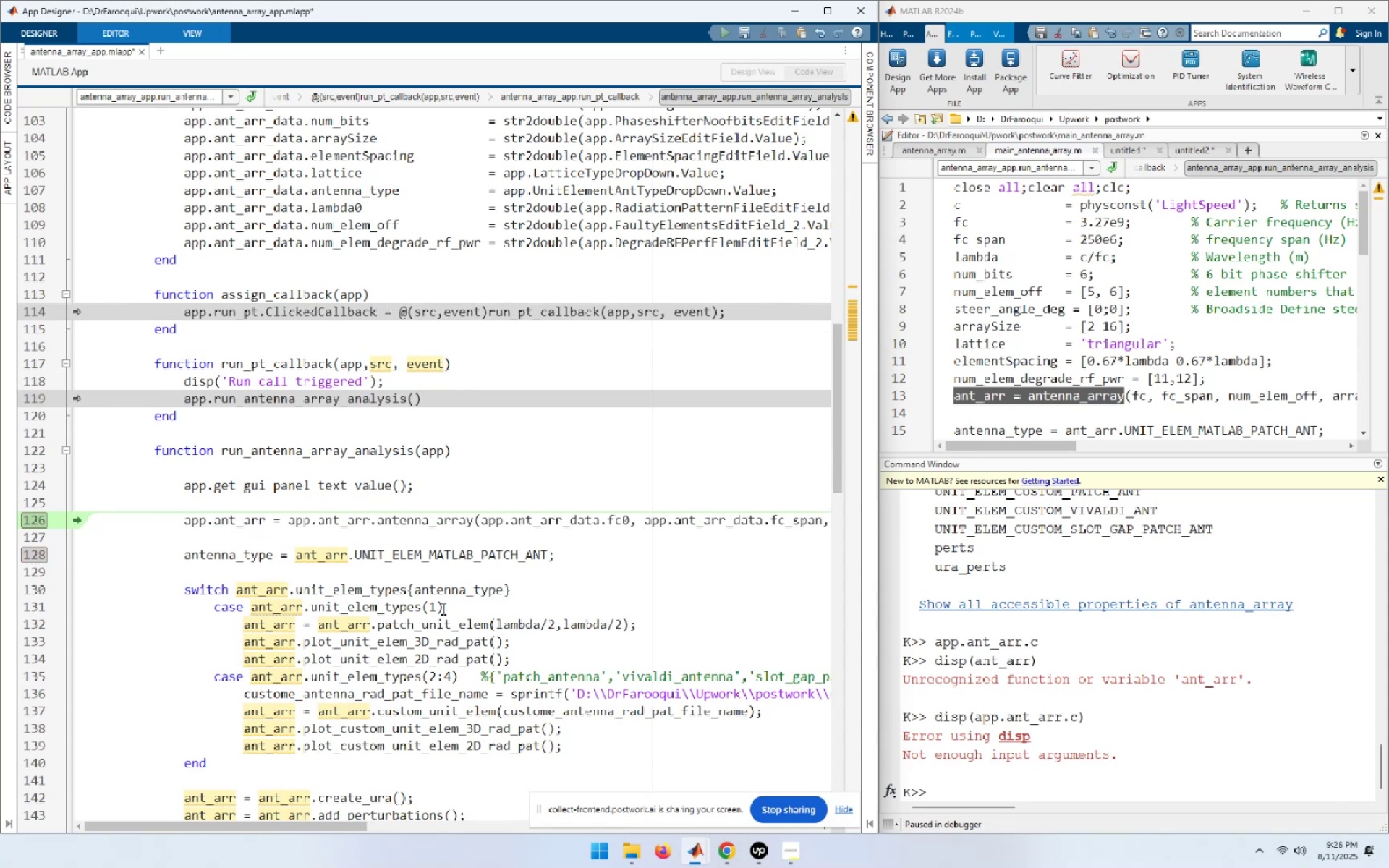 
key(Home)
 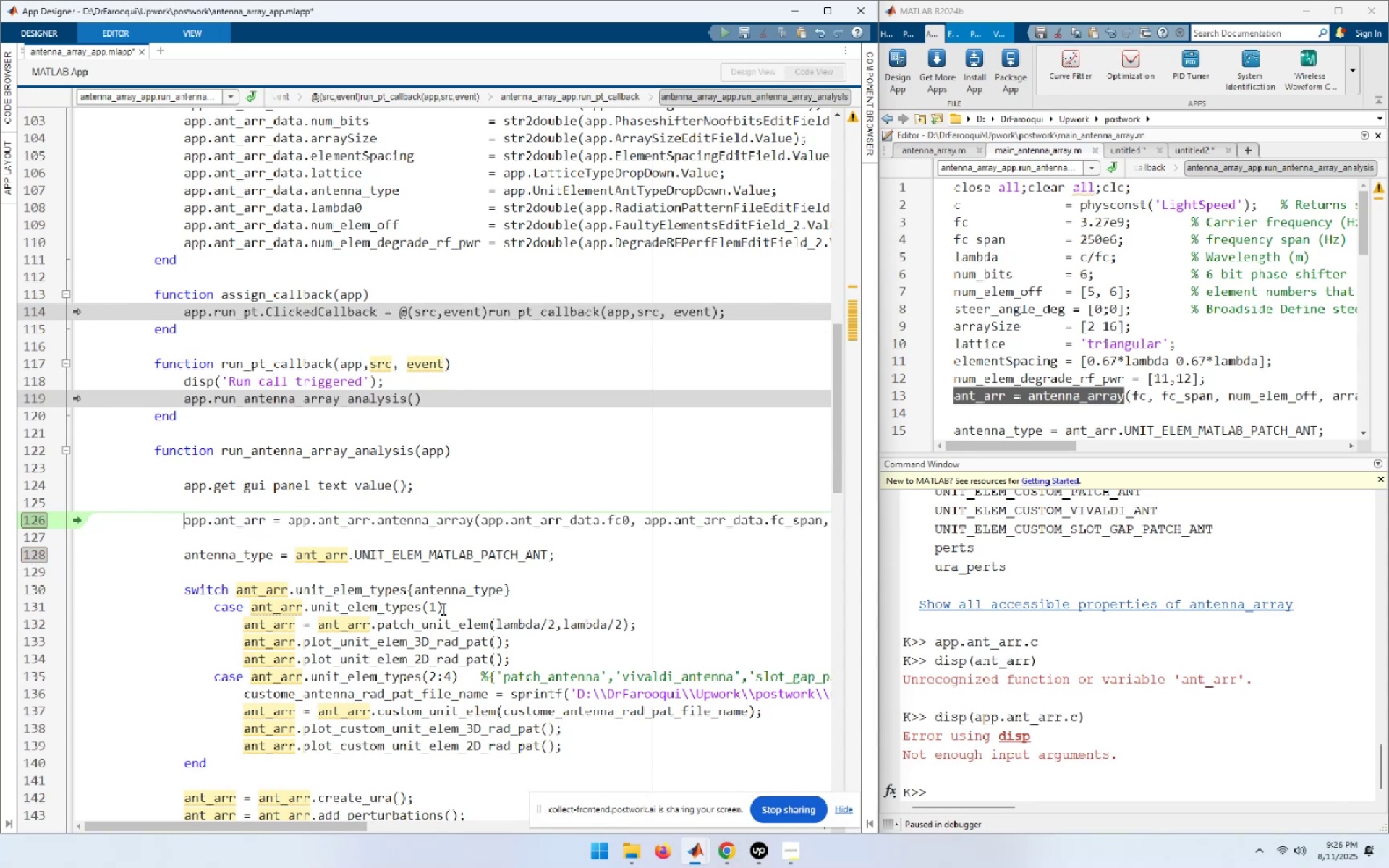 
key(Shift+End)
 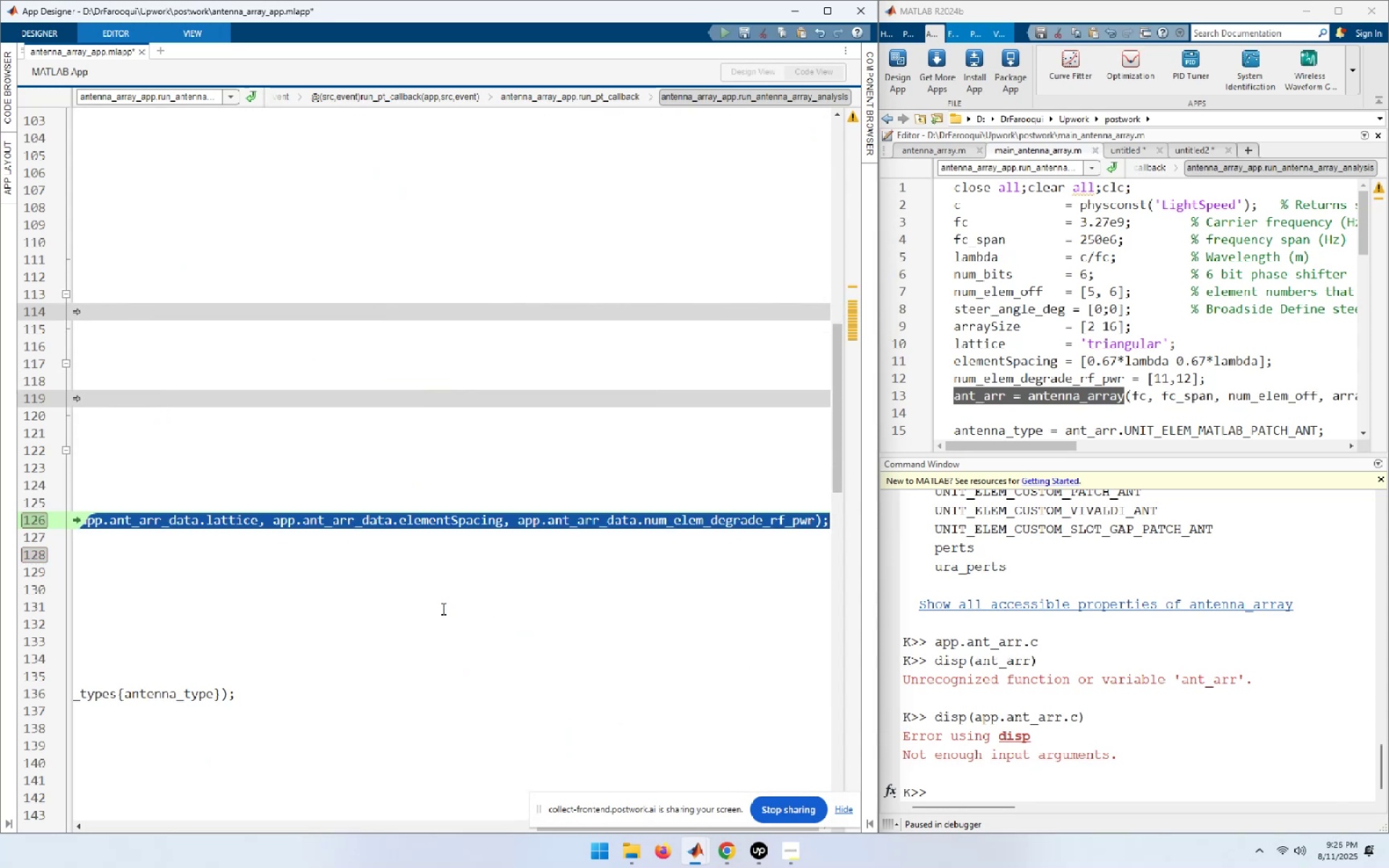 
key(F9)
 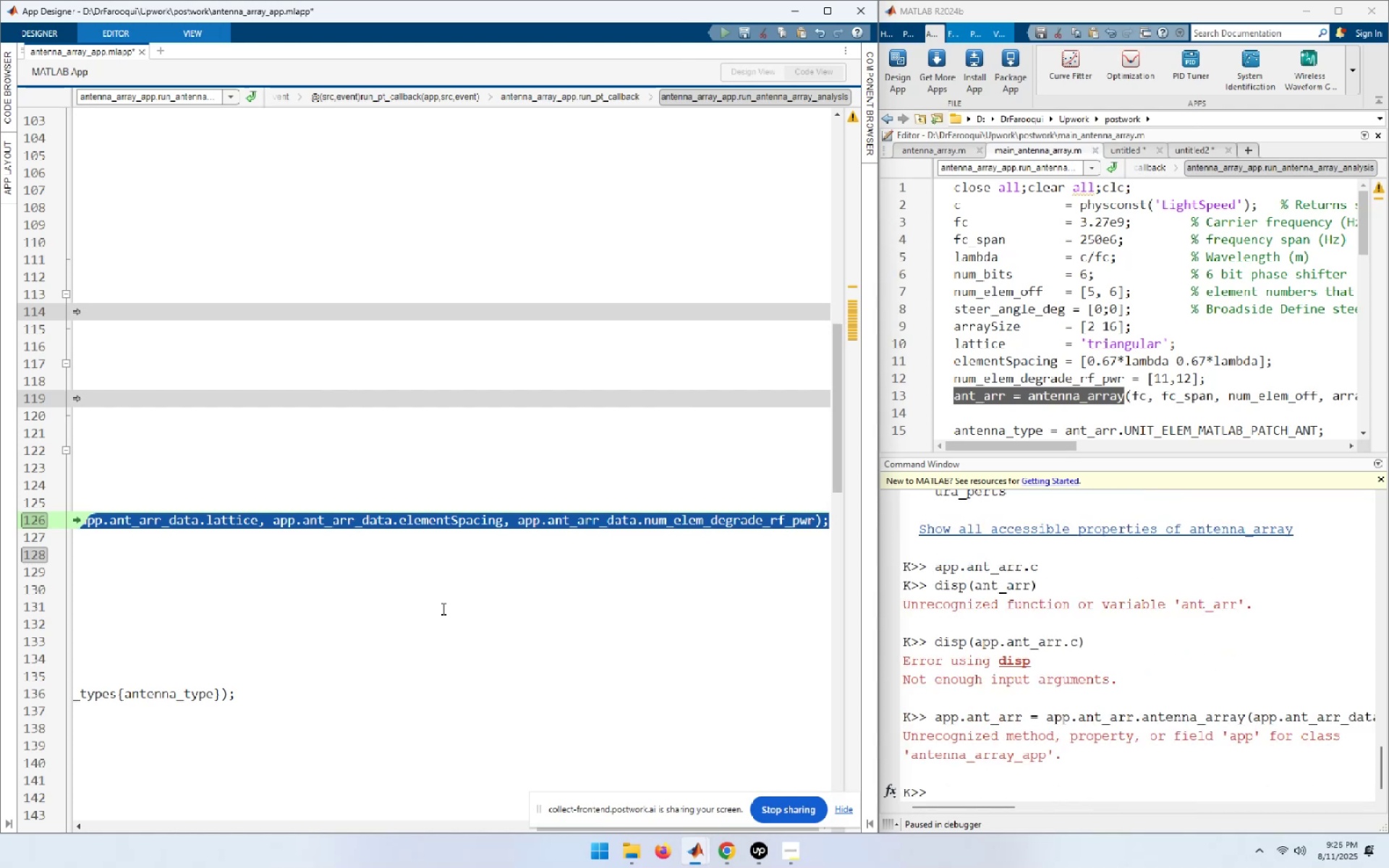 
wait(6.49)
 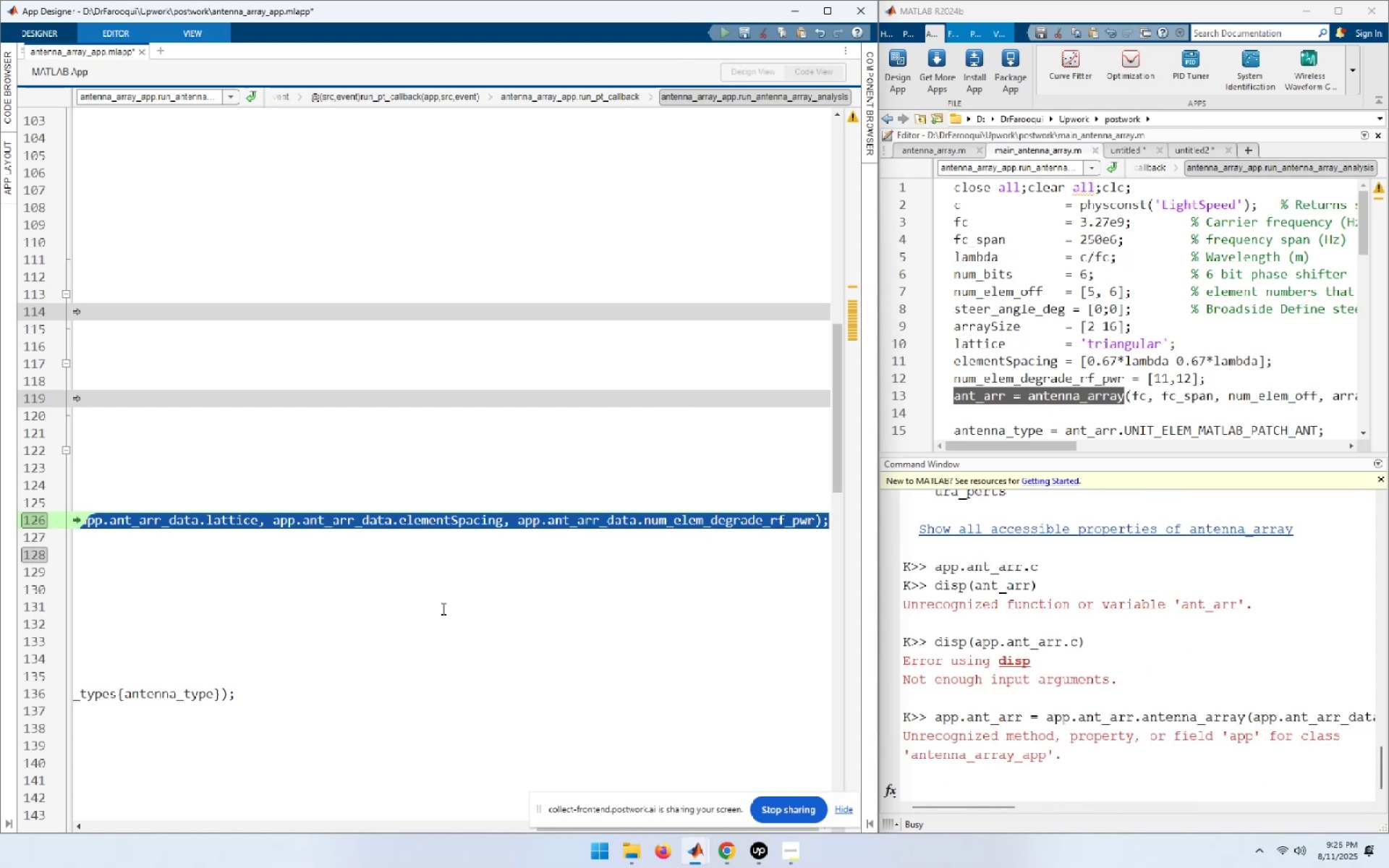 
key(Home)
 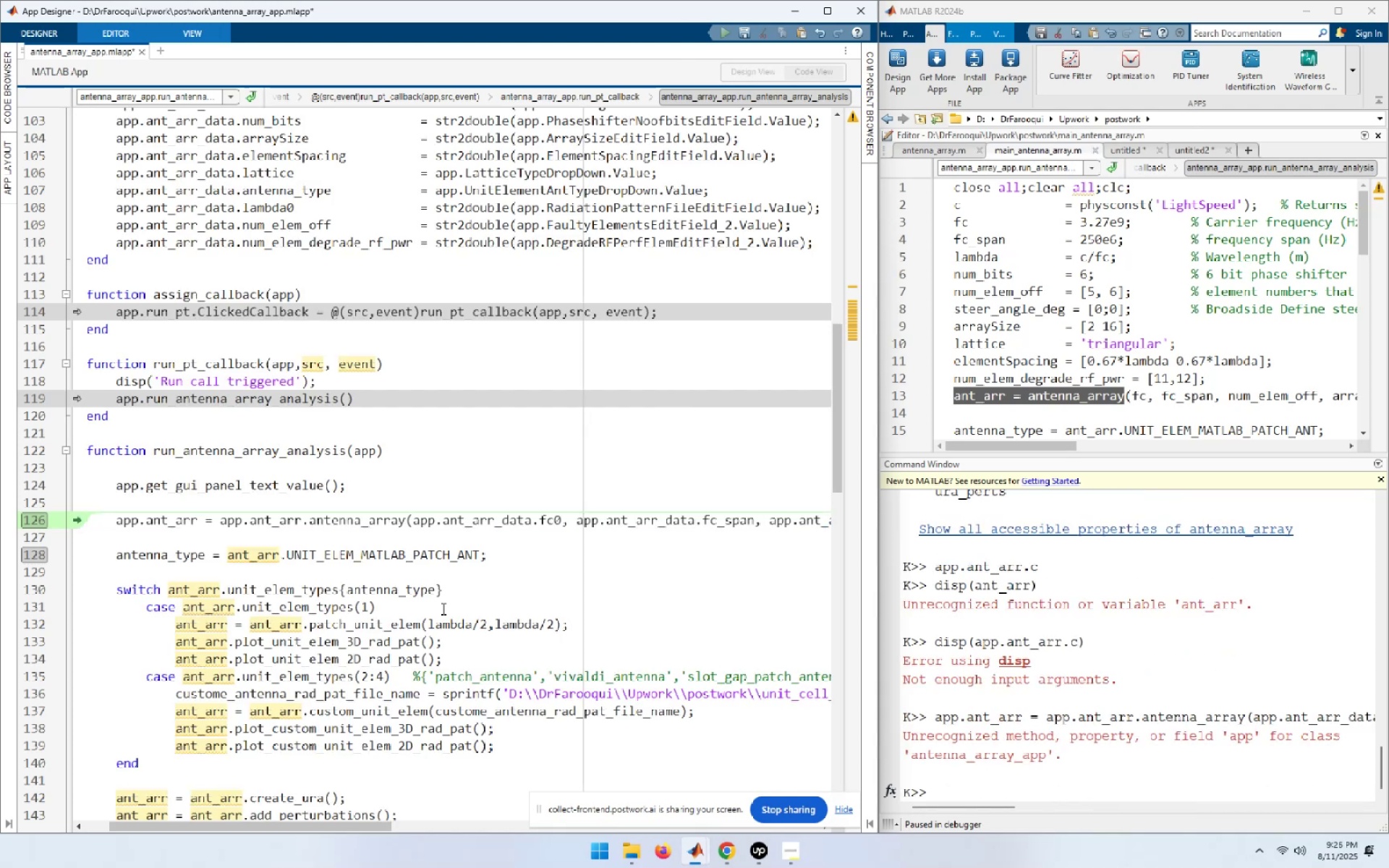 
hold_key(key=ArrowRight, duration=1.33)
 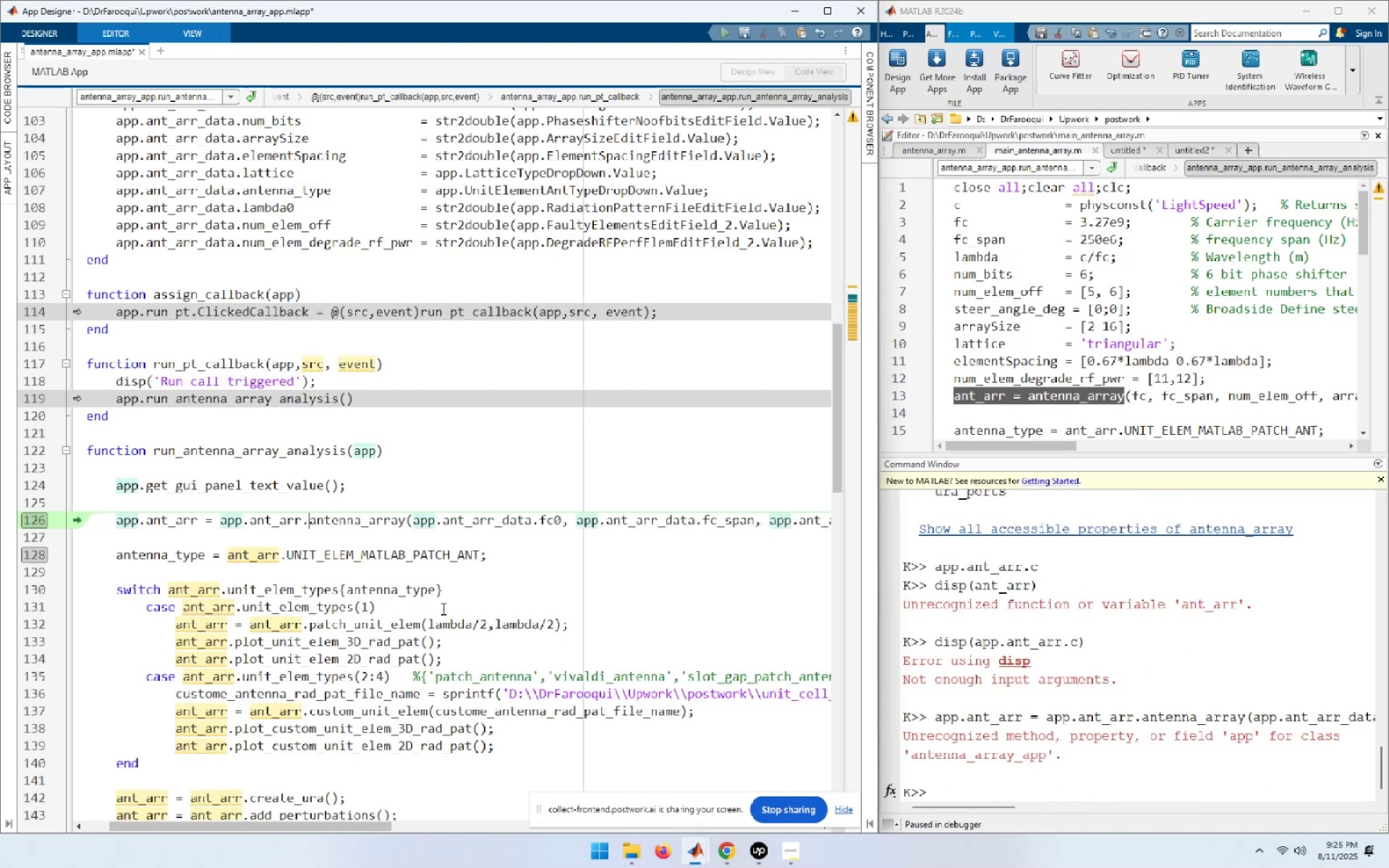 
key(ArrowLeft)
 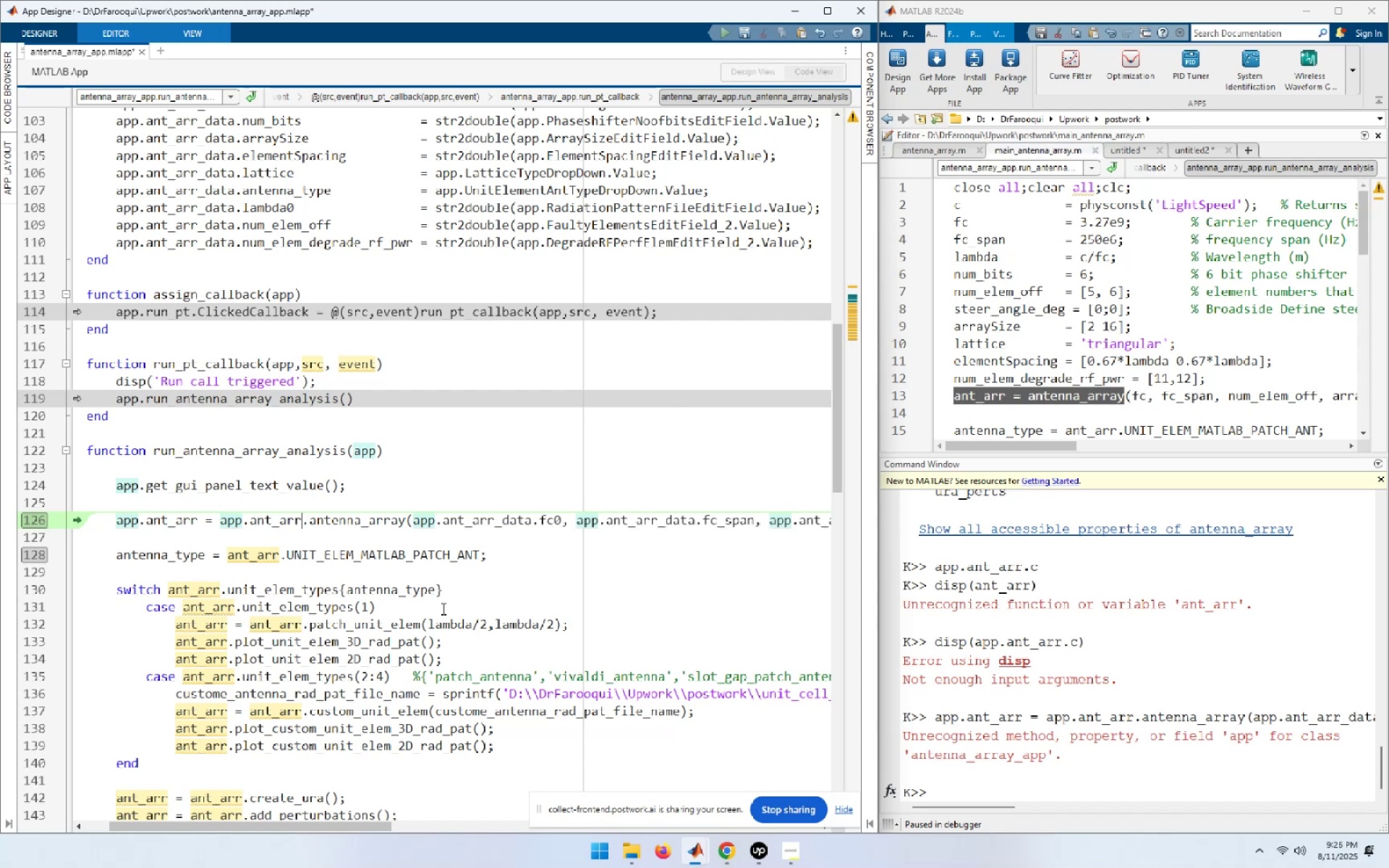 
key(Backspace)
 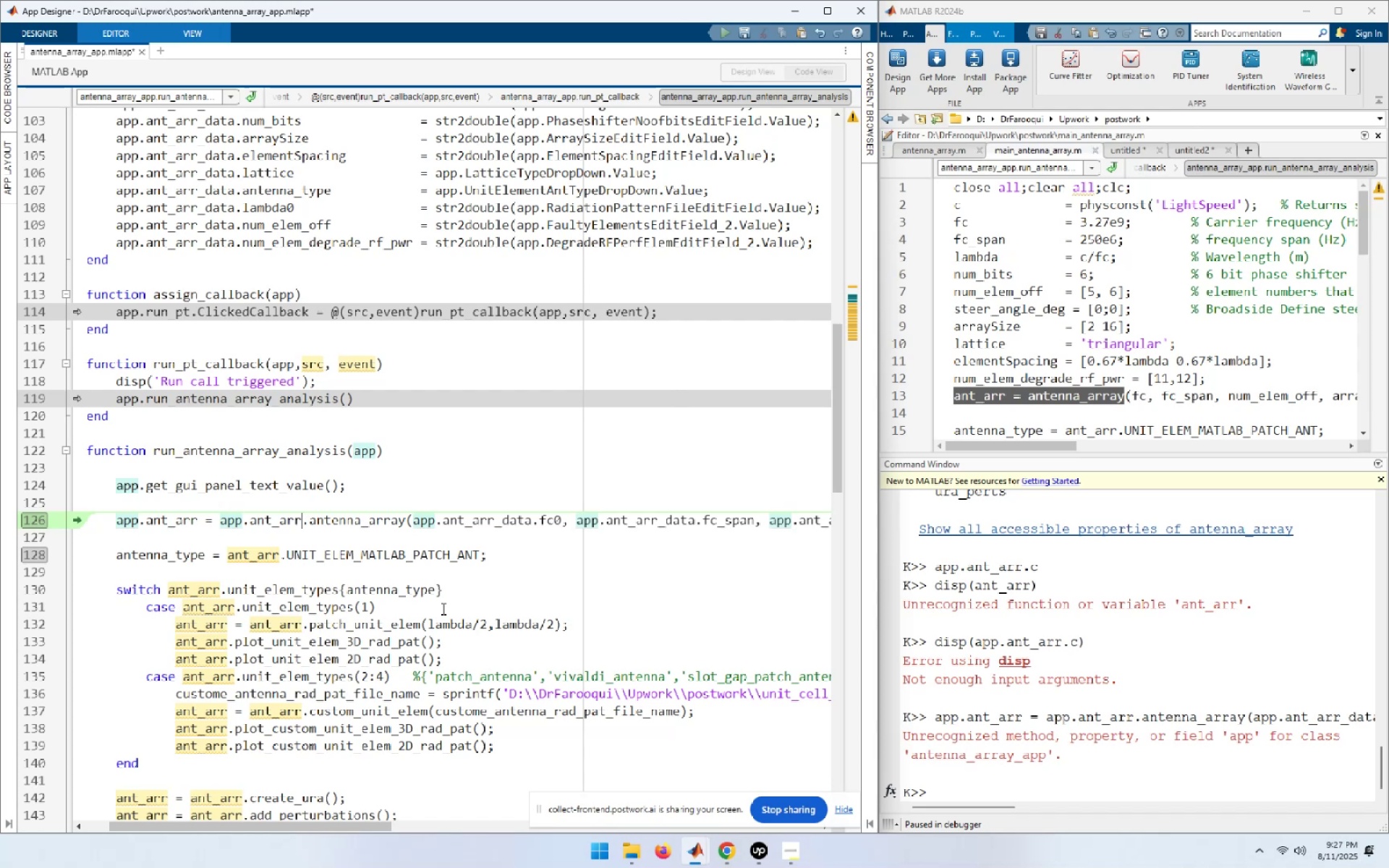 
key(Backspace)
 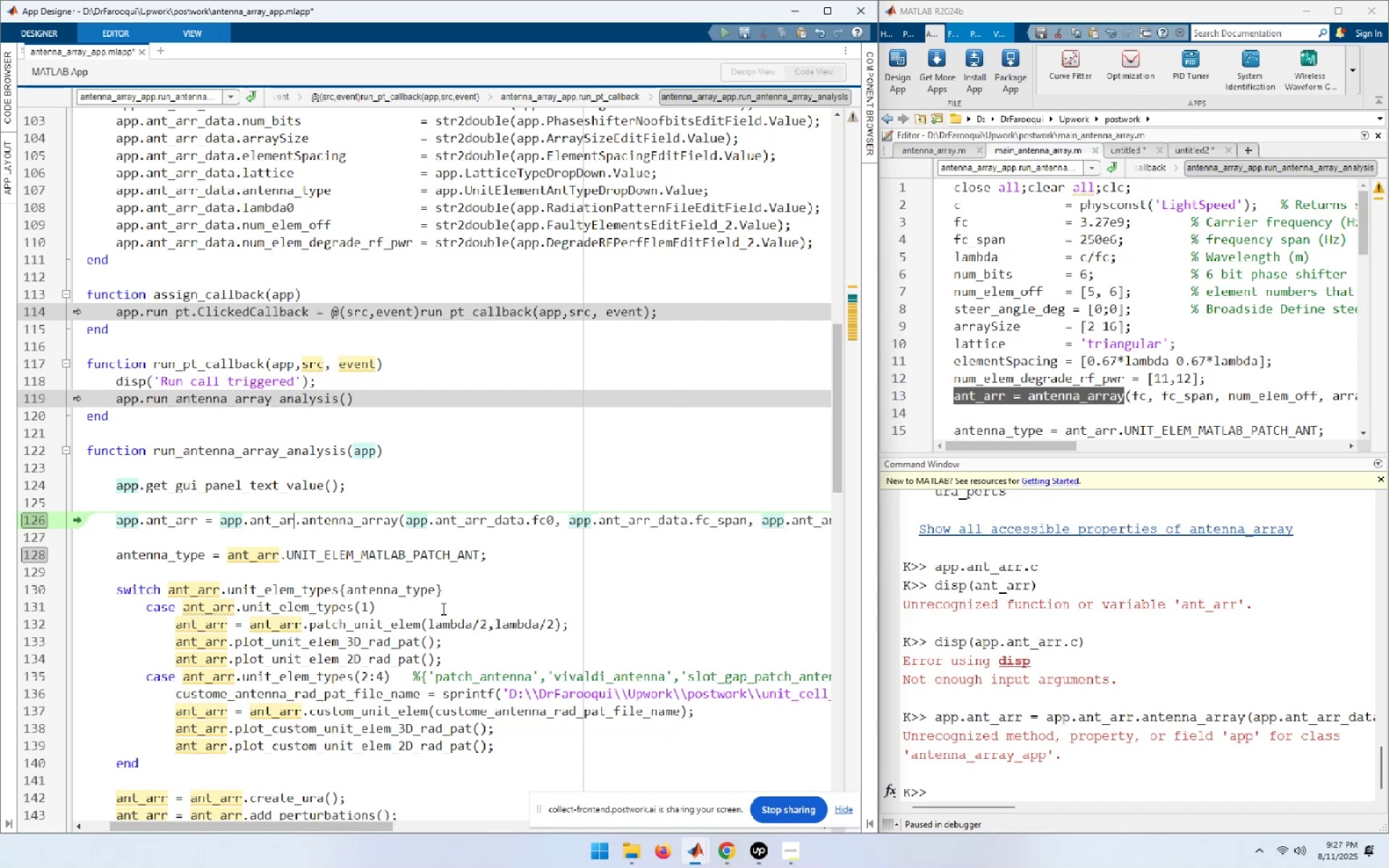 
key(Backspace)
 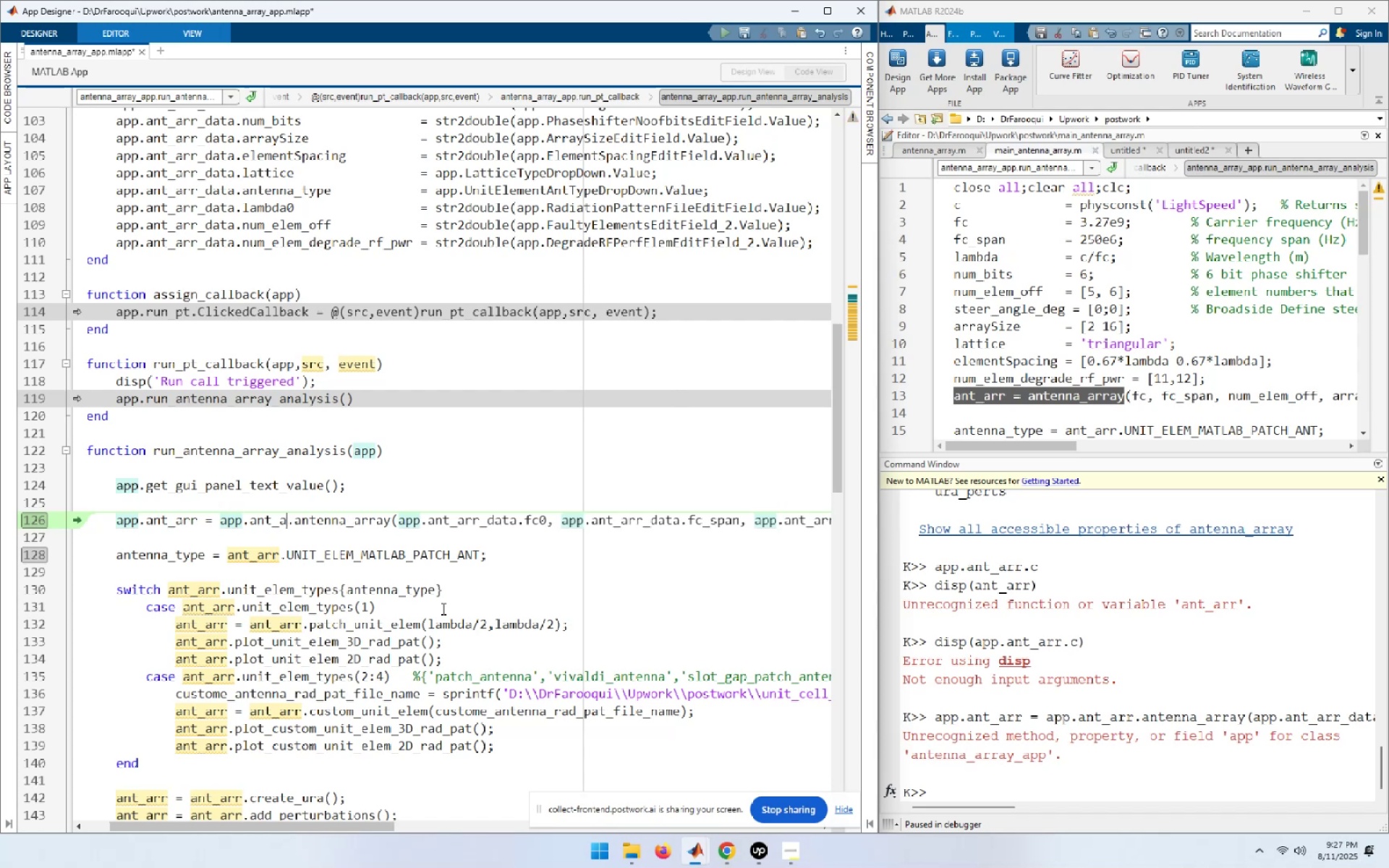 
key(Backspace)
 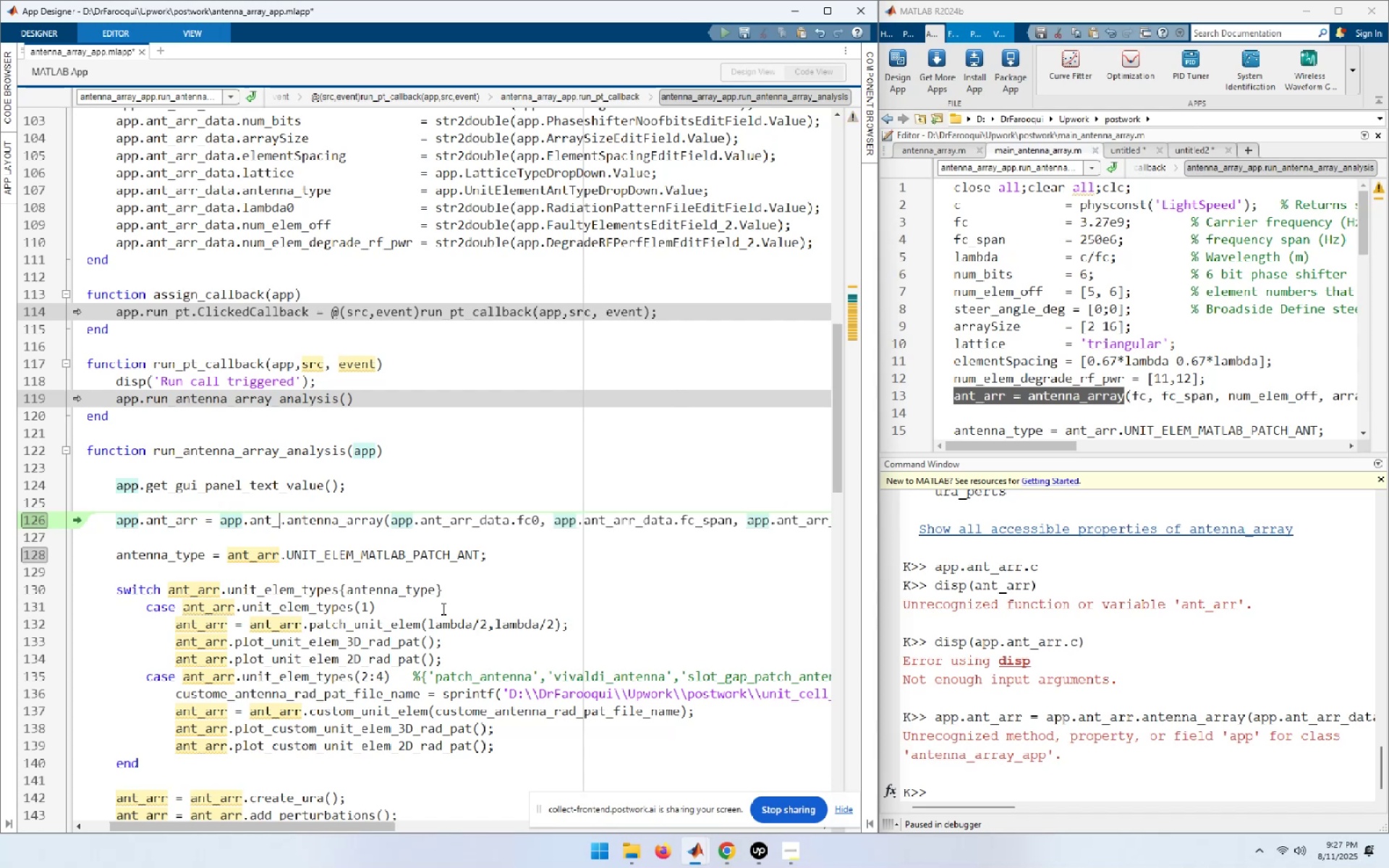 
key(Backspace)
 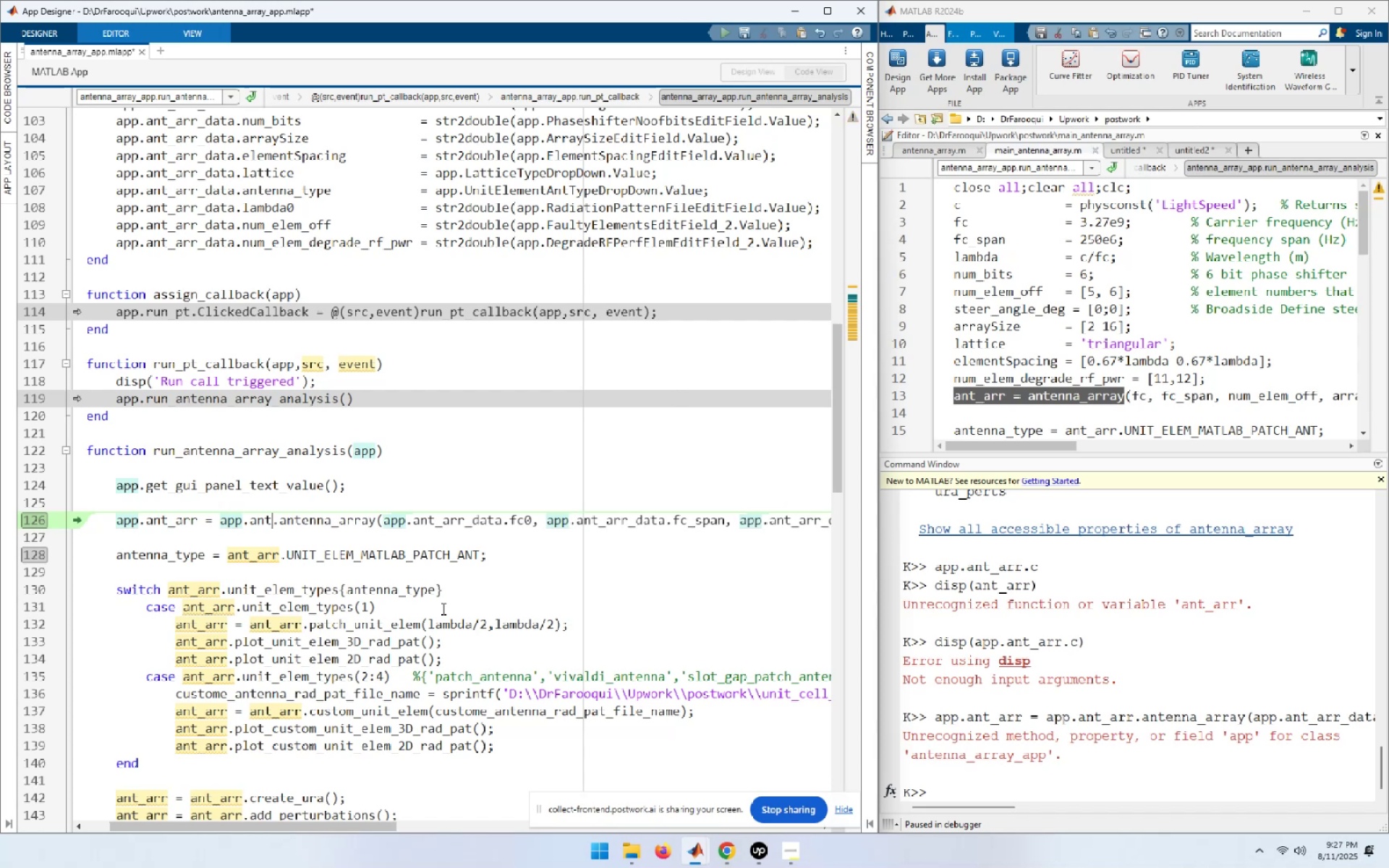 
key(Backspace)
 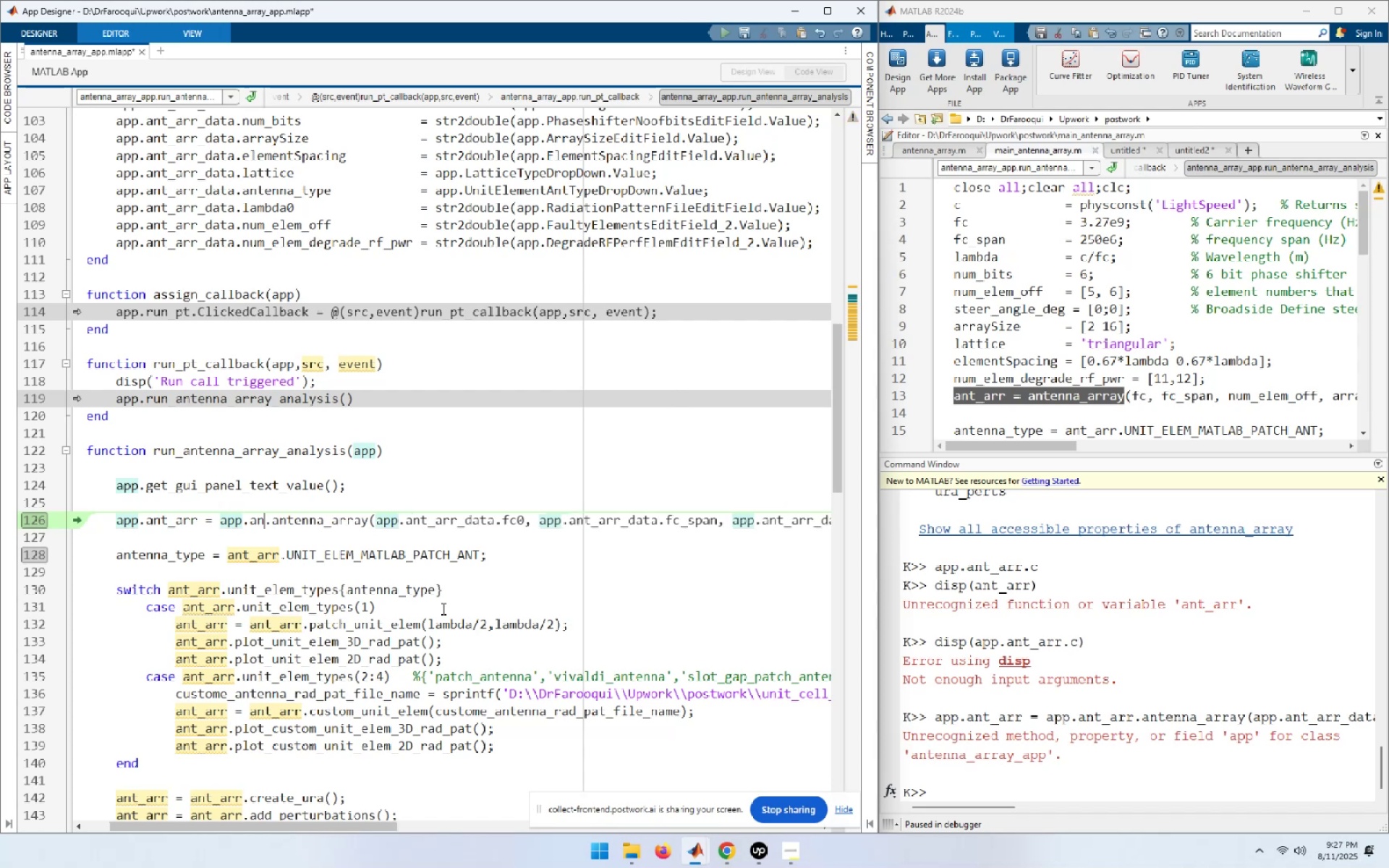 
key(Backspace)
 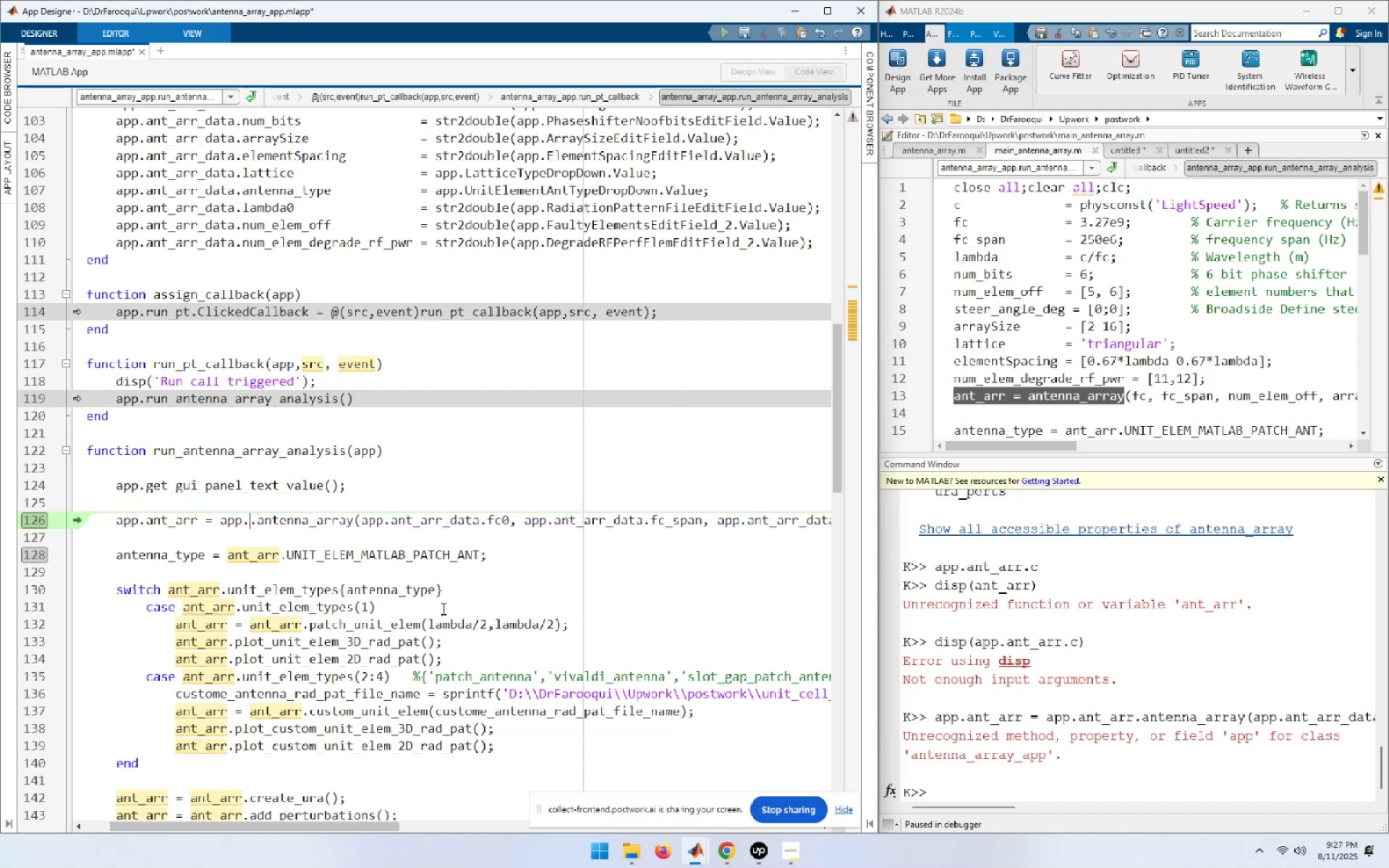 
key(Backspace)
 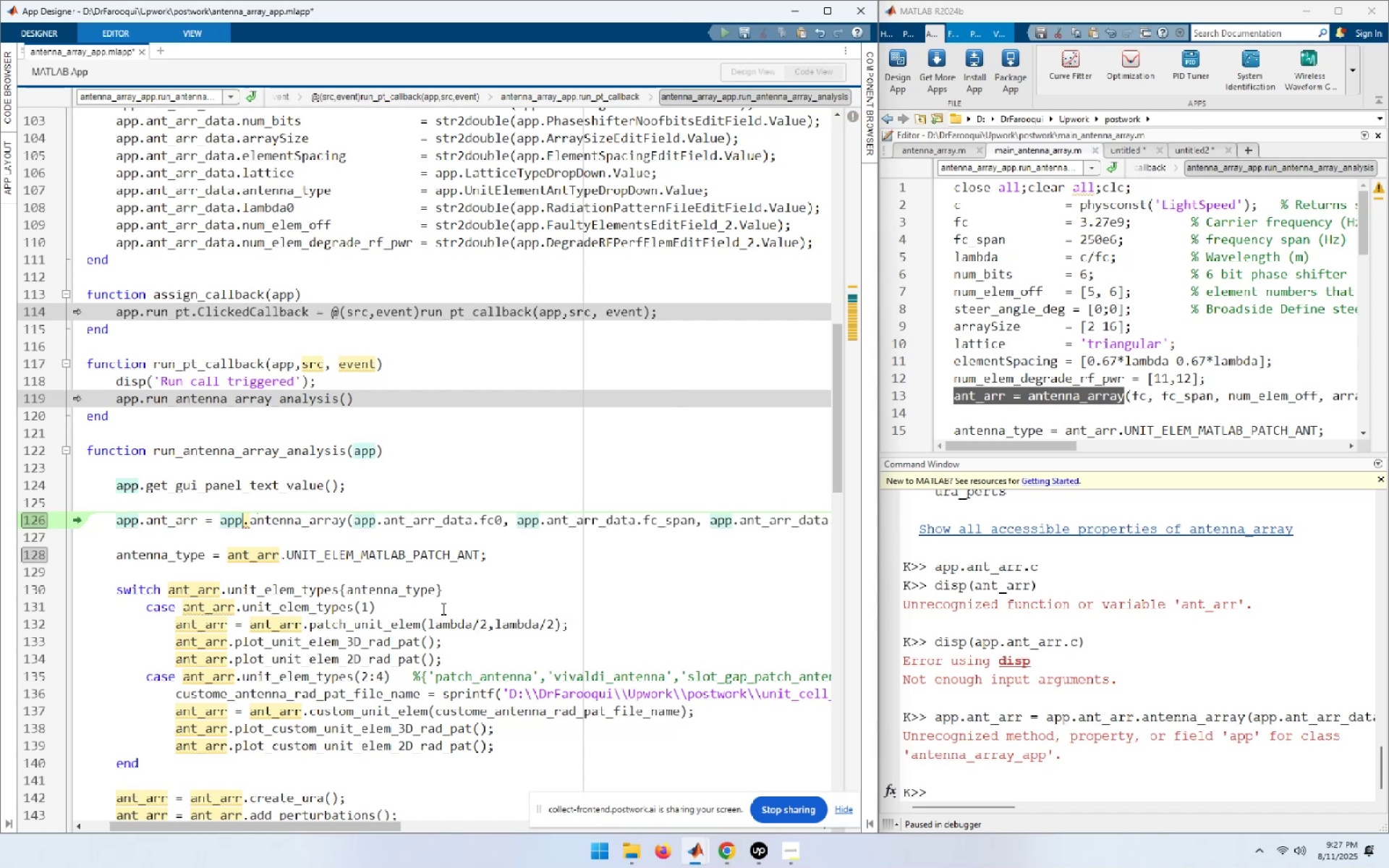 
key(ArrowLeft)
 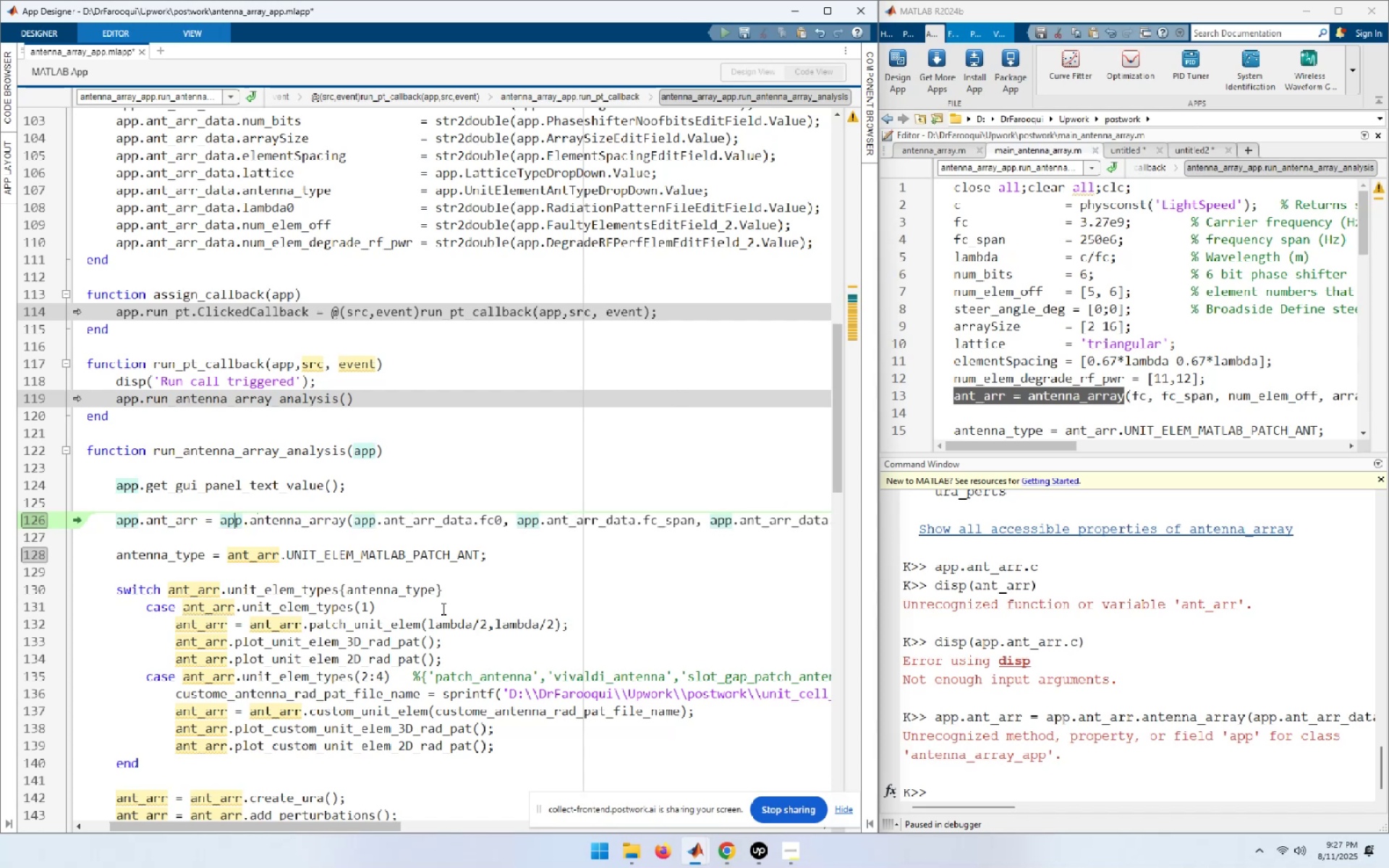 
key(ArrowLeft)
 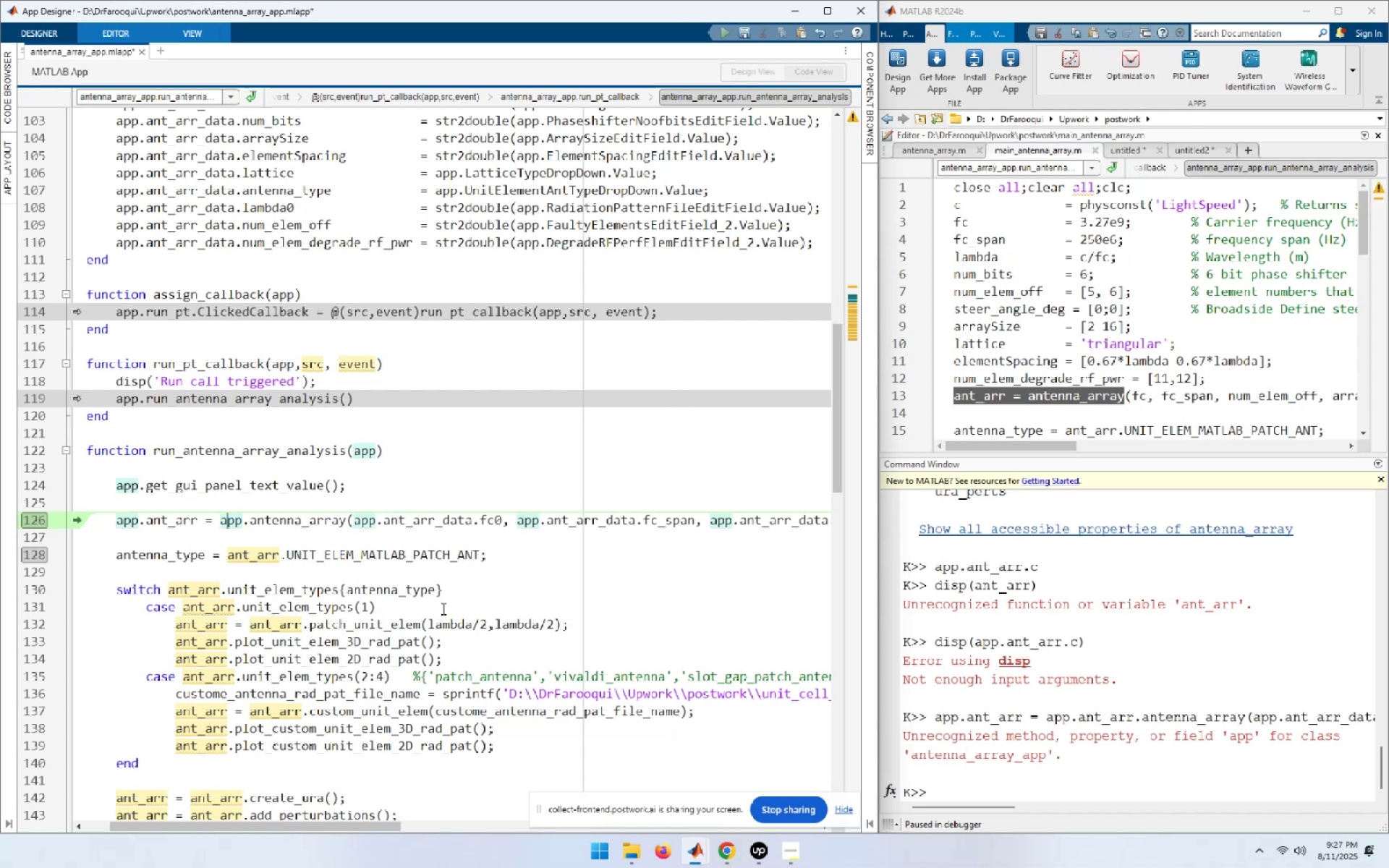 
key(ArrowLeft)
 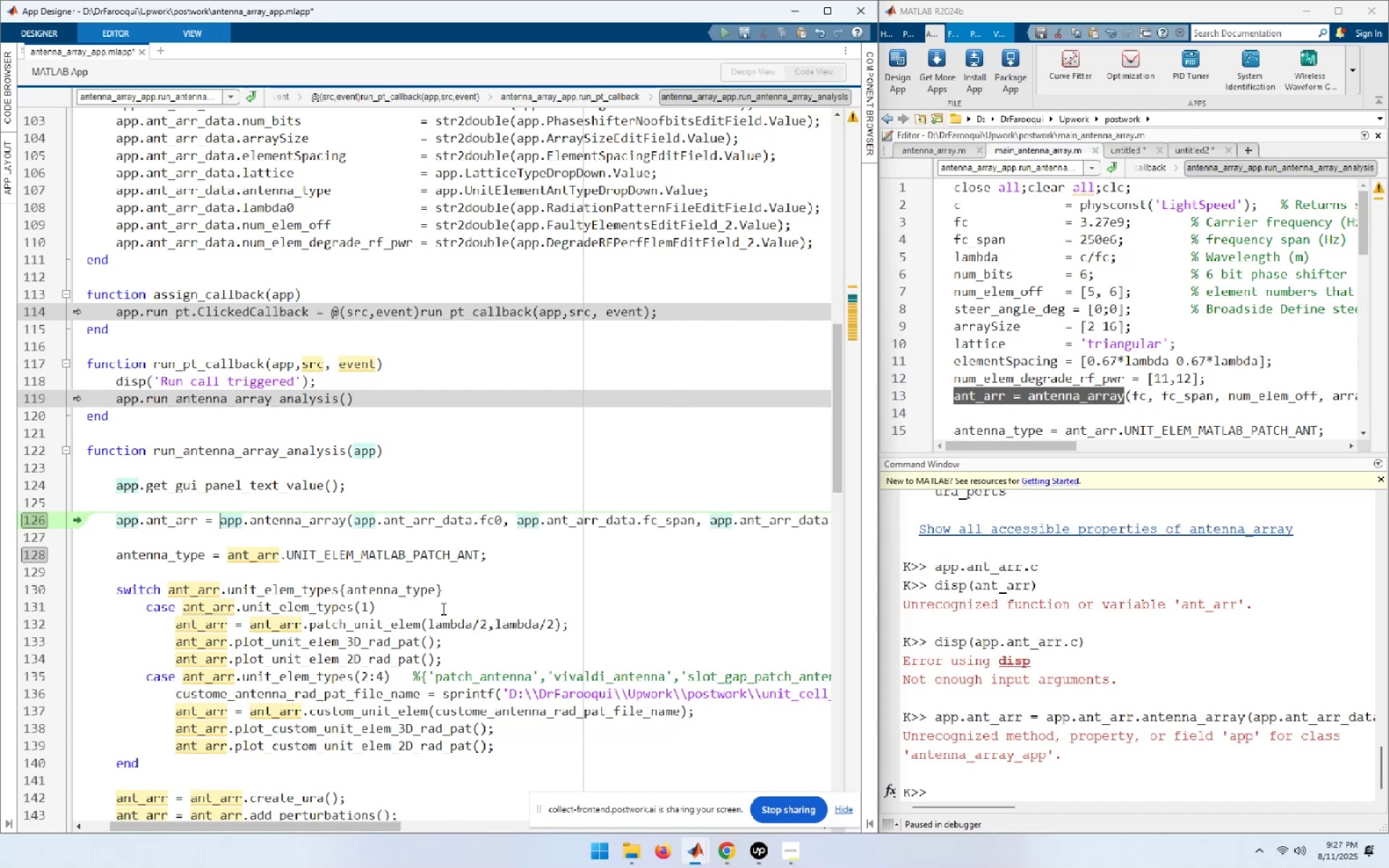 
key(Shift+End)
 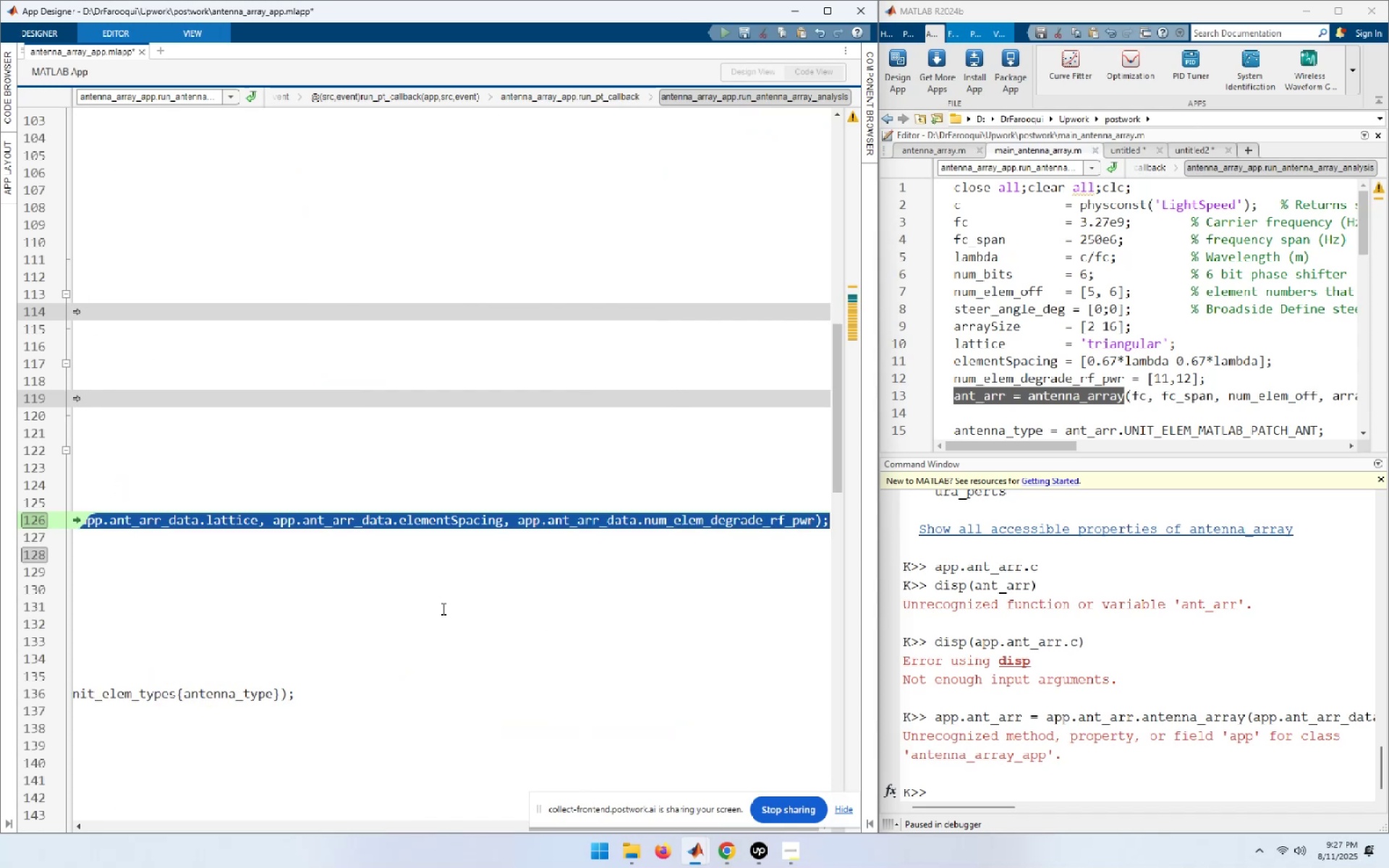 
key(Shift+ArrowLeft)
 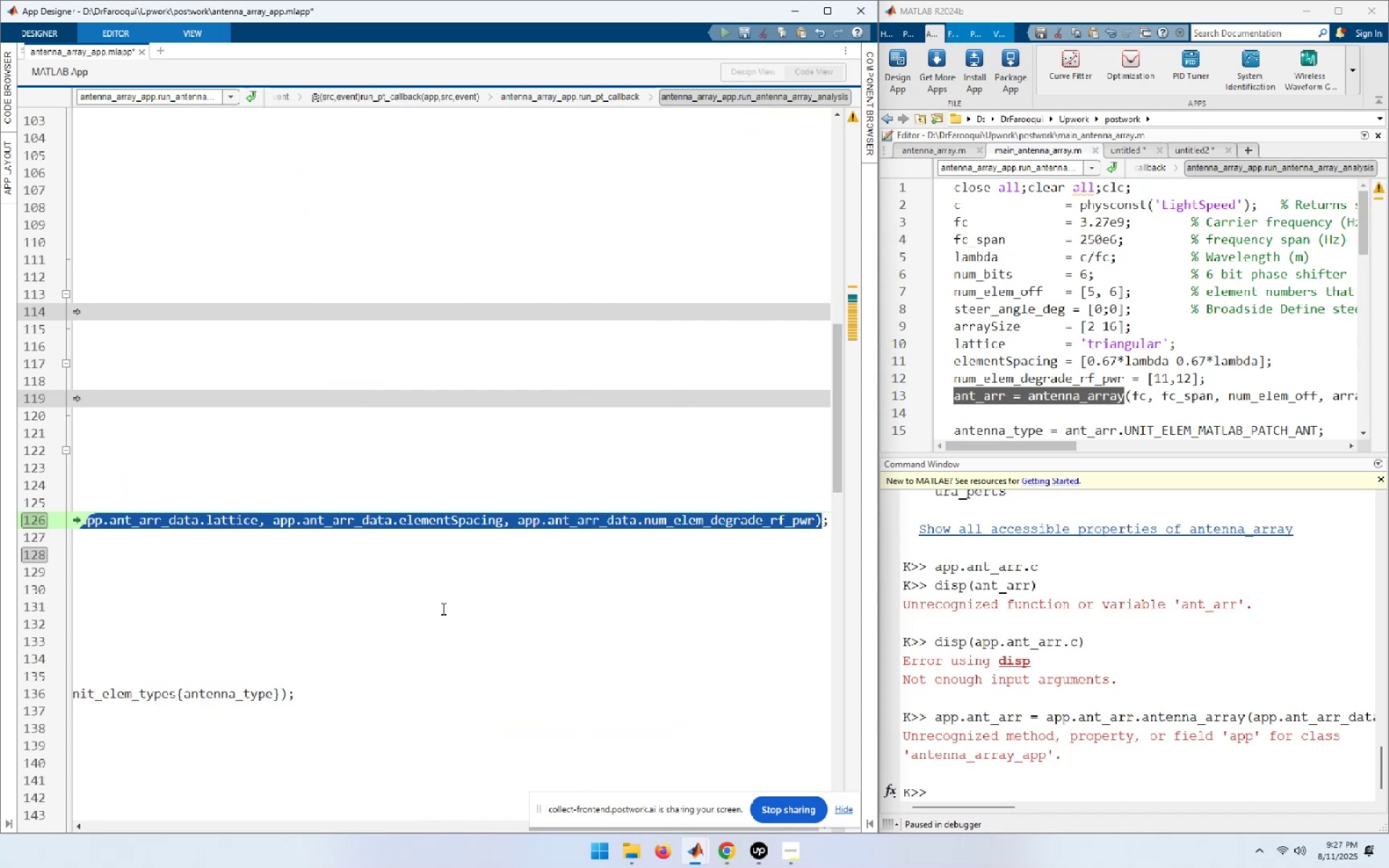 
key(F9)
 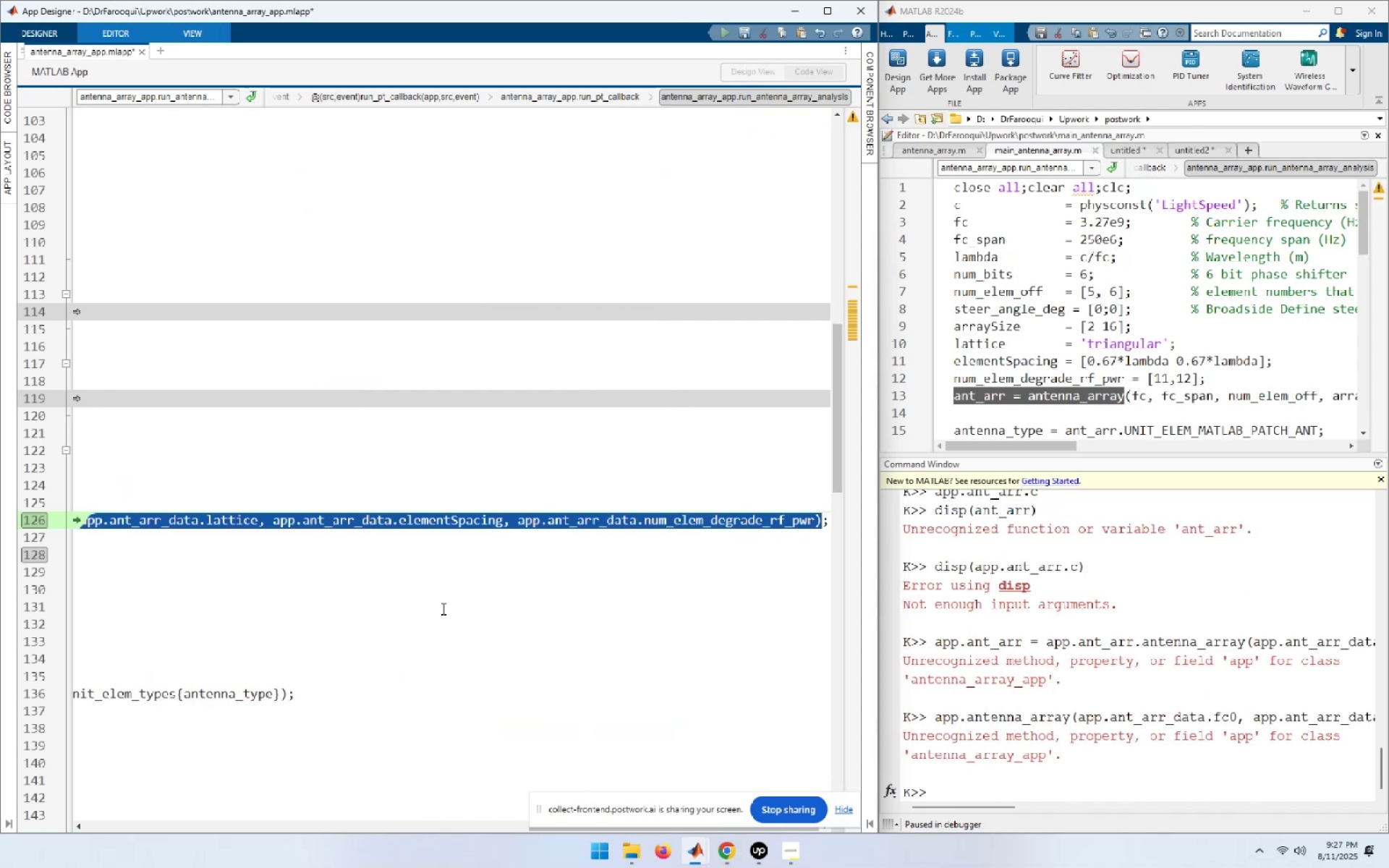 
key(Home)
 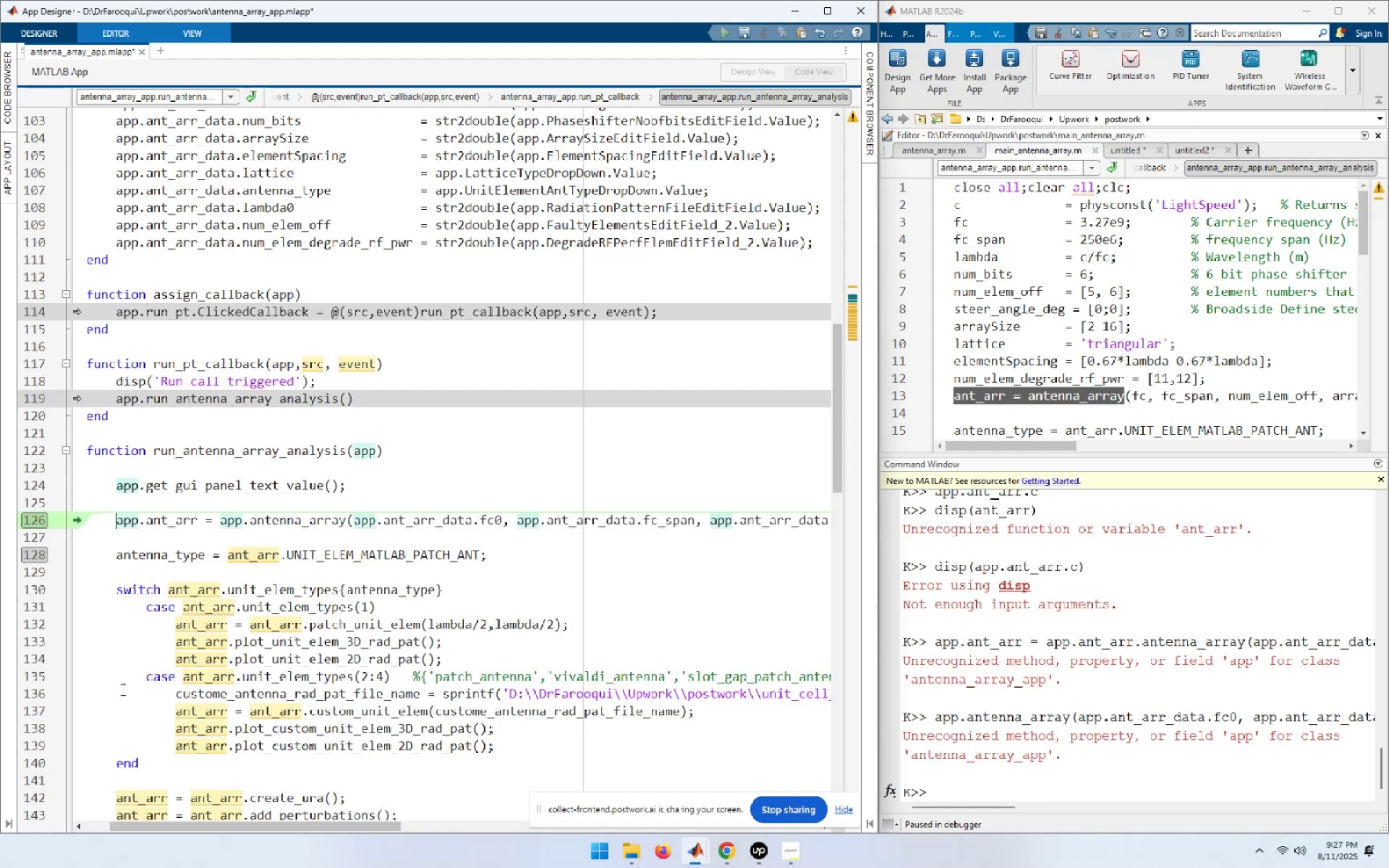 
wait(5.49)
 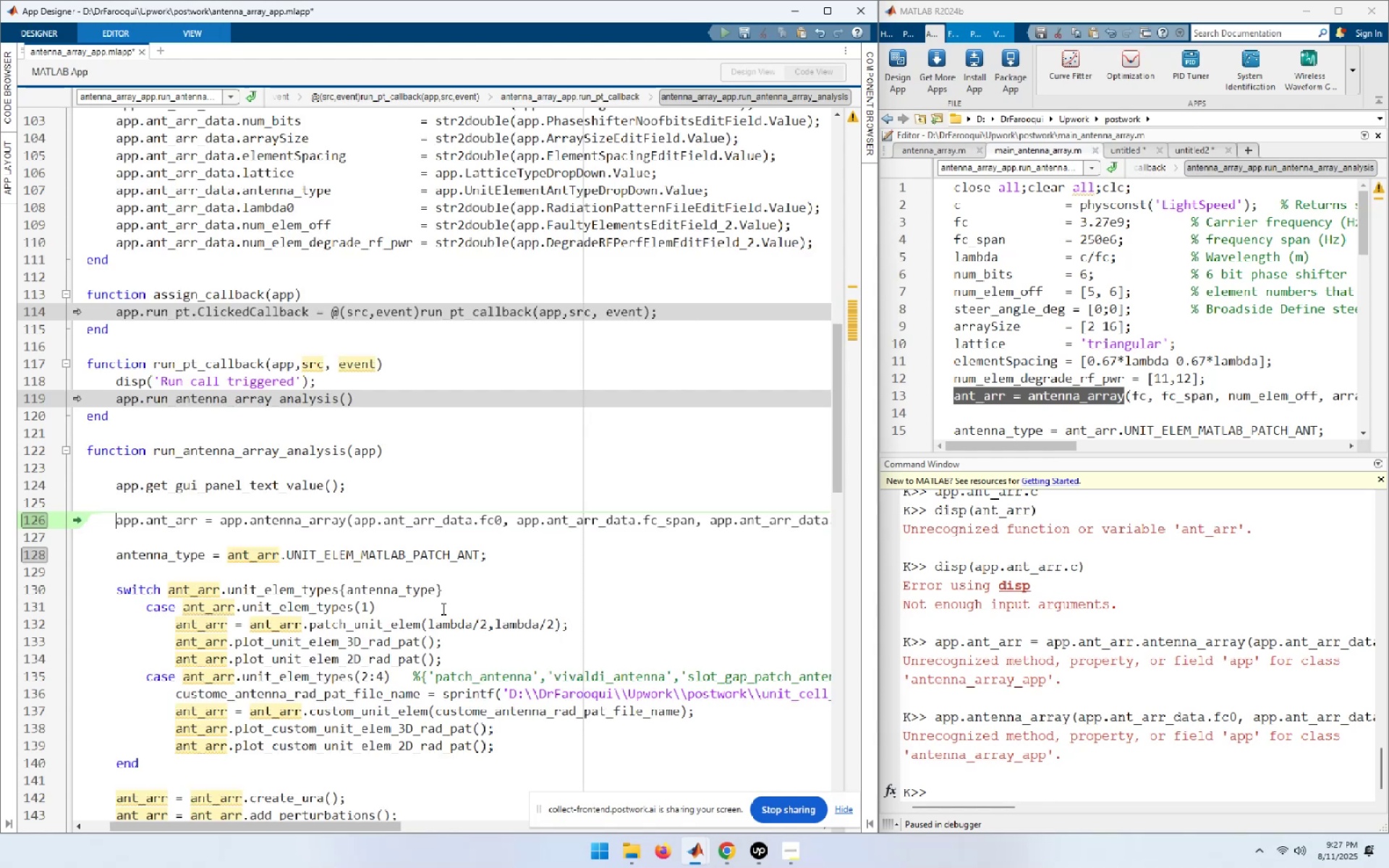 
double_click([174, 525])
 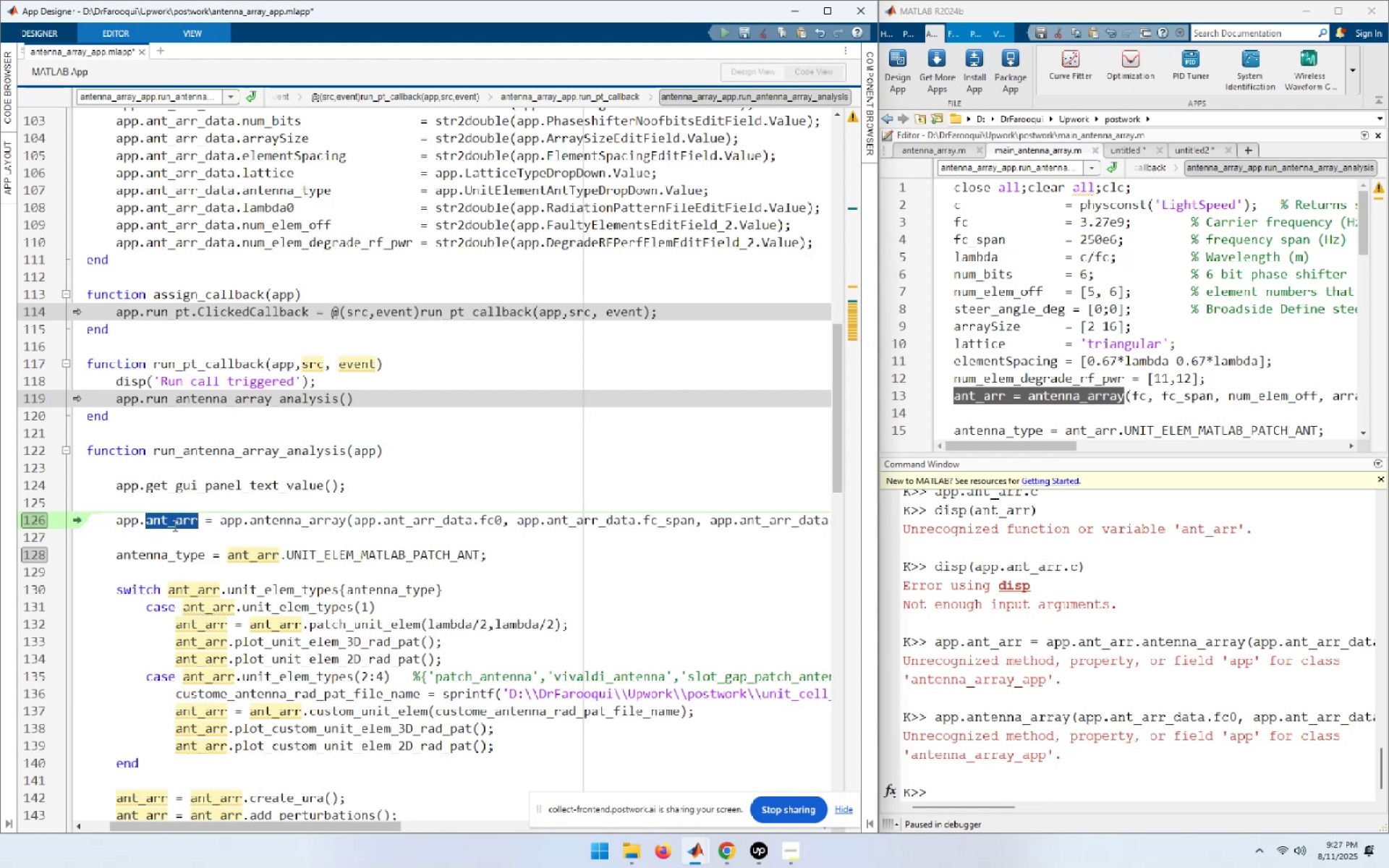 
key(Control+C)
 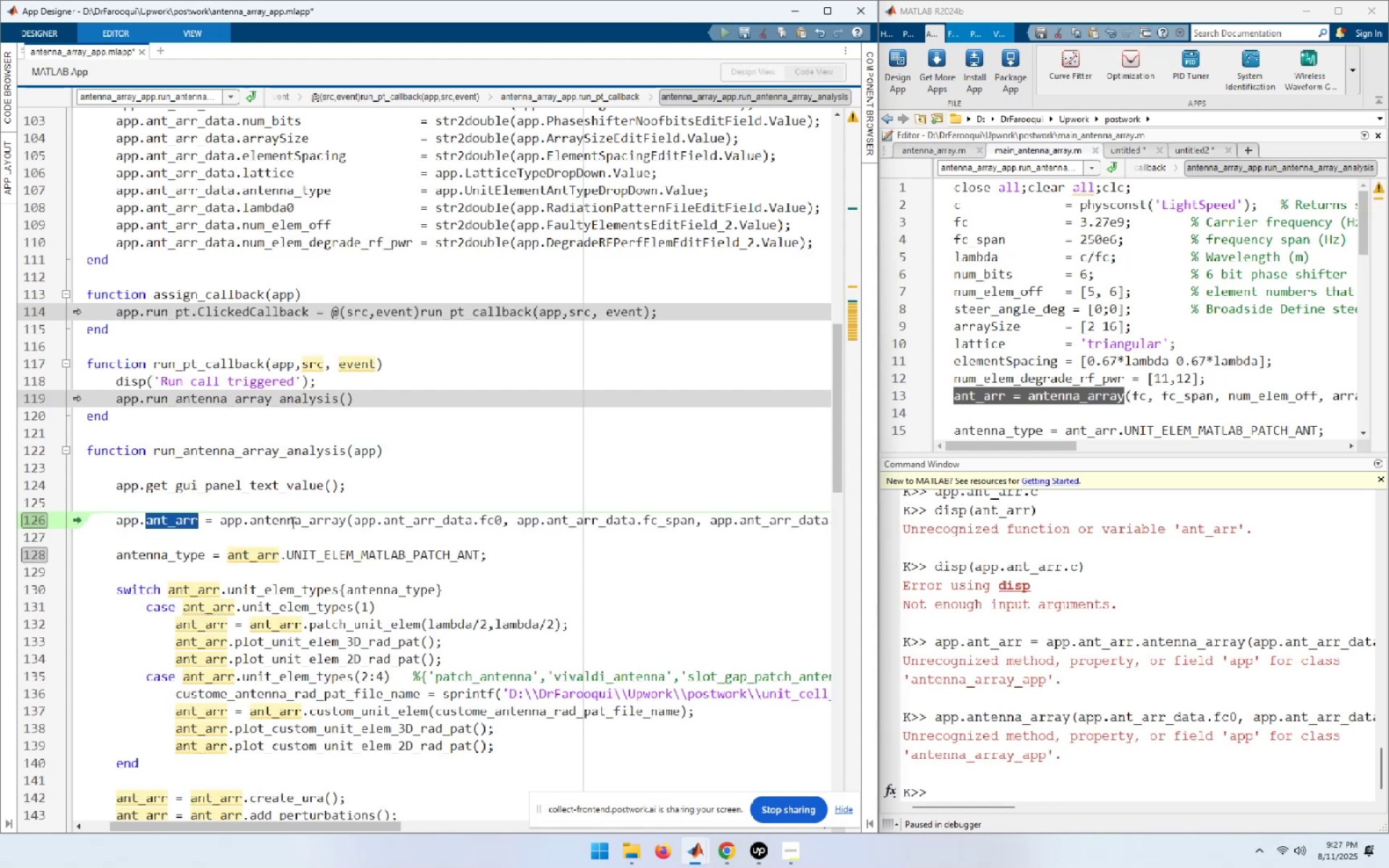 
double_click([292, 520])
 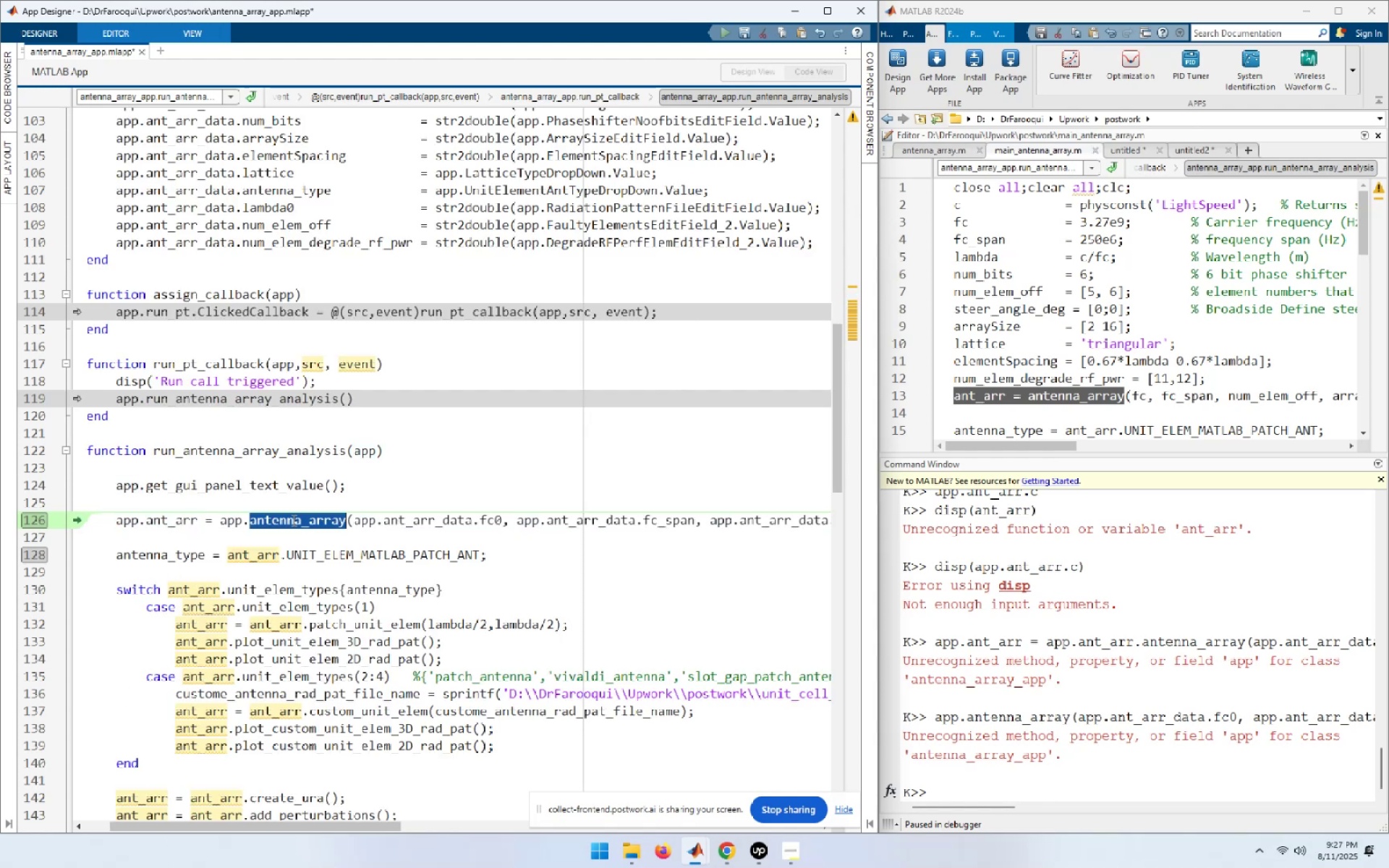 
key(Control+ControlLeft)
 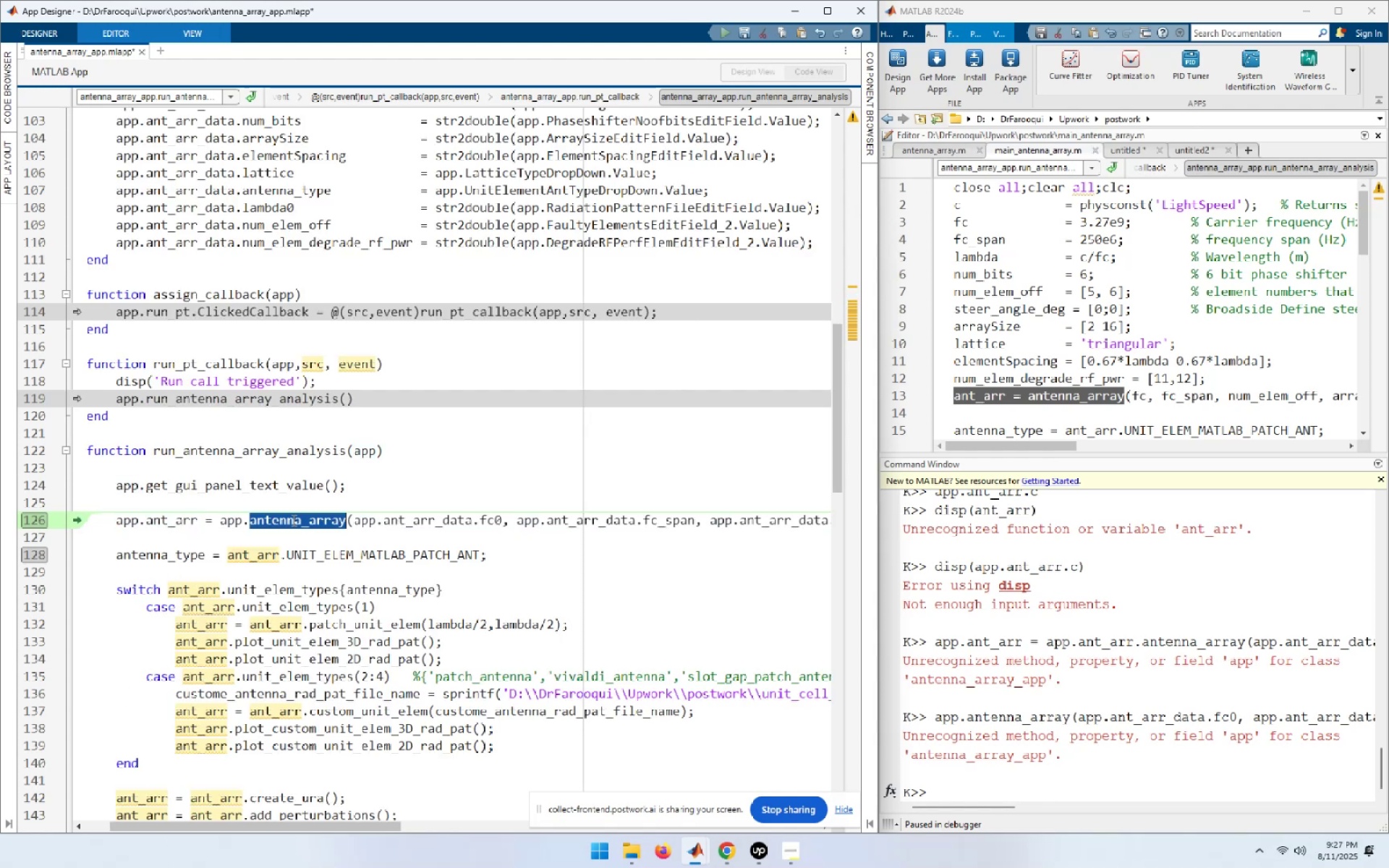 
key(Control+V)
 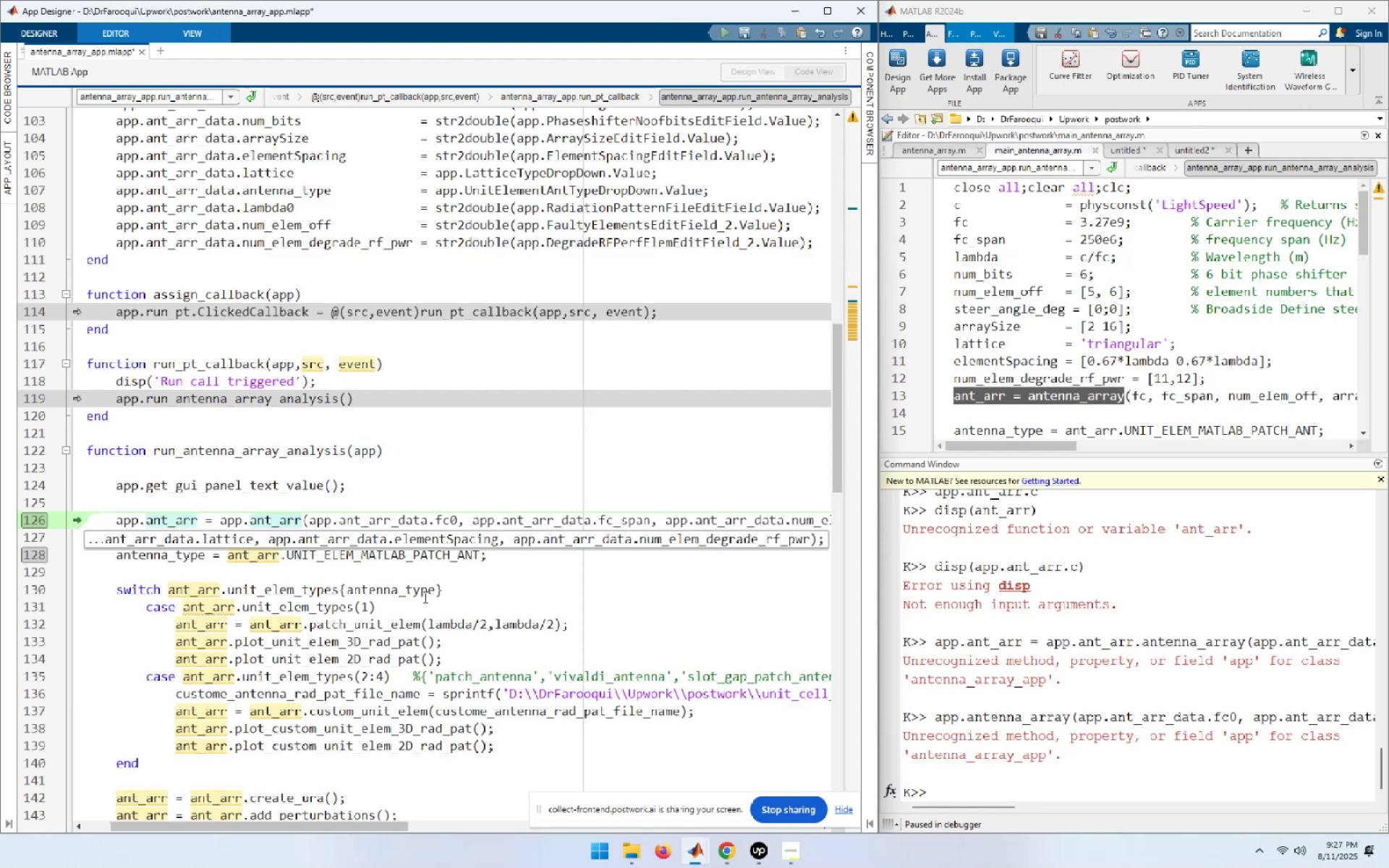 
key(Control+Escape)
 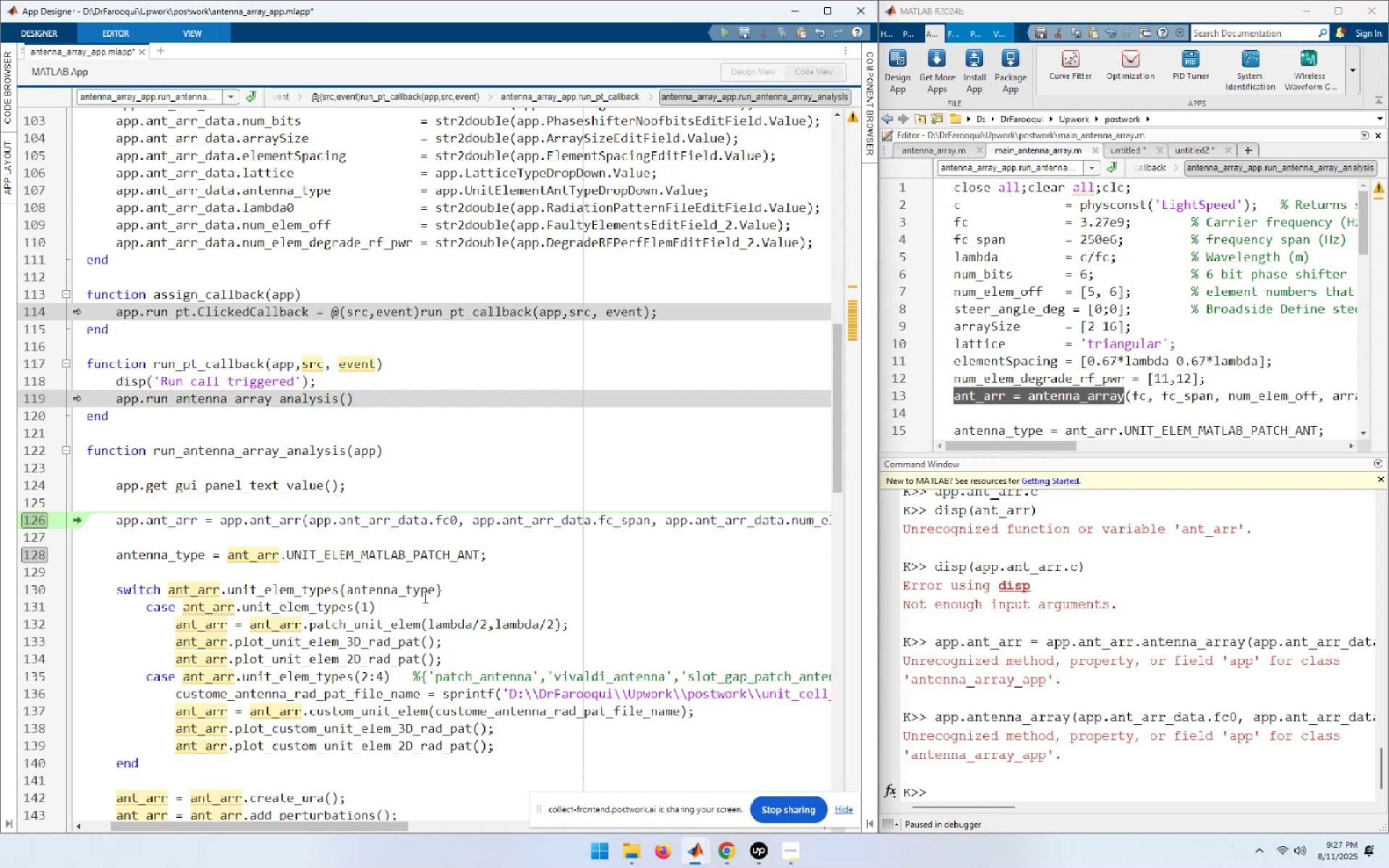 
hold_key(key=ArrowLeft, duration=0.83)
 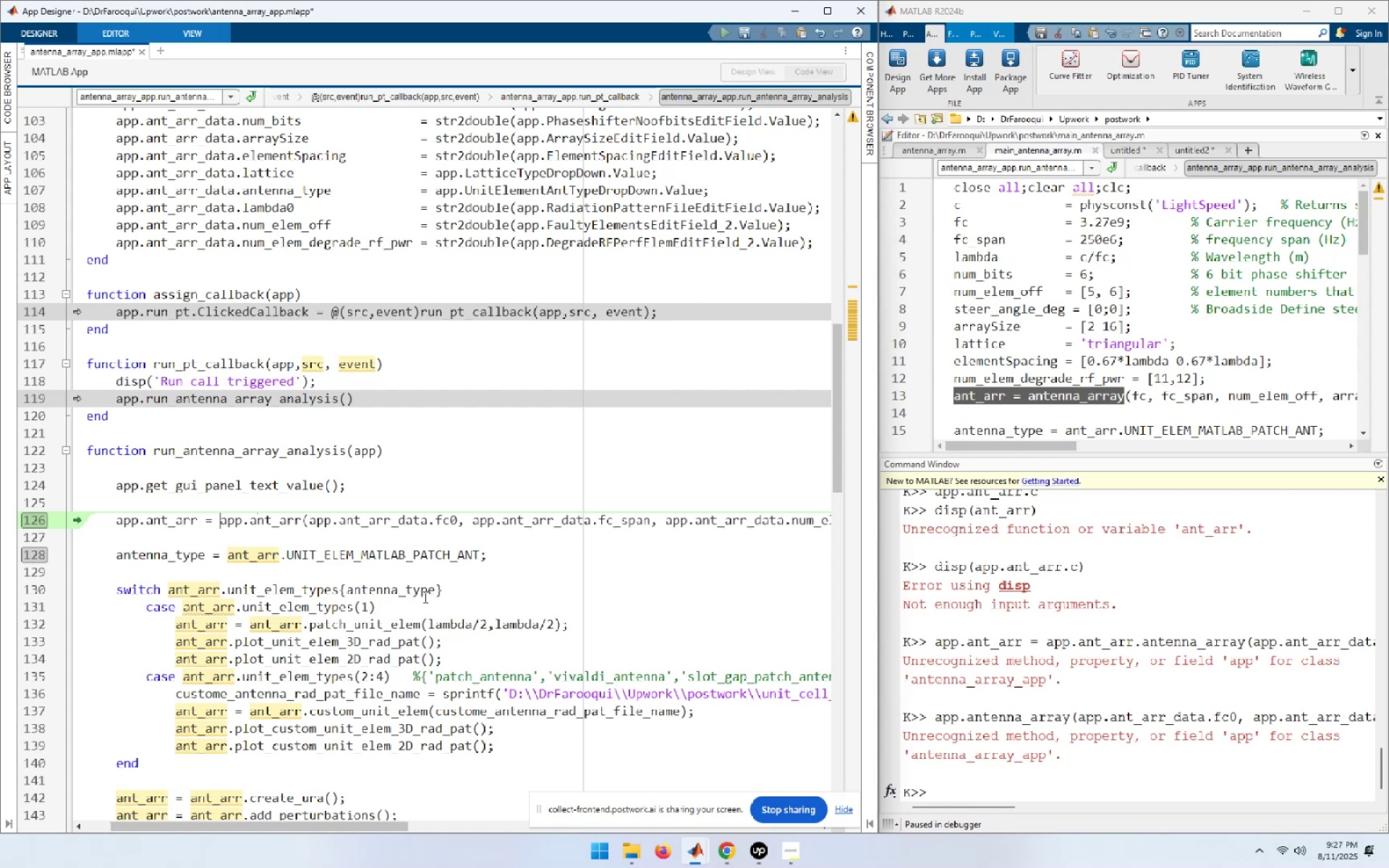 
key(Control+Shift+End)
 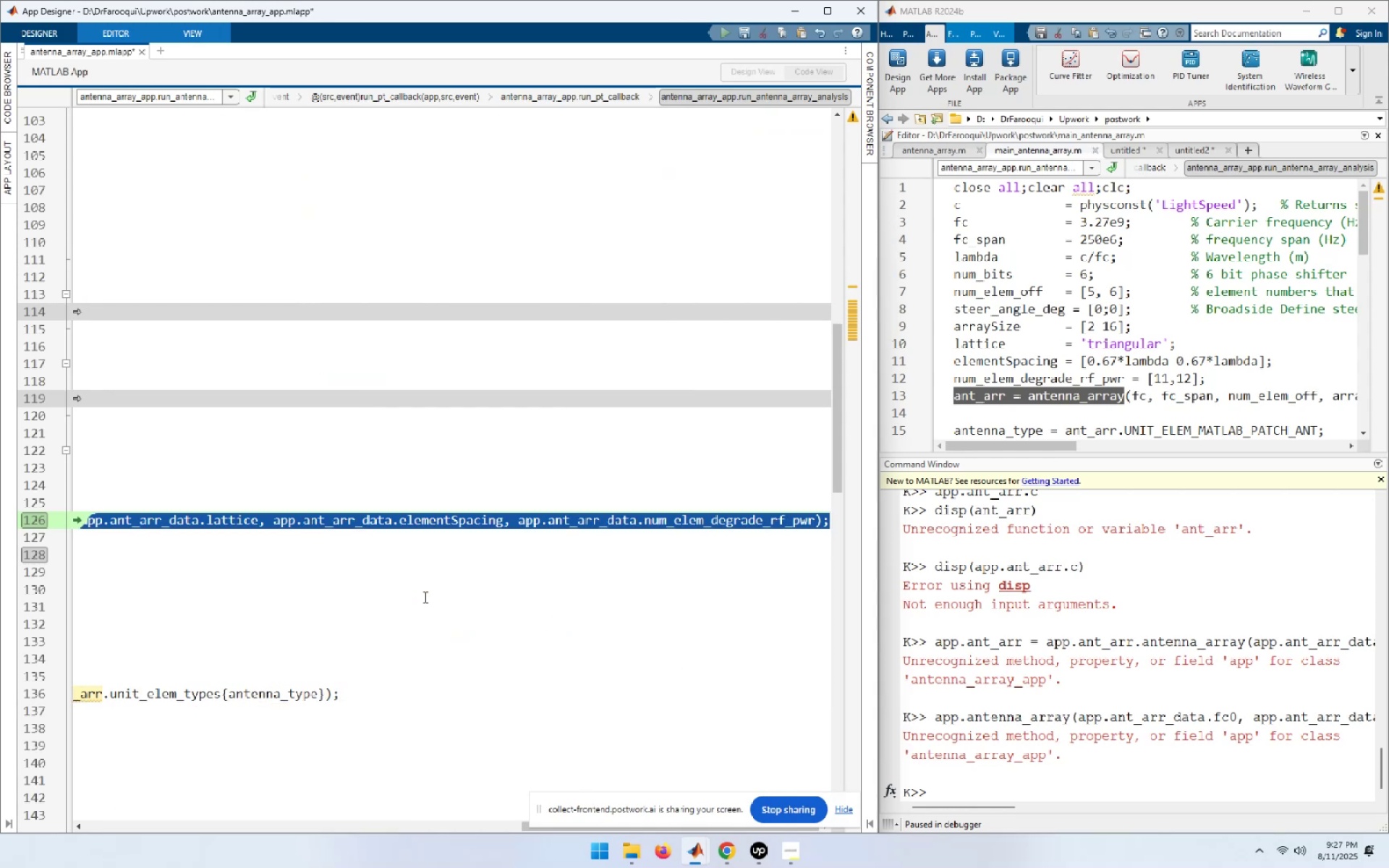 
key(Control+F9)
 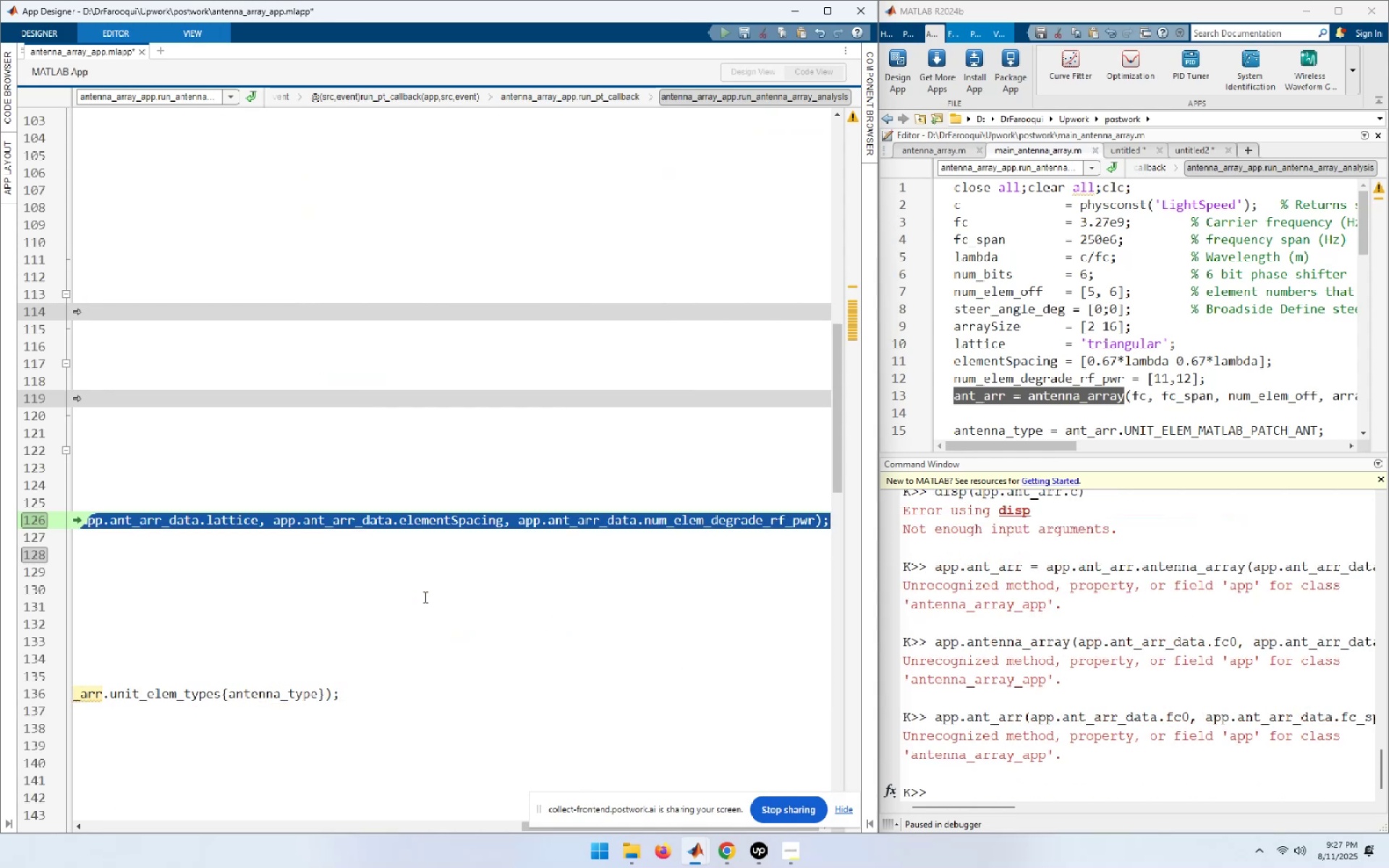 
key(Alt+Control+AltLeft)
 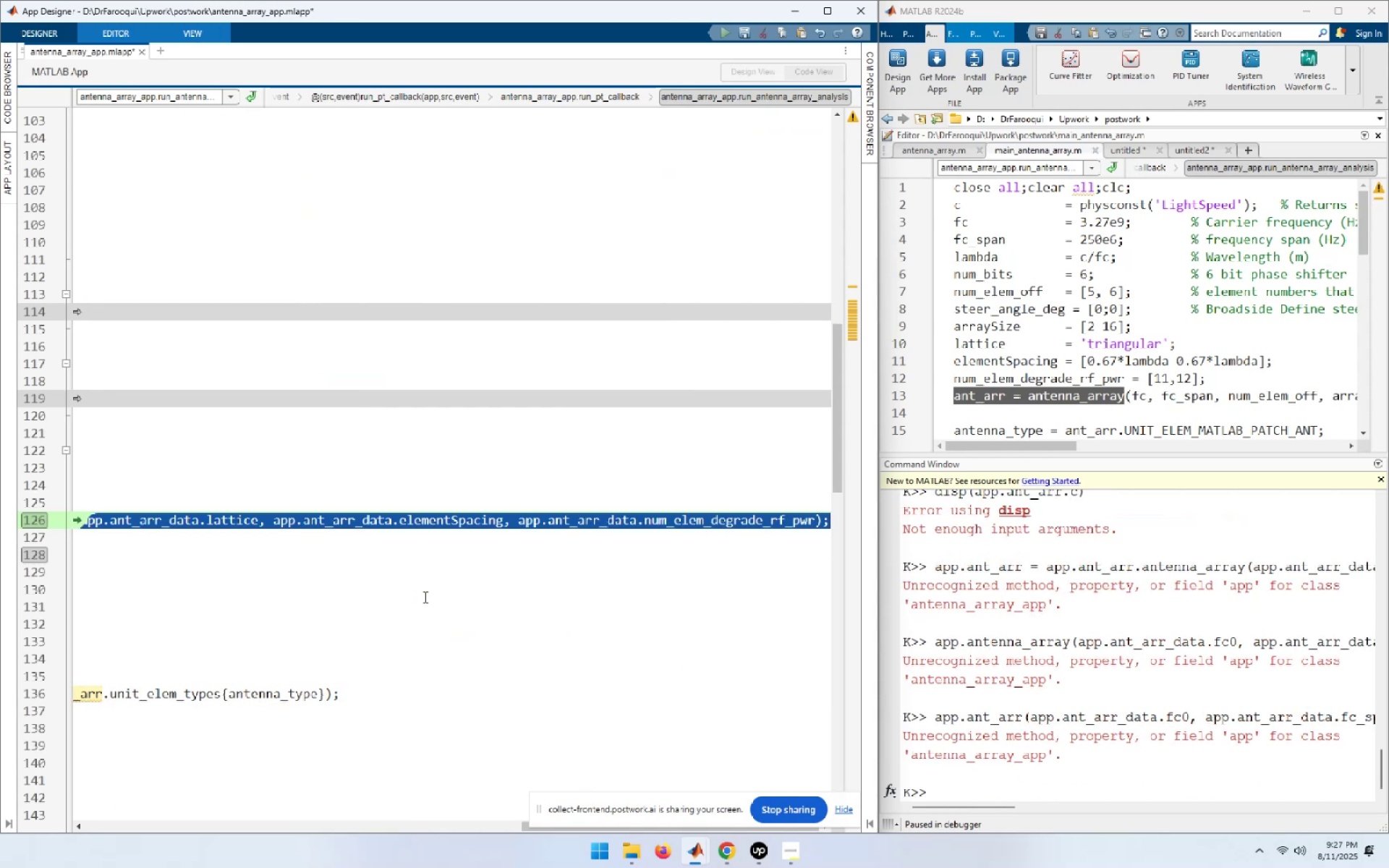 
key(Alt+Control+Tab)
 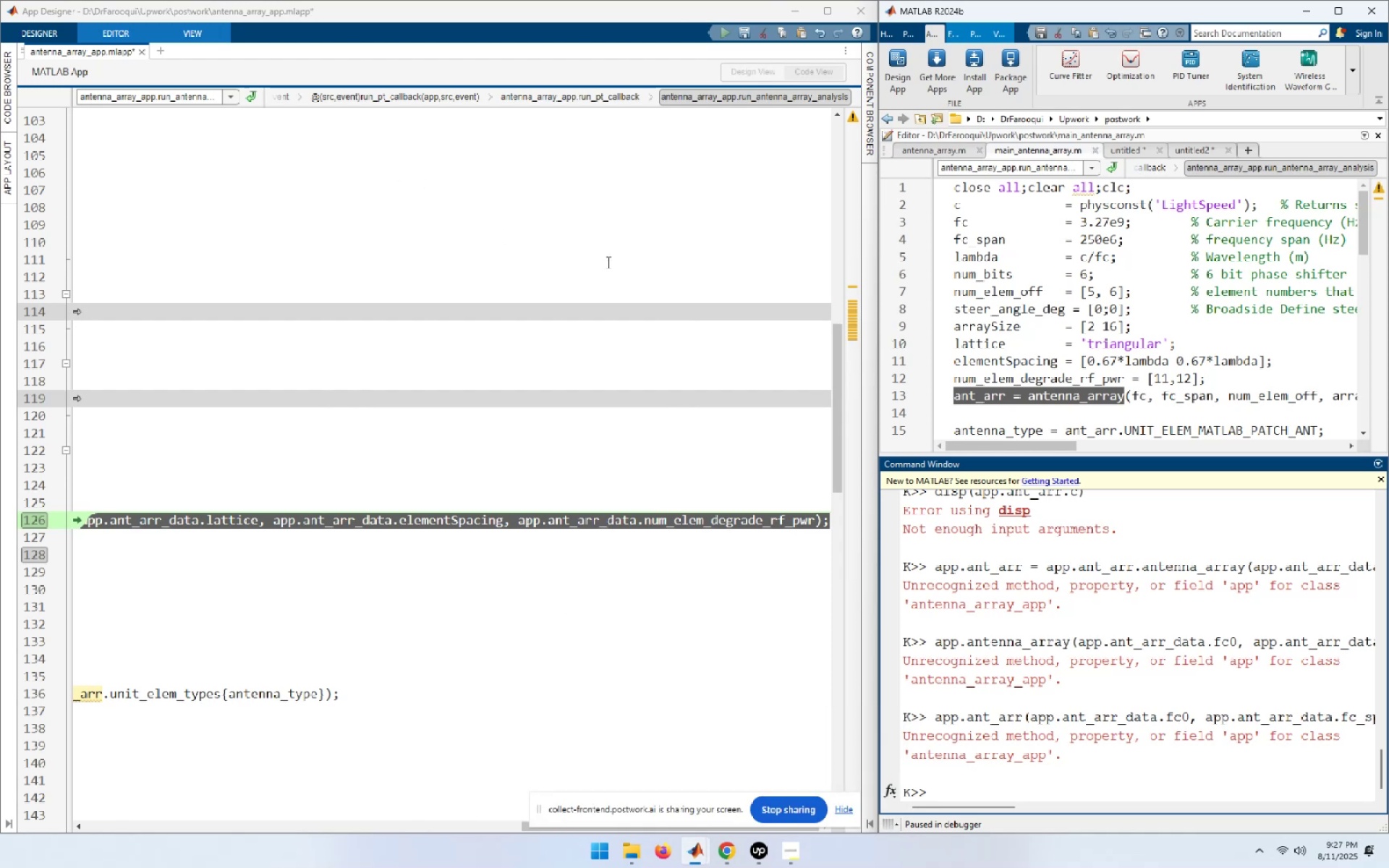 
wait(7.19)
 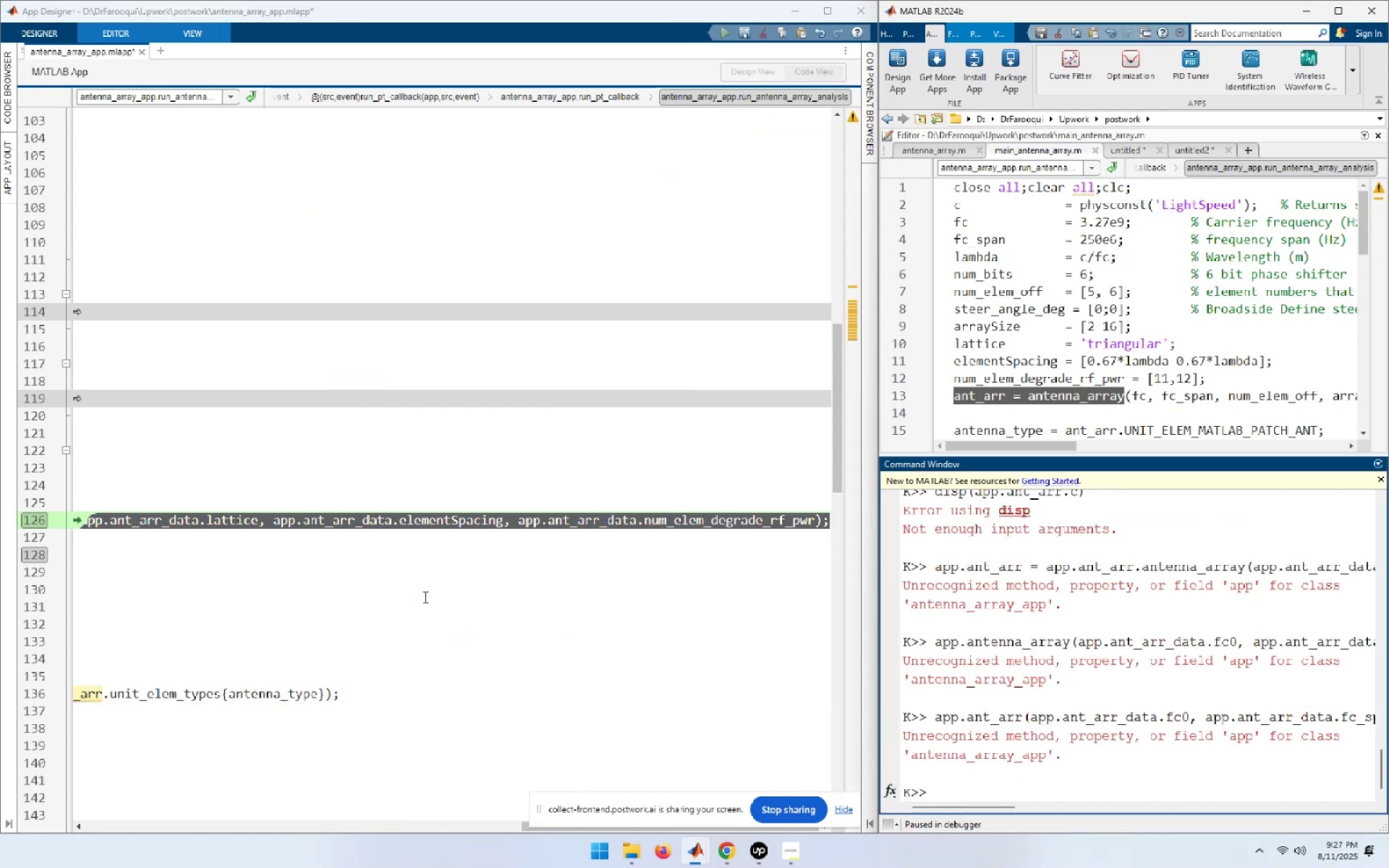 
left_click([921, 149])
 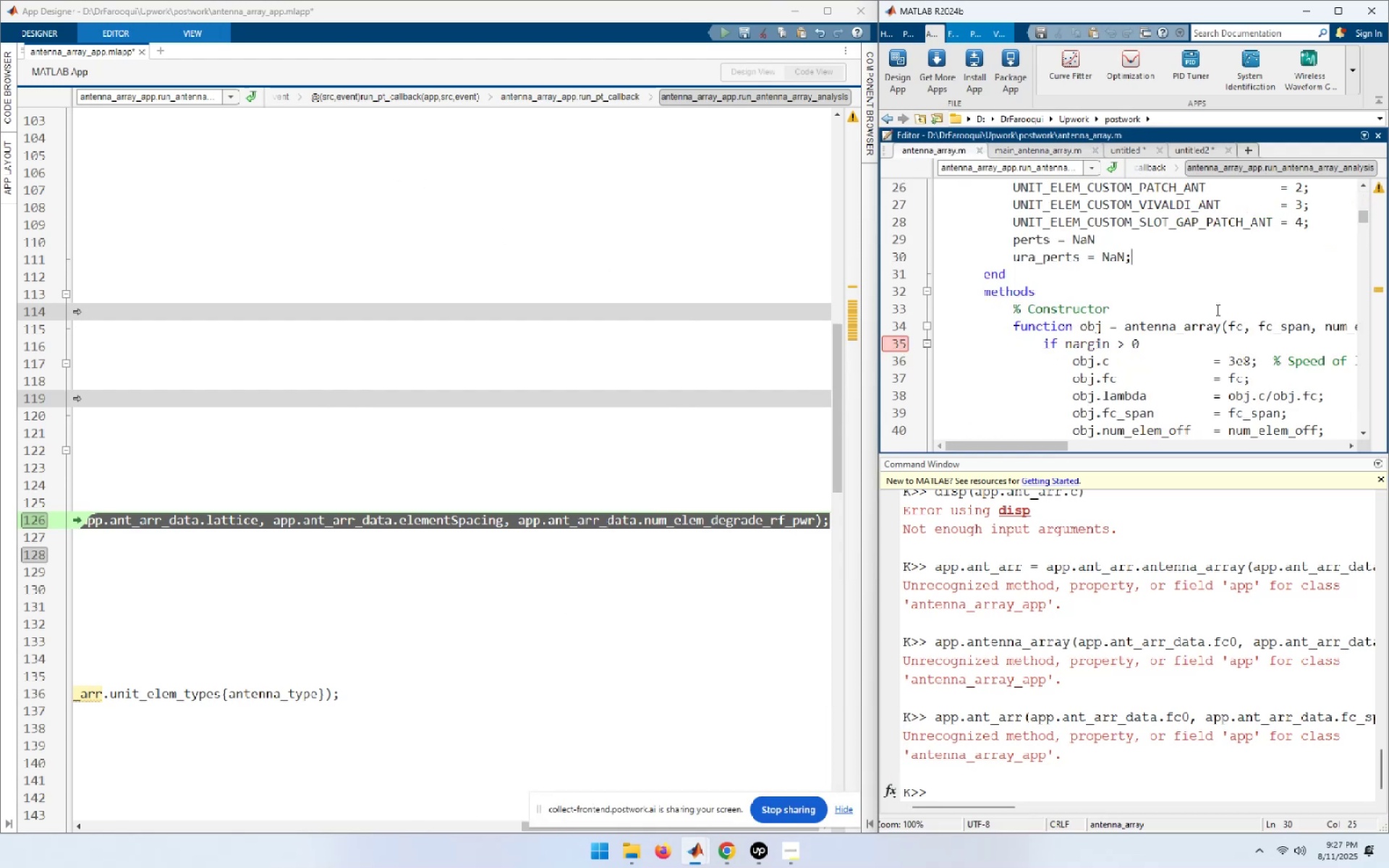 
left_click([1215, 289])
 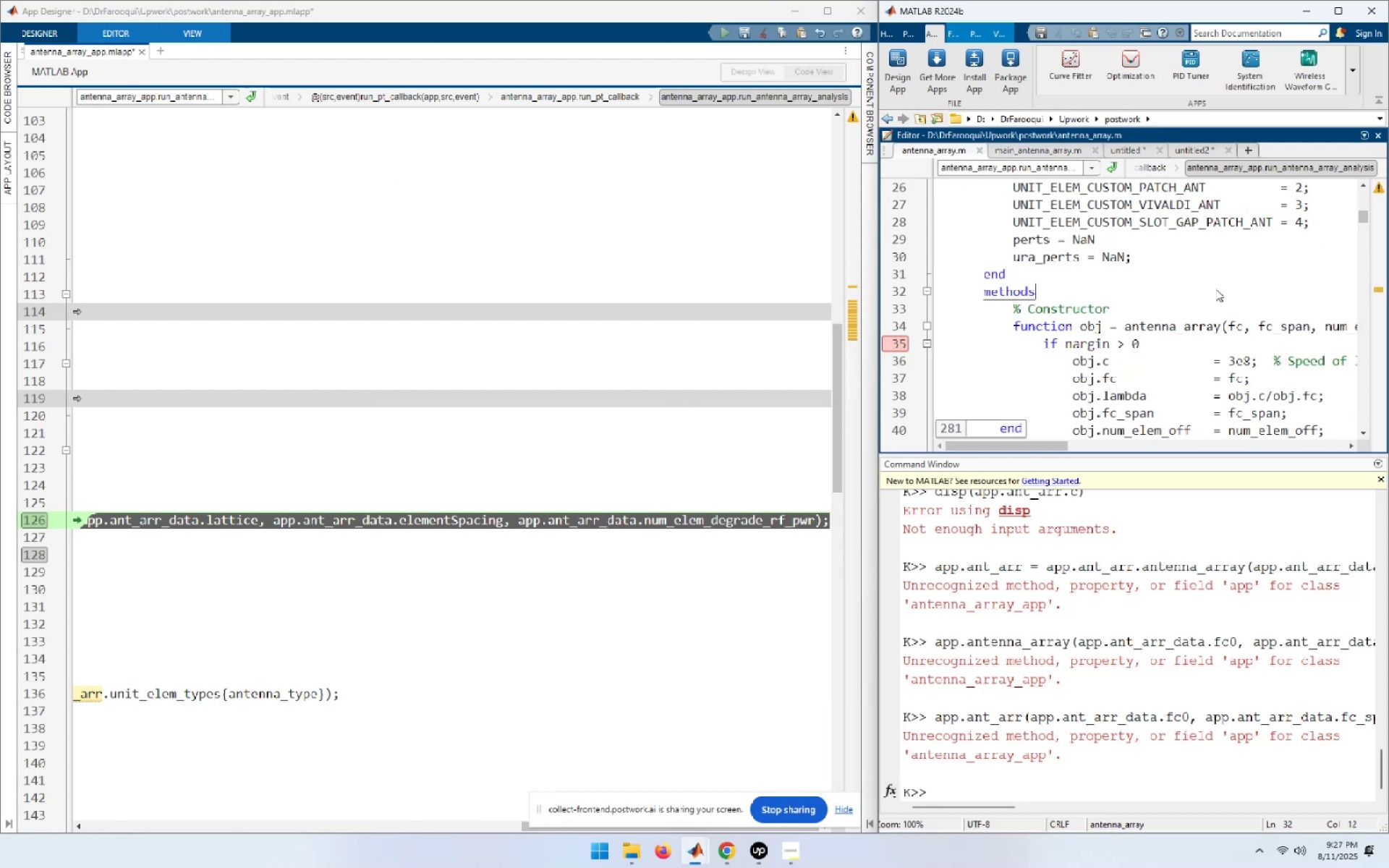 
key(Control+A)
 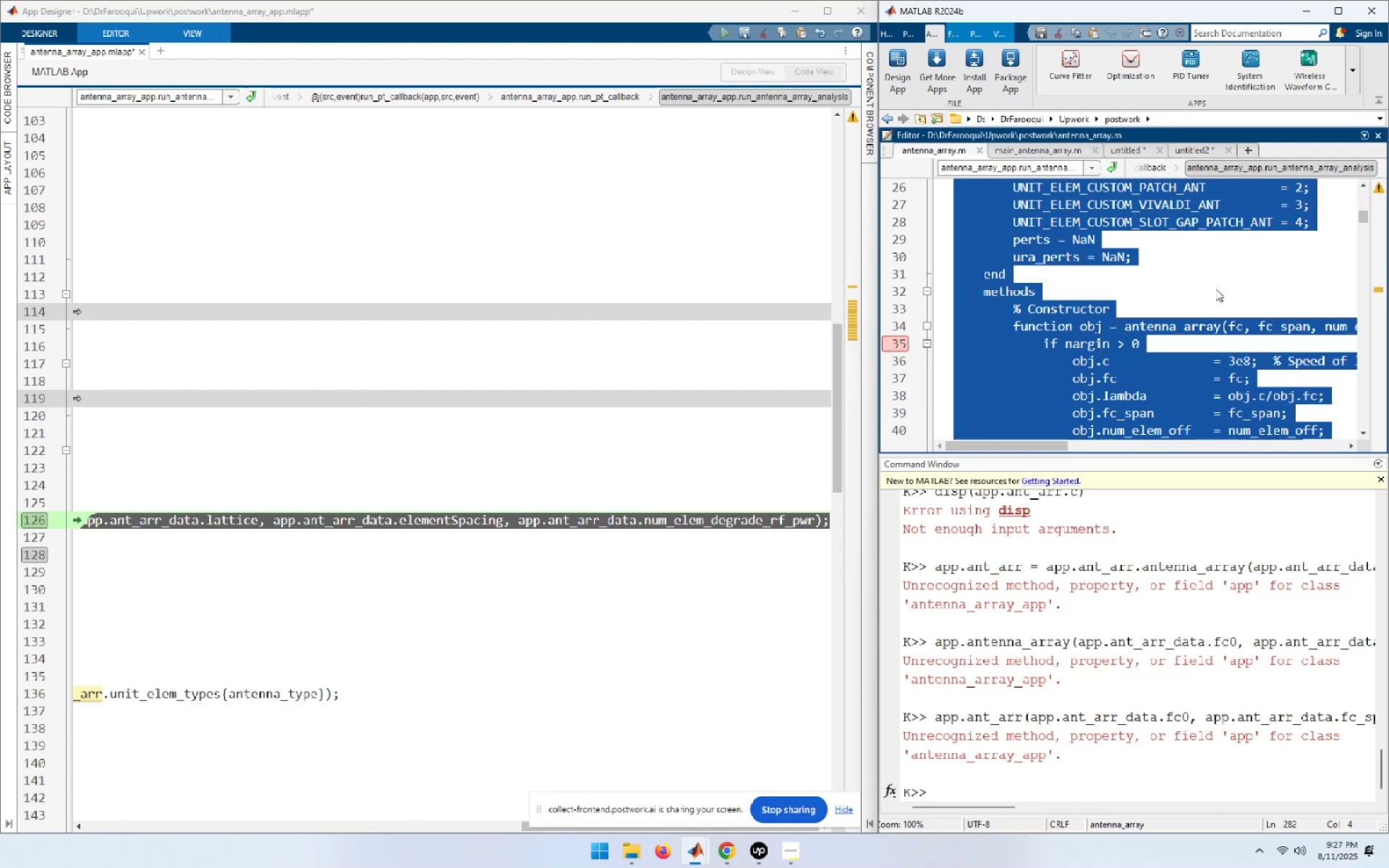 
key(Control+C)
 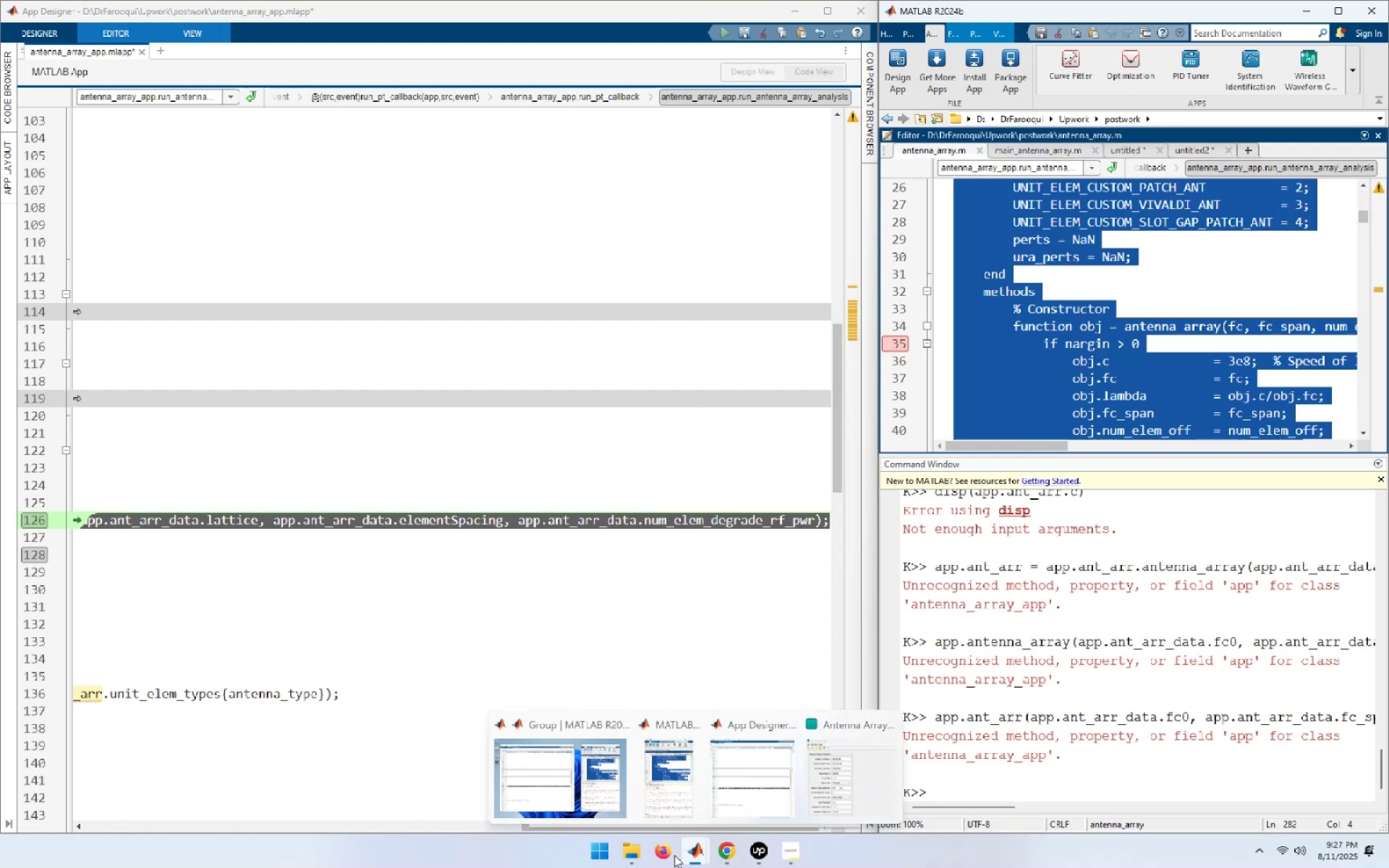 
left_click([732, 847])
 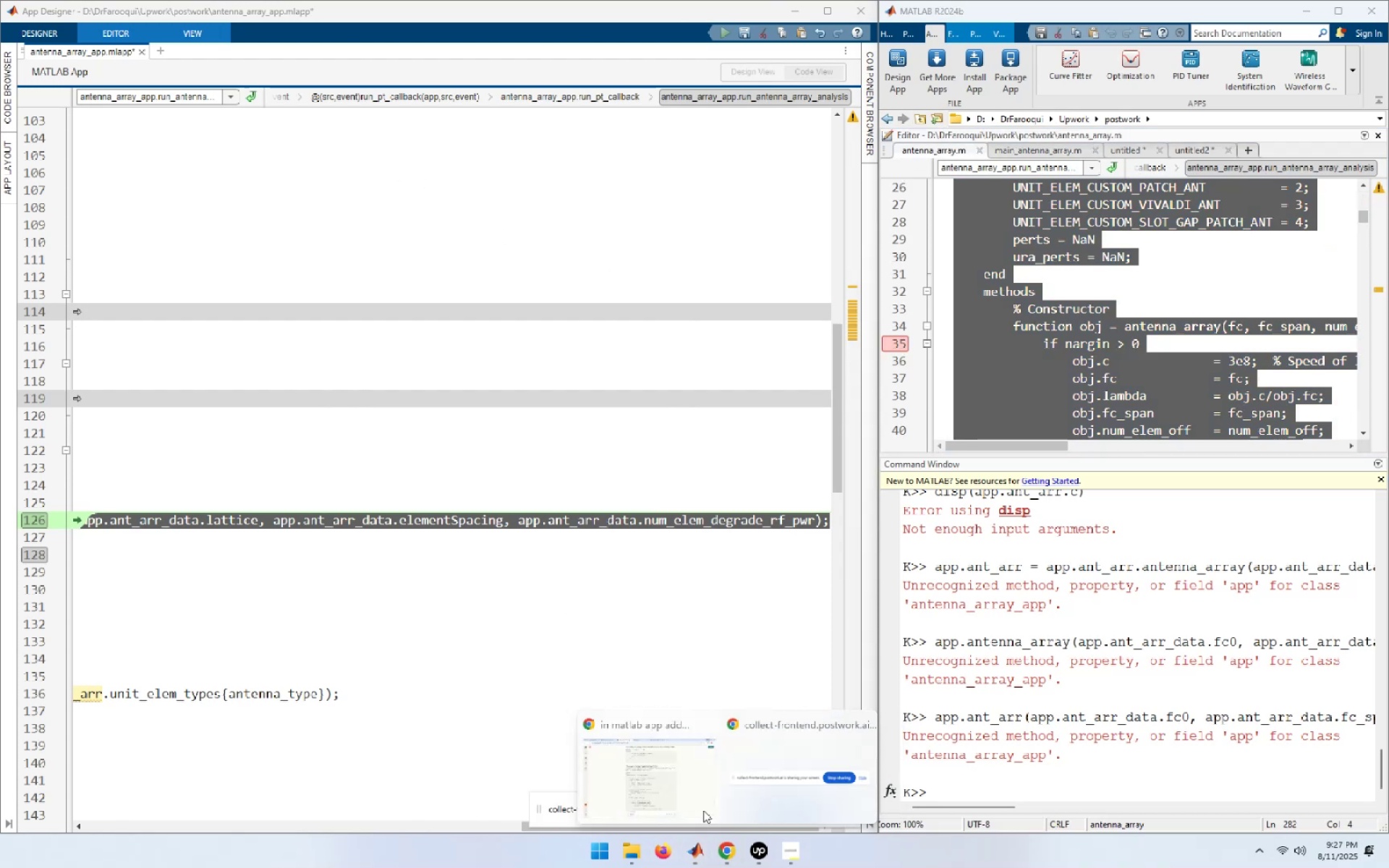 
left_click([694, 800])
 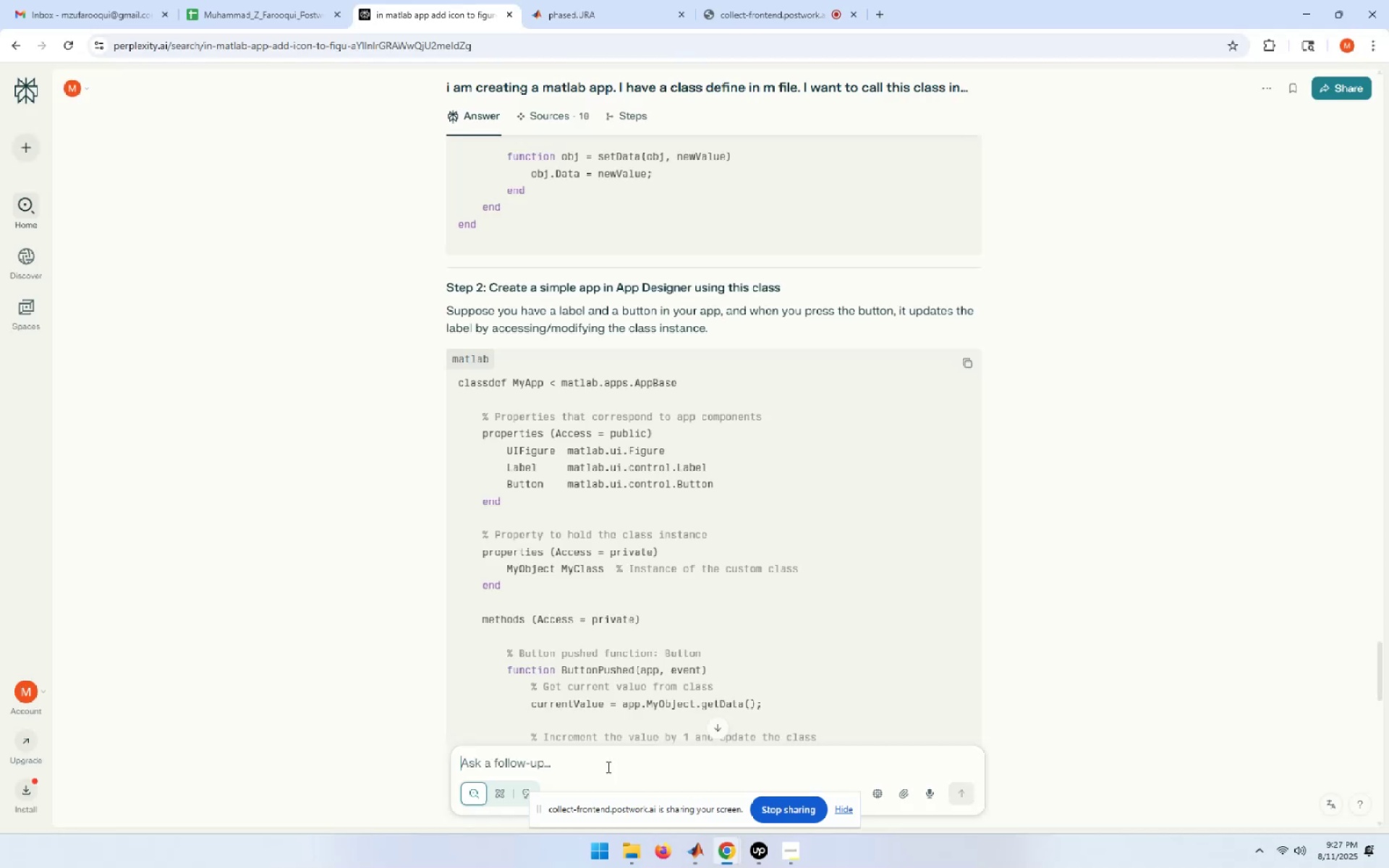 
left_click([574, 757])
 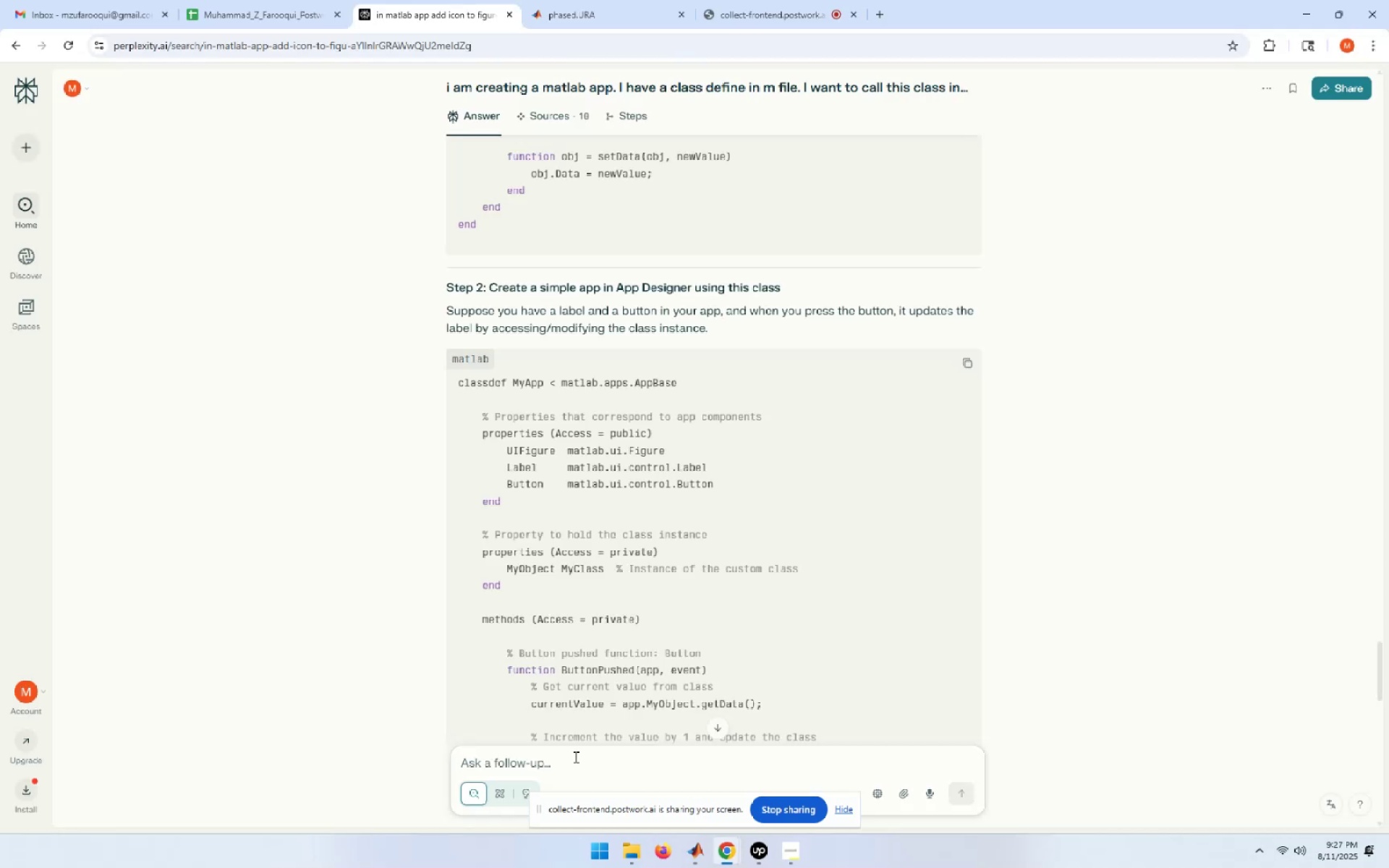 
type(this is my class, tell me how tu )
key(Backspace)
key(Backspace)
type(in)
key(Backspace)
key(Backspace)
type(o initialize )
key(Backspace)
type( the object and how to use in )
key(Backspace)
key(Backspace)
type(t in m)
key(Backspace)
type(matlab app designer. )
 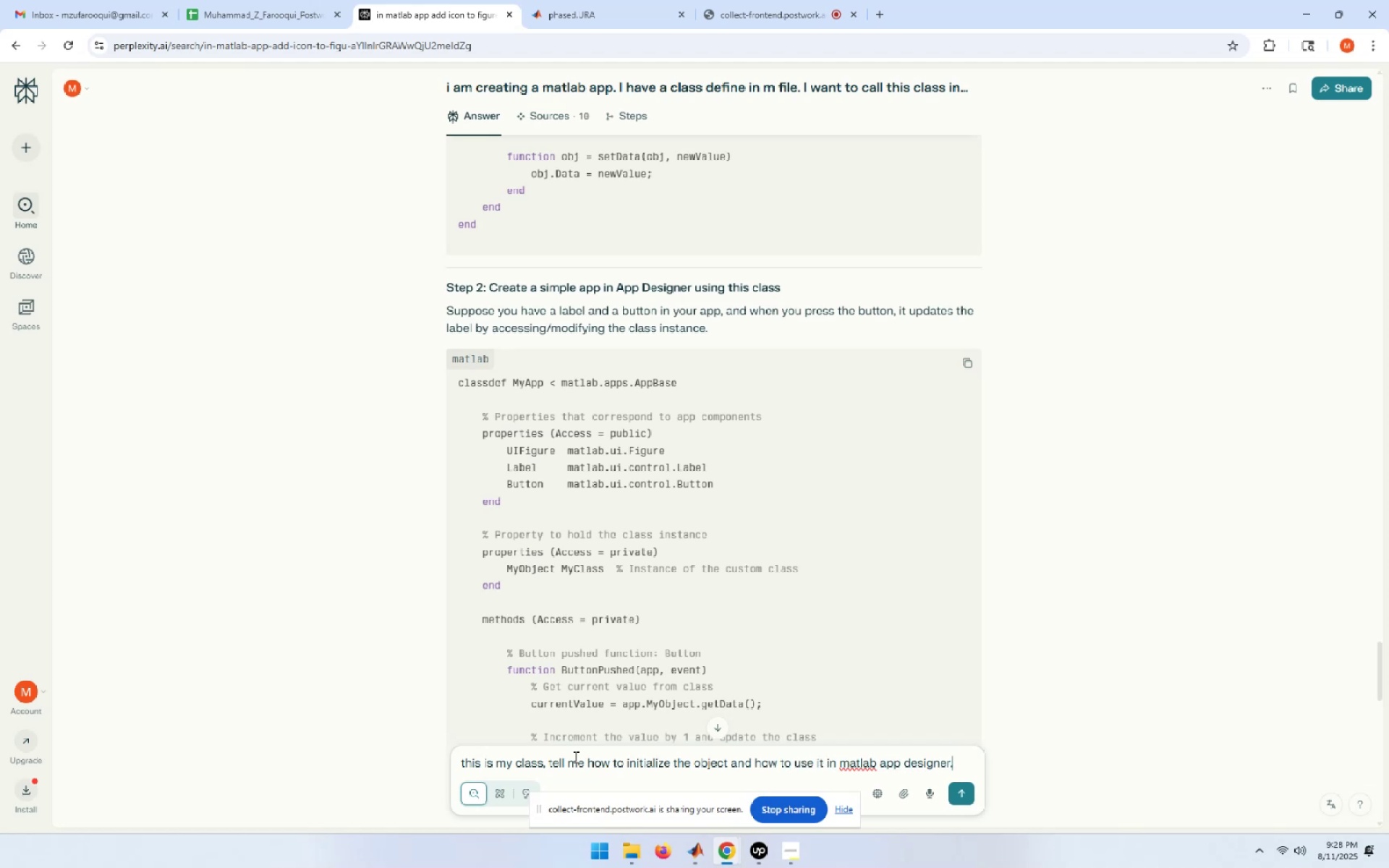 
key(Control+ControlLeft)
 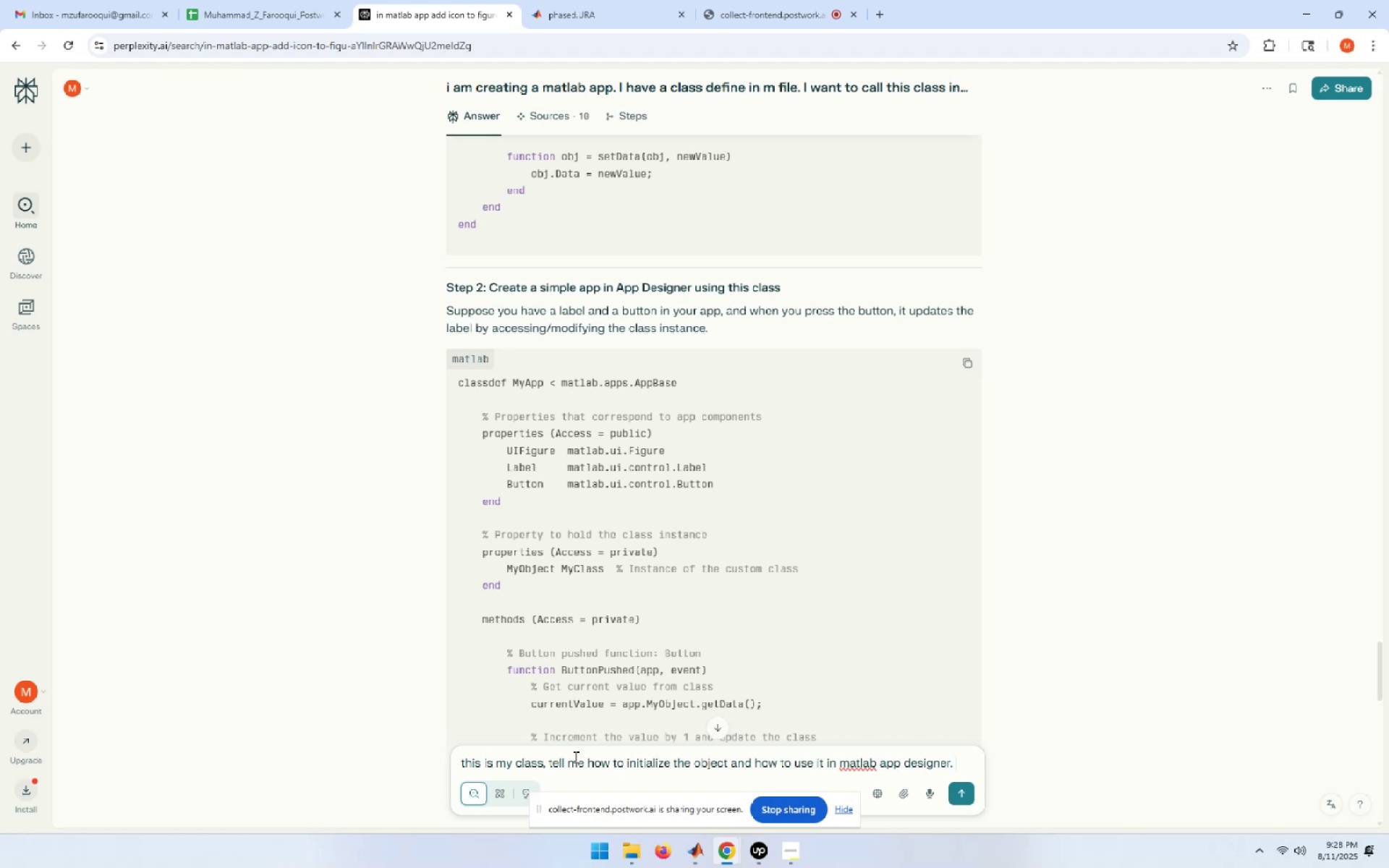 
key(Control+V)
 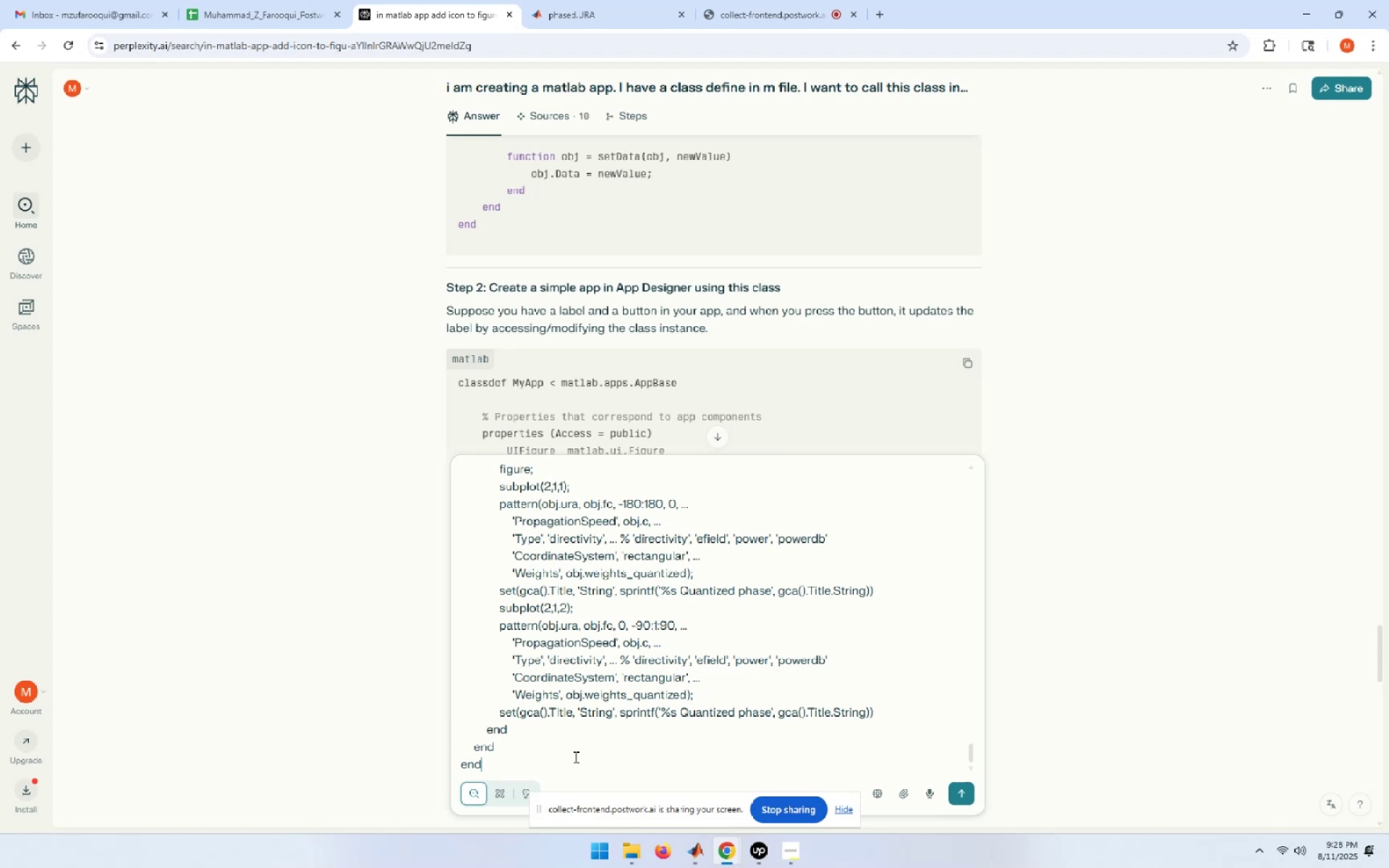 
key(Enter)
 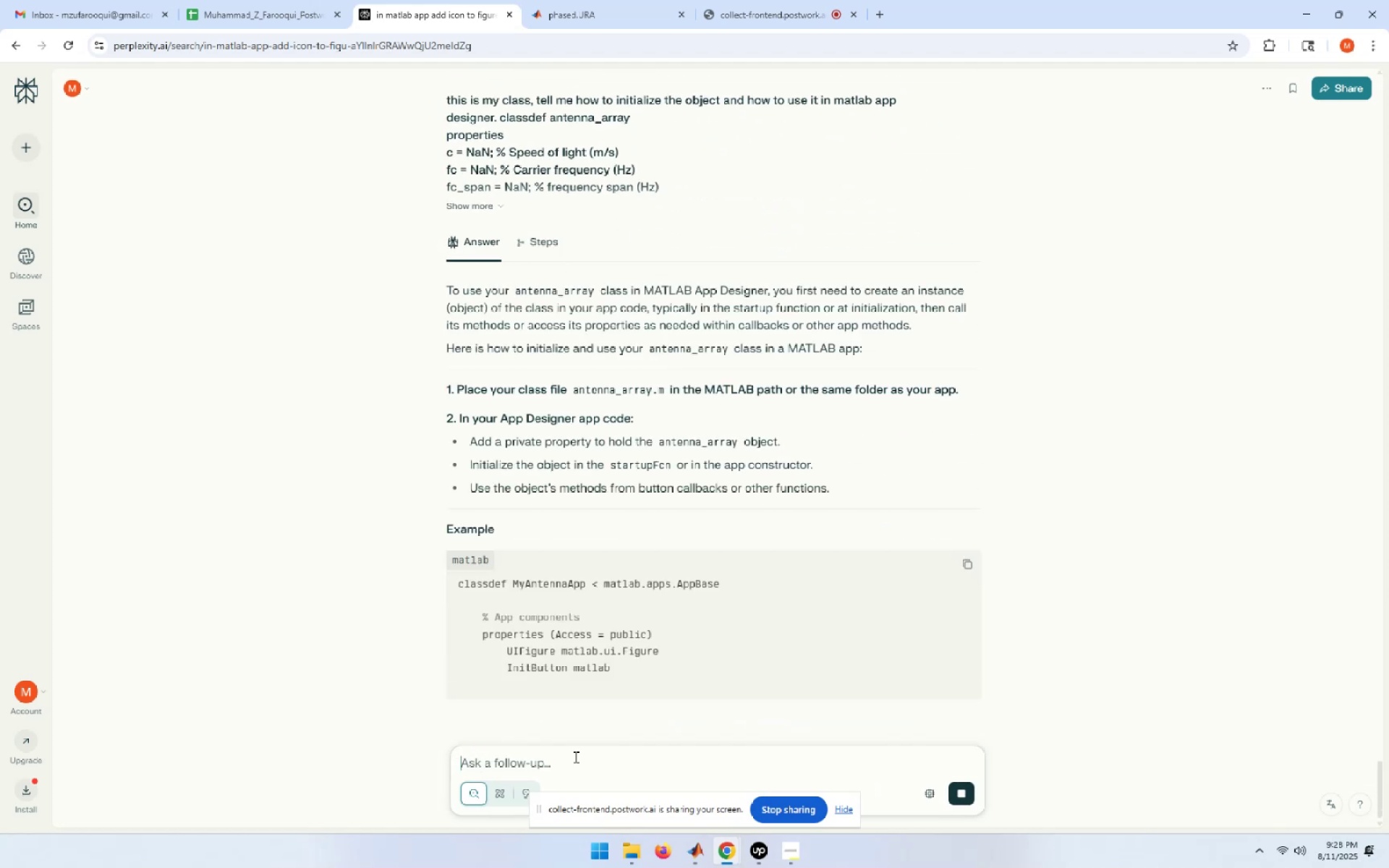 
wait(11.7)
 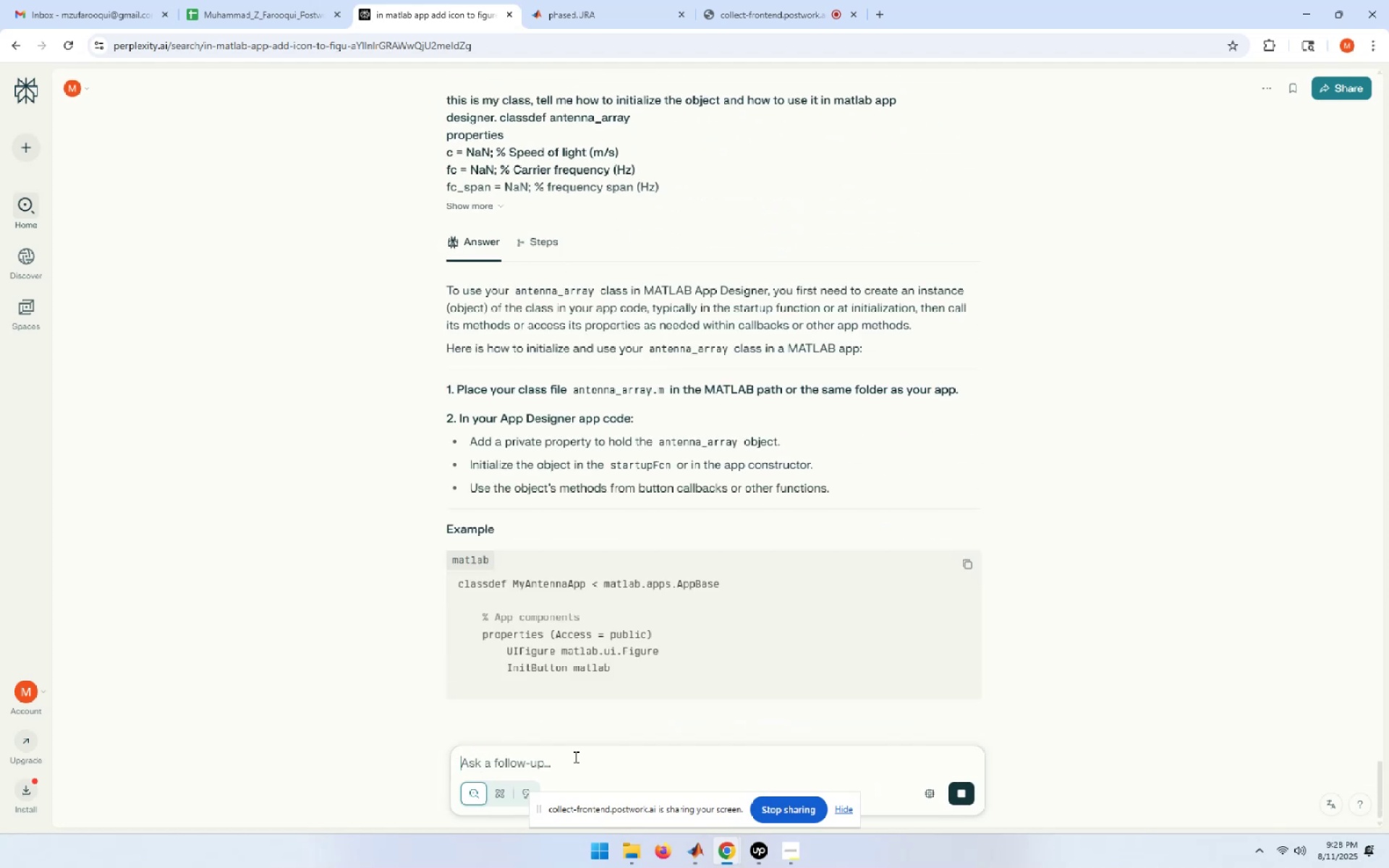 
scroll: coordinate [700, 513], scroll_direction: down, amount: 7.0
 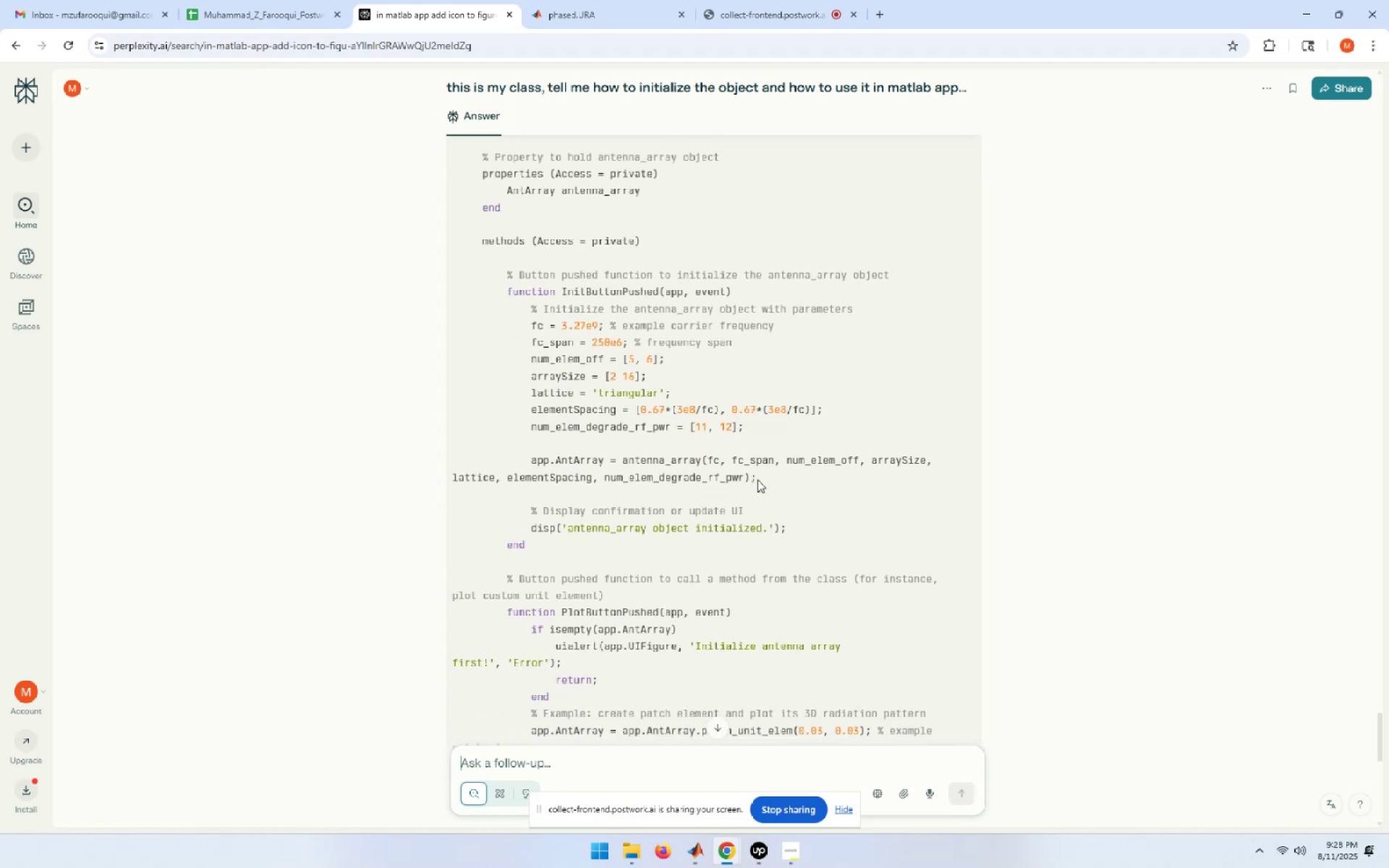 
wait(6.45)
 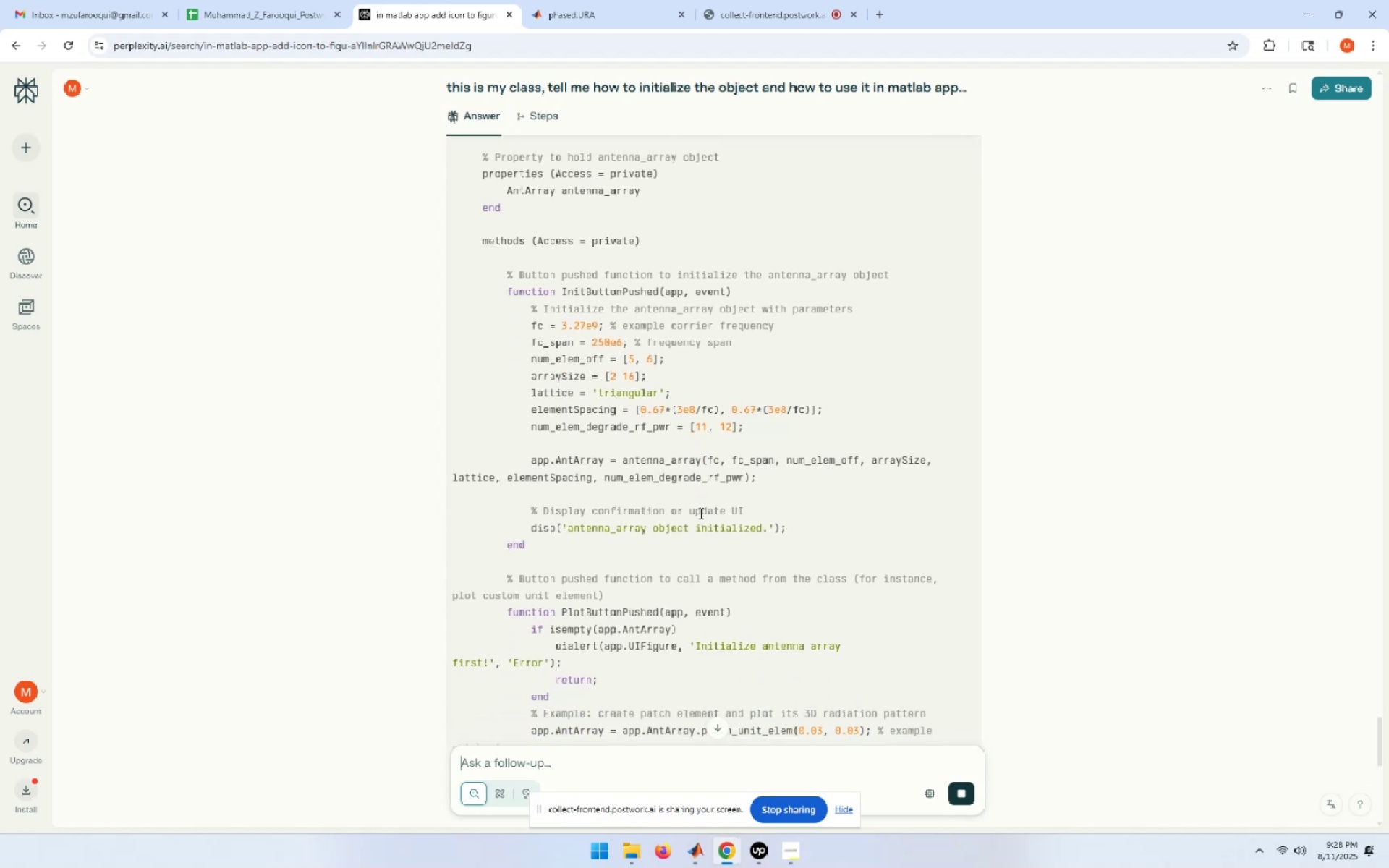 
key(Alt+AltLeft)
 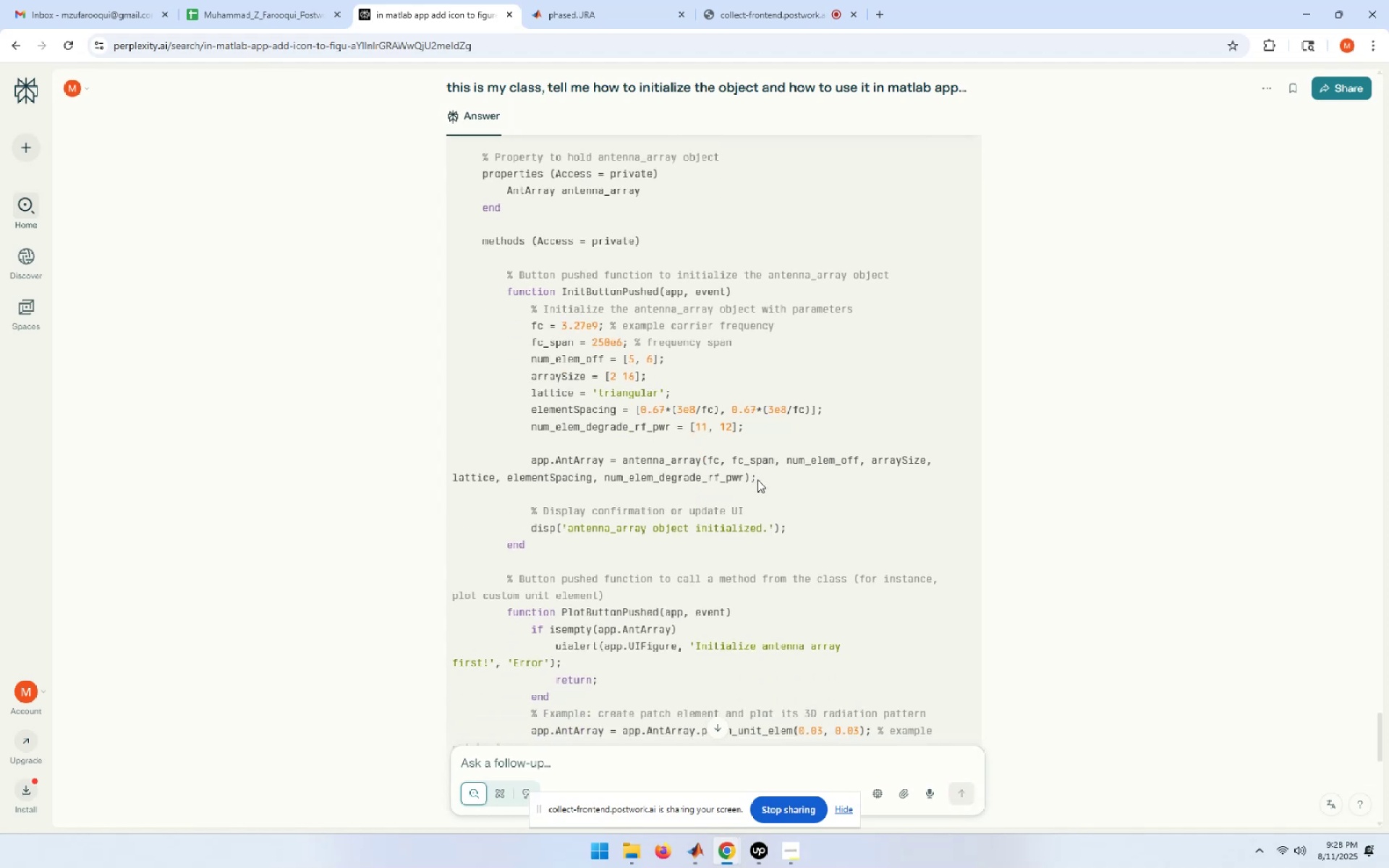 
key(Alt+Tab)
 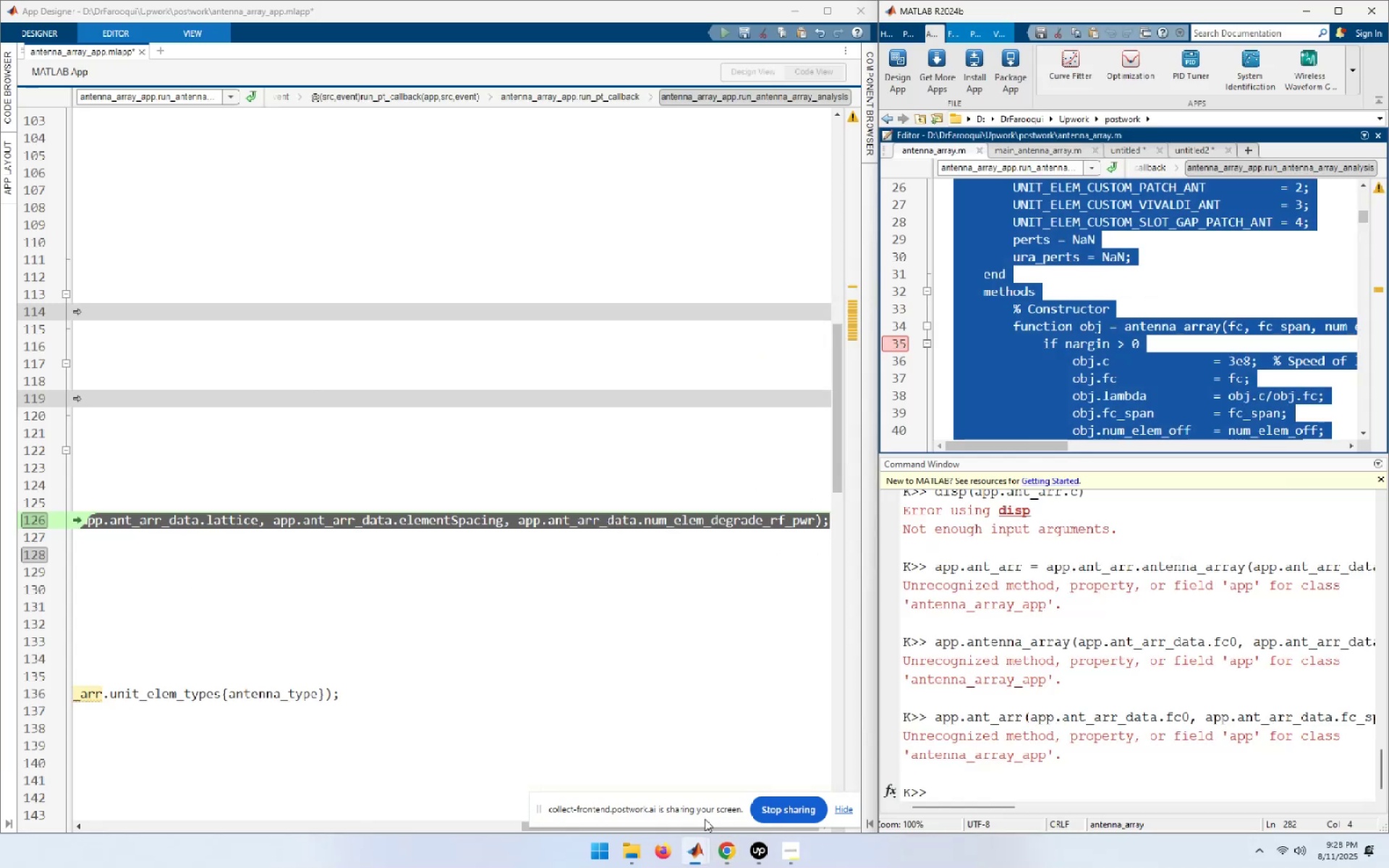 
left_click([504, 725])
 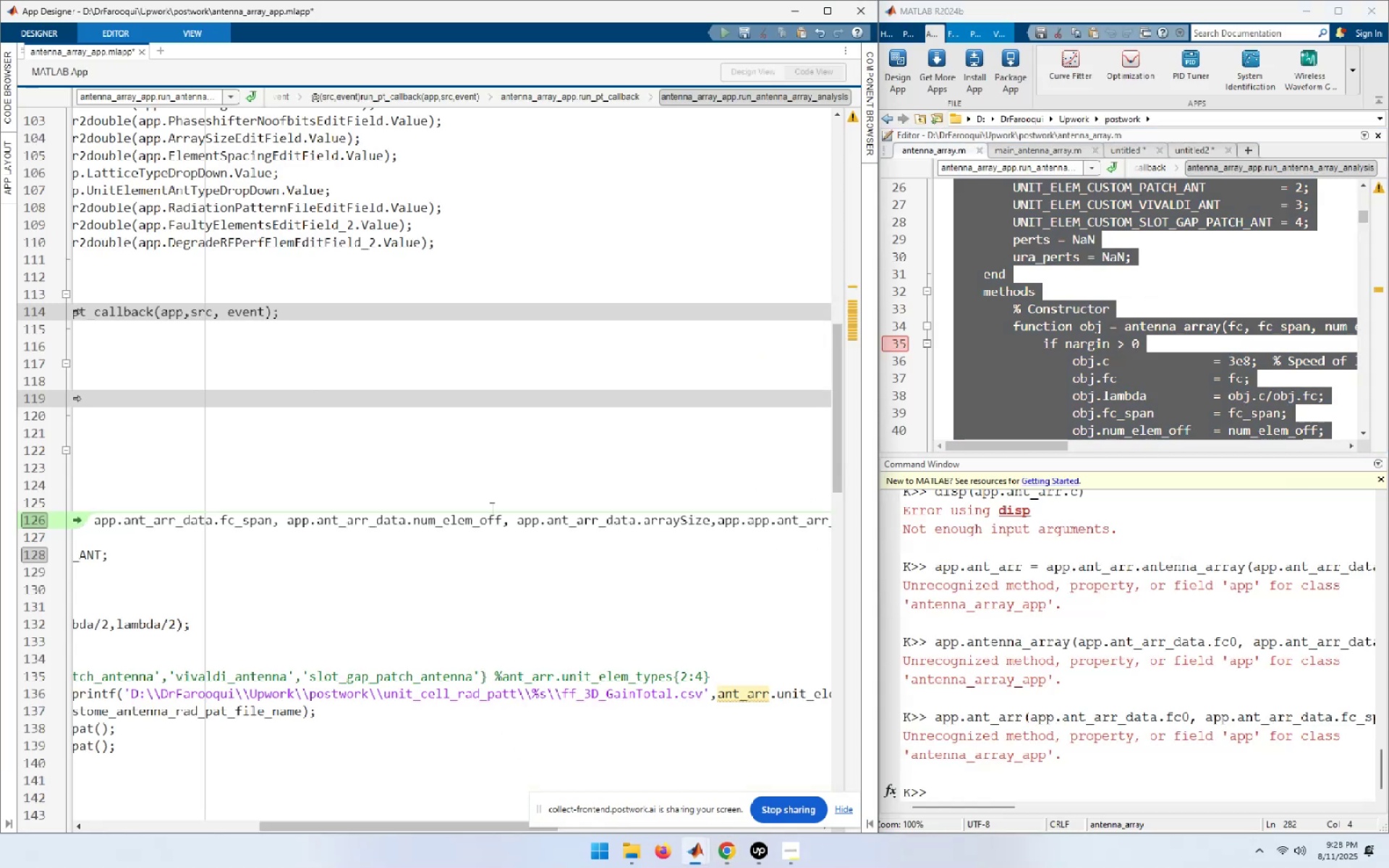 
left_click([490, 519])
 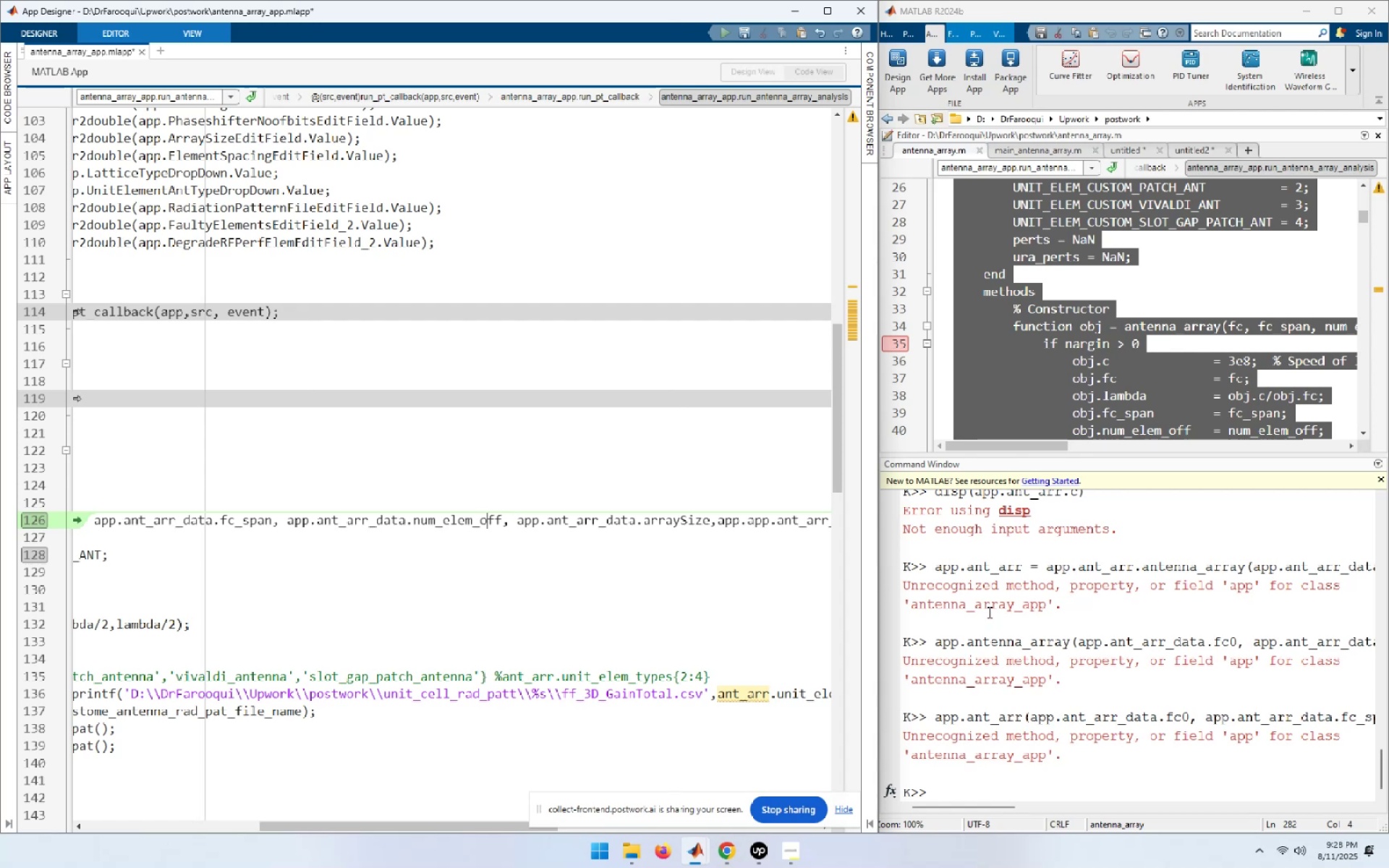 
key(Home)
 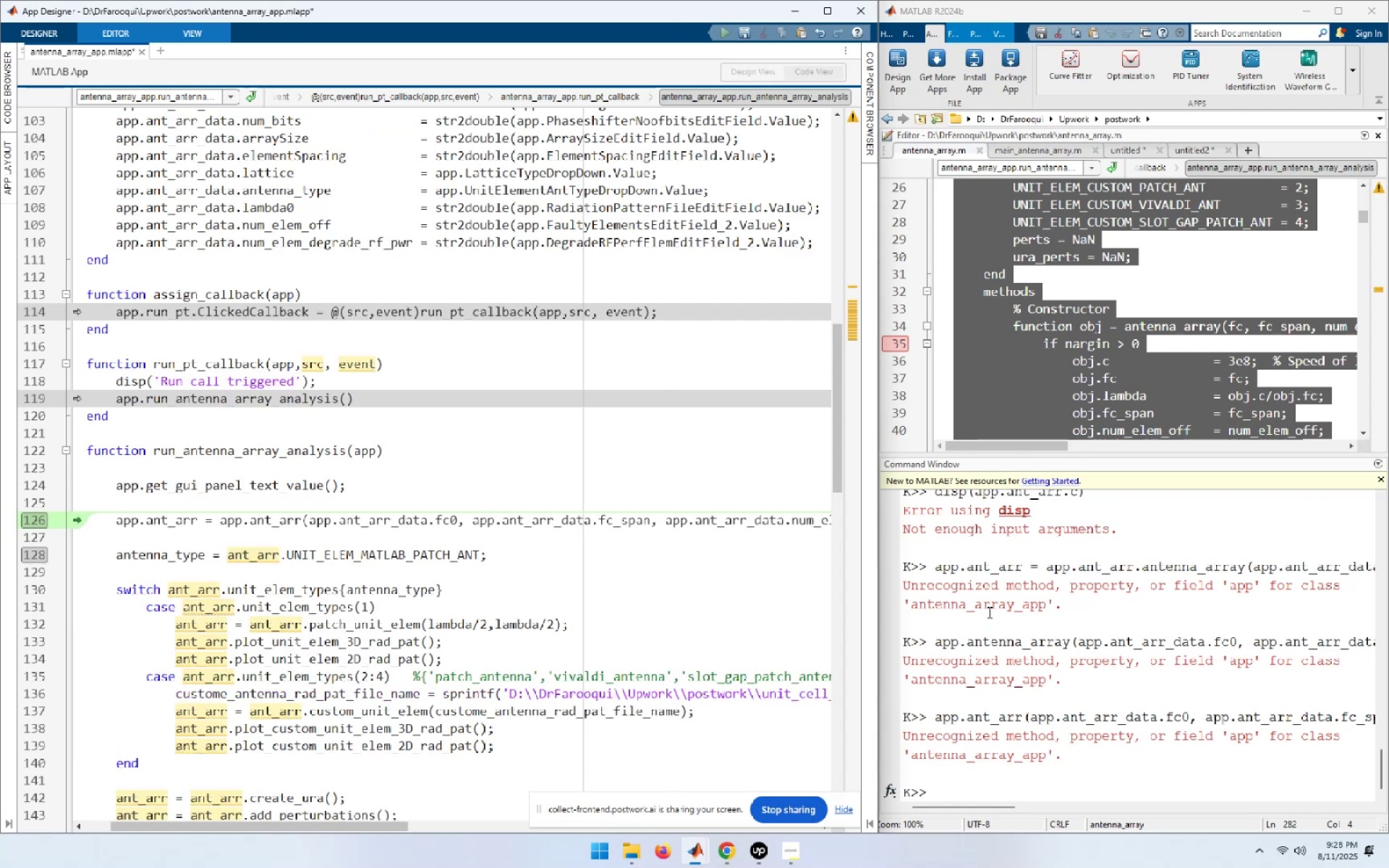 
hold_key(key=ArrowRight, duration=0.98)
 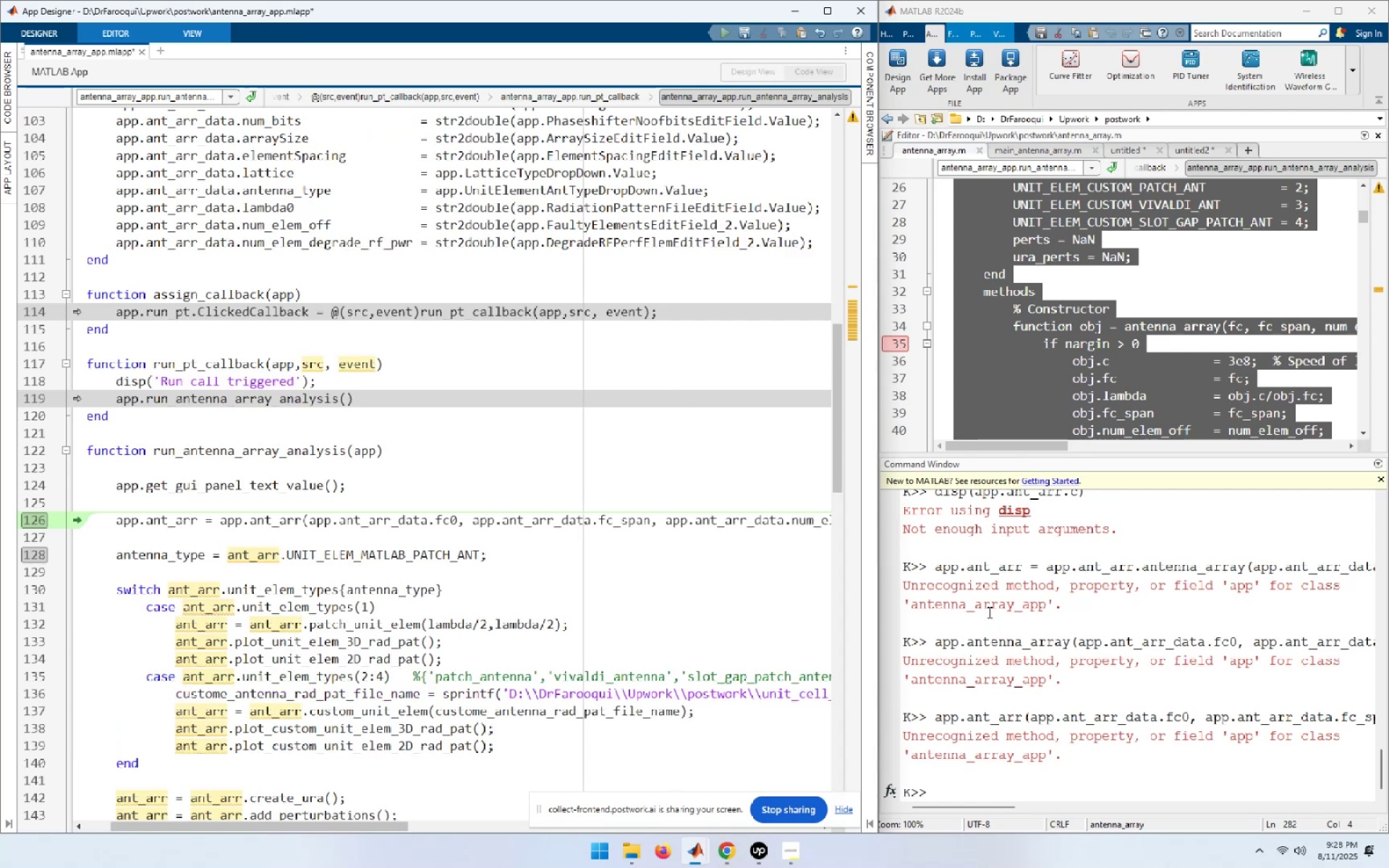 
scroll: coordinate [990, 612], scroll_direction: up, amount: 3.0
 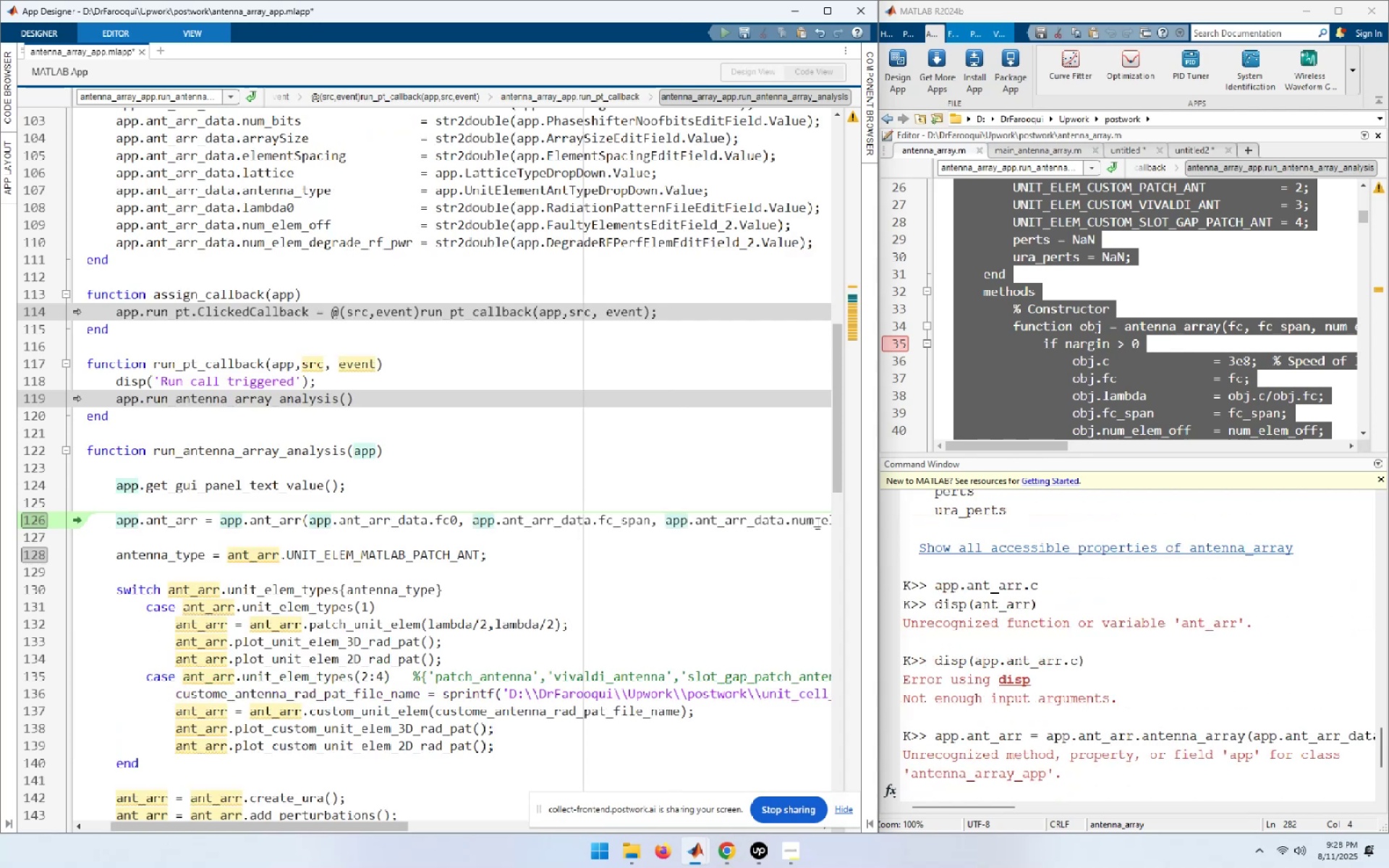 
left_click([472, 471])
 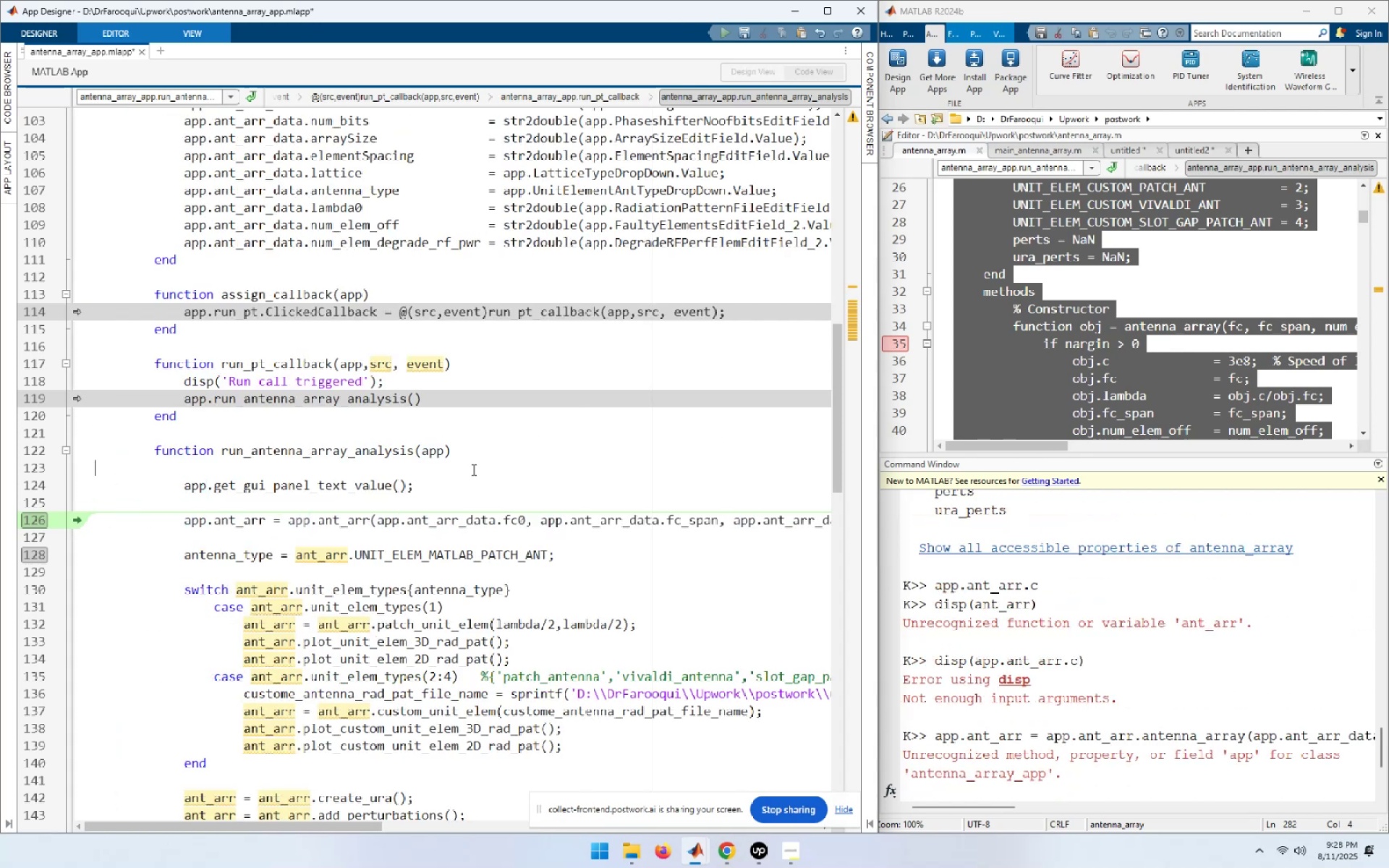 
scroll: coordinate [490, 466], scroll_direction: up, amount: 11.0
 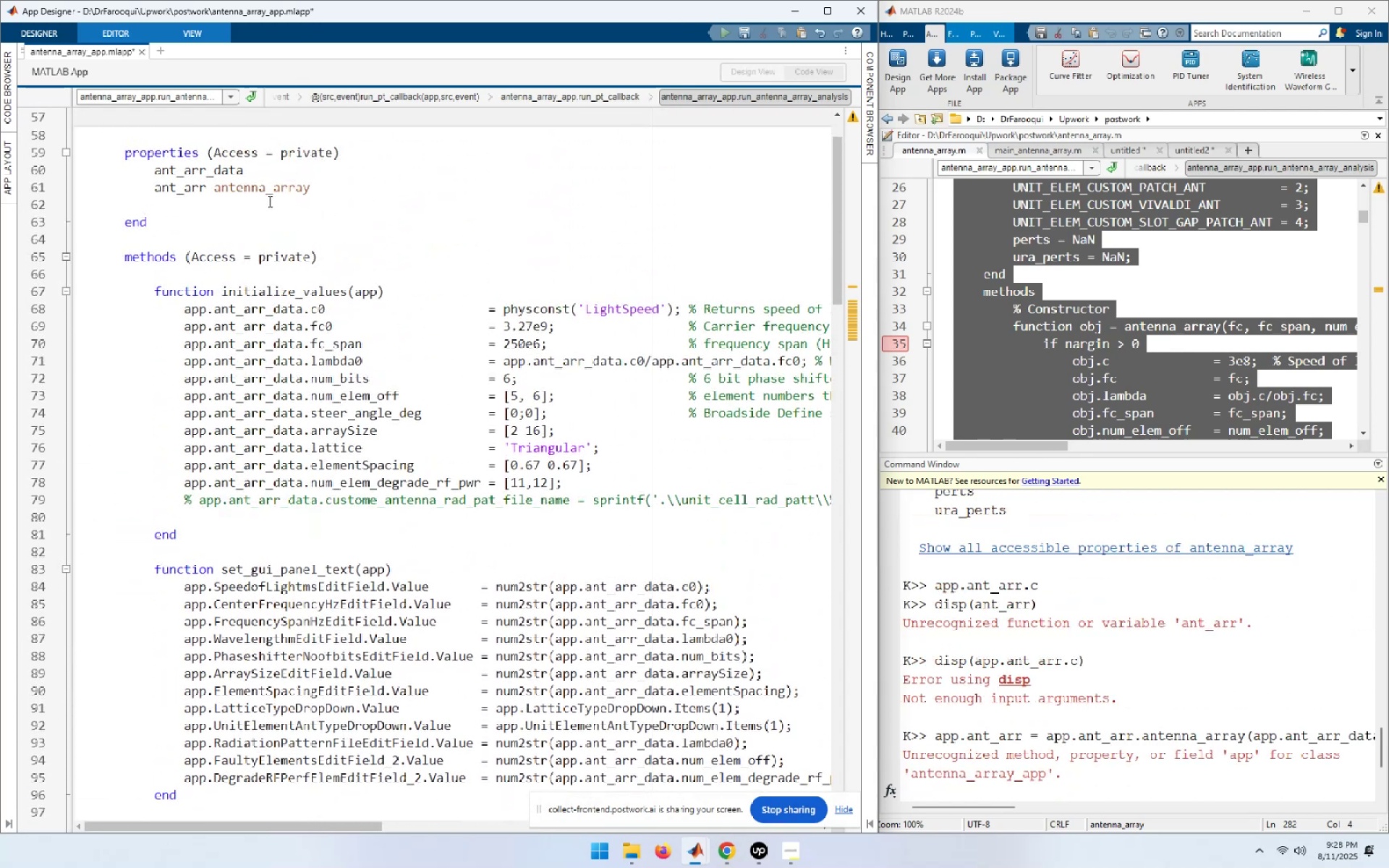 
double_click([268, 192])
 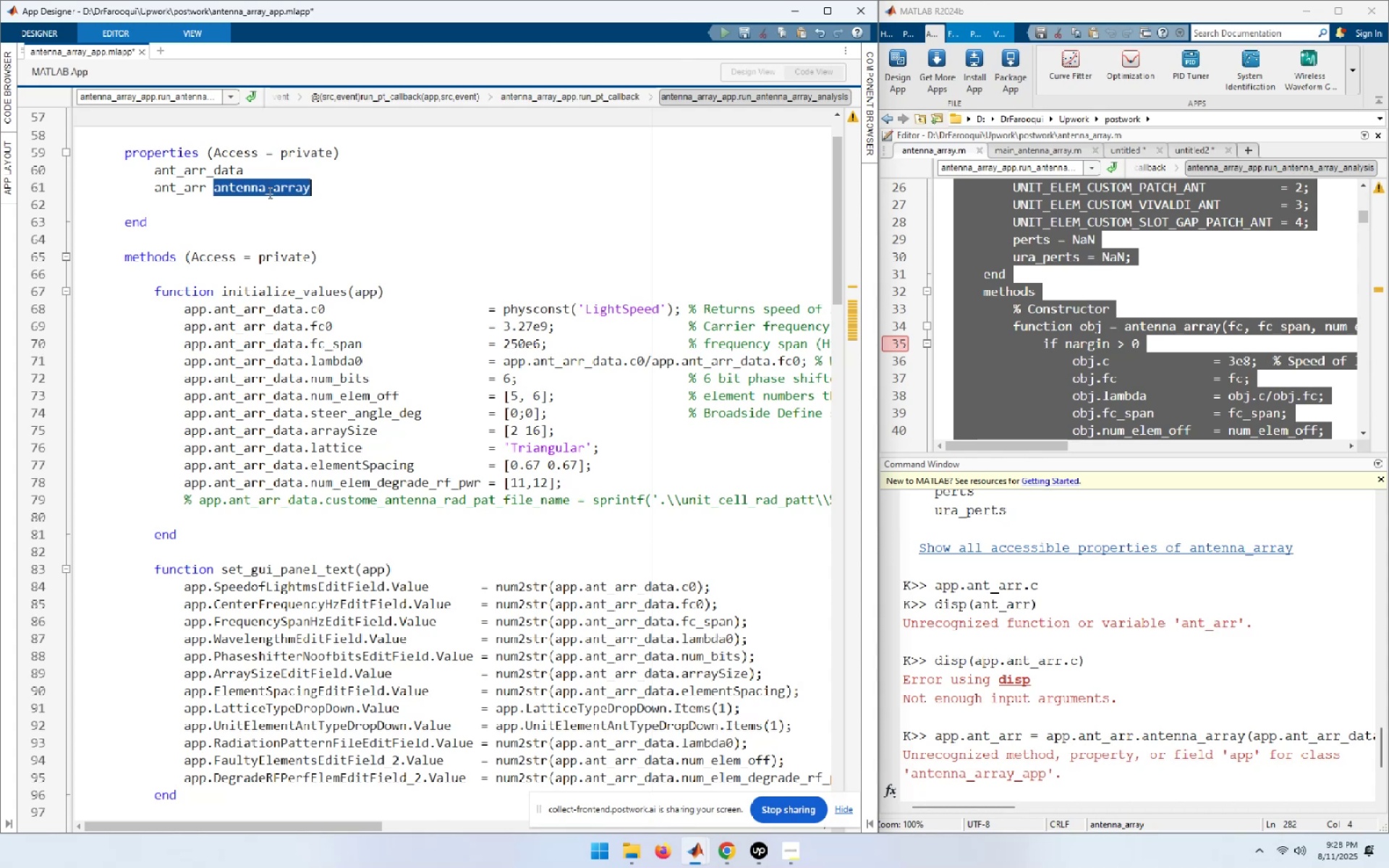 
key(Control+C)
 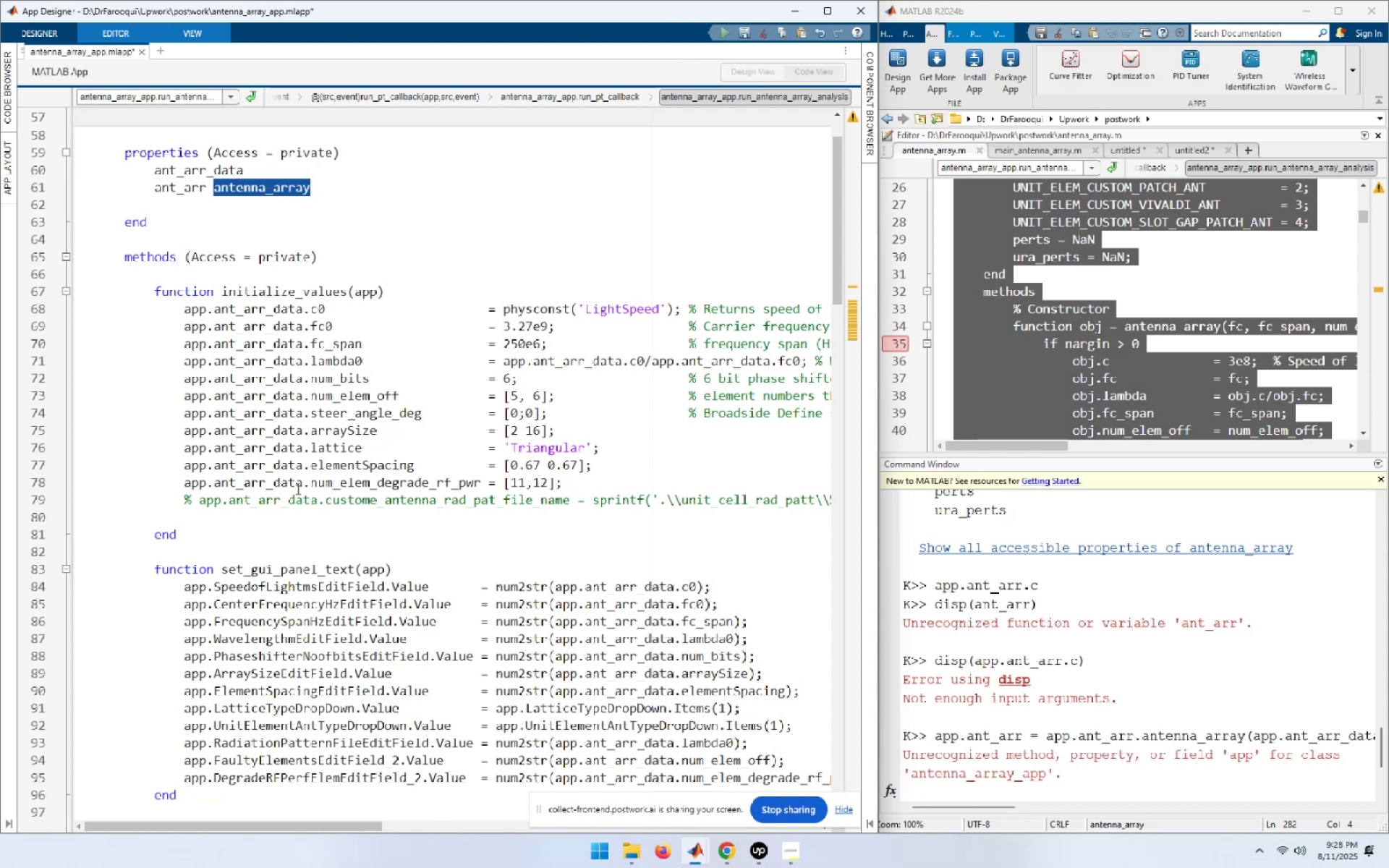 
scroll: coordinate [303, 514], scroll_direction: down, amount: 11.0
 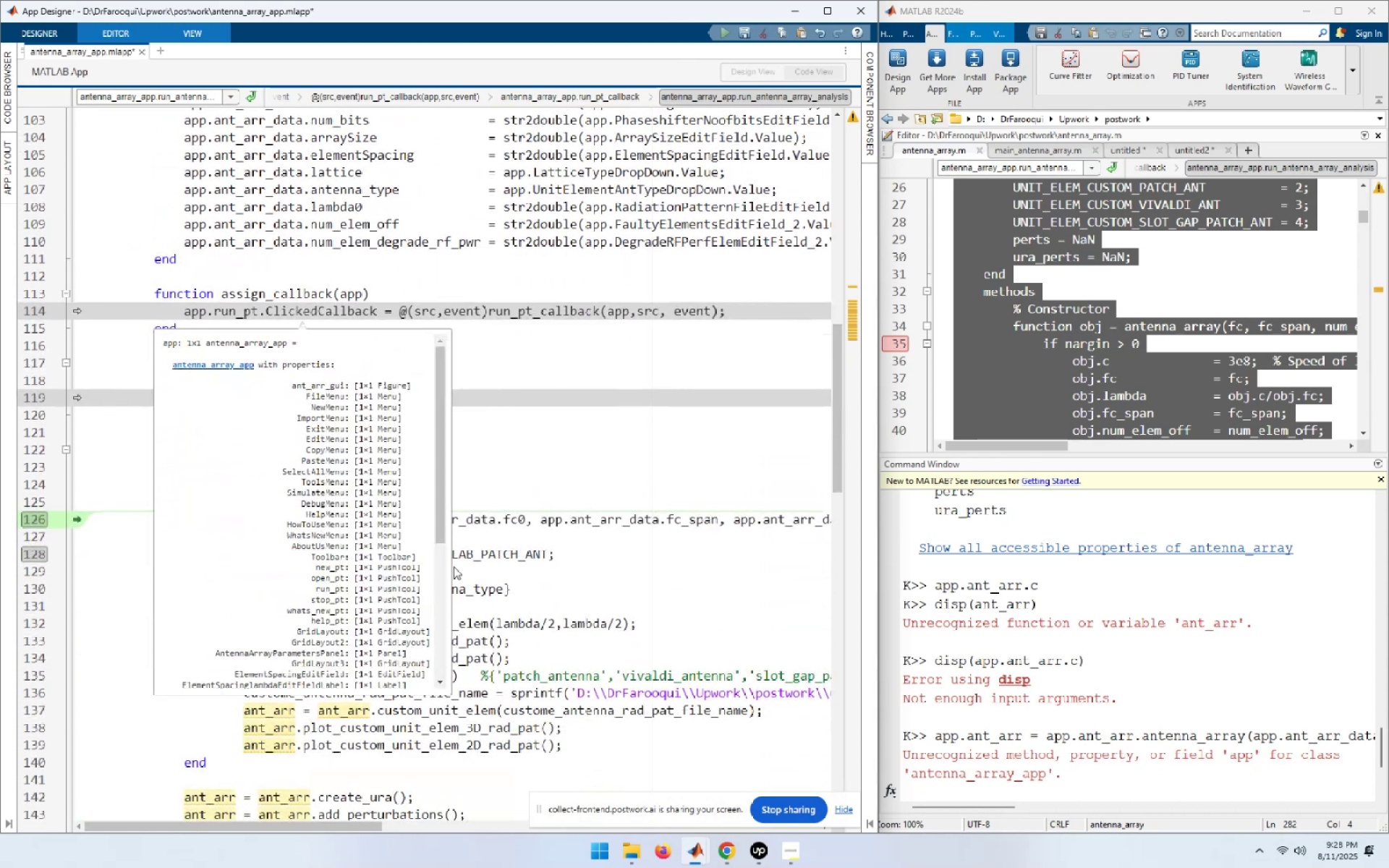 
left_click([581, 422])
 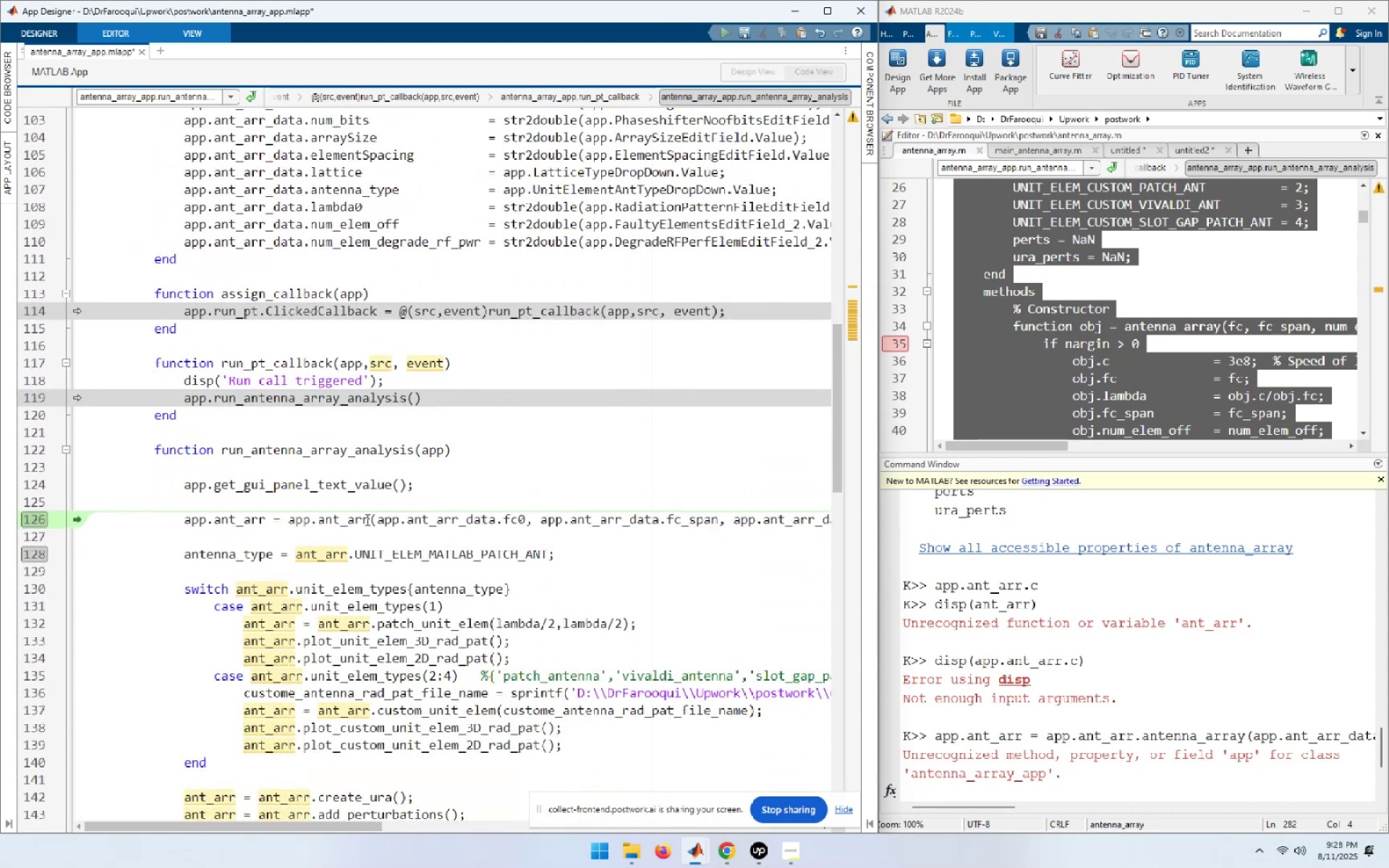 
left_click_drag(start_coordinate=[366, 519], to_coordinate=[289, 517])
 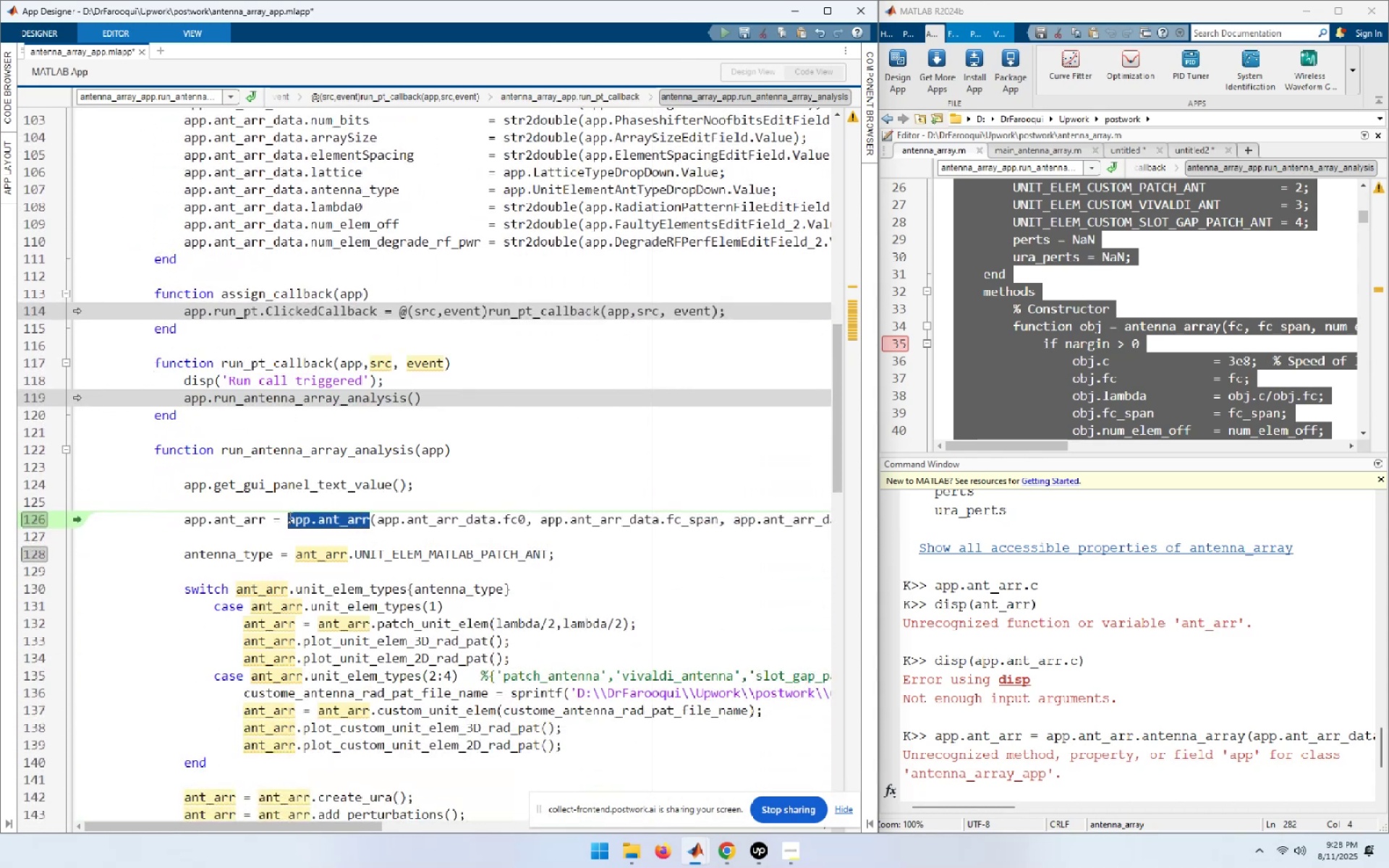 
key(Control+ControlLeft)
 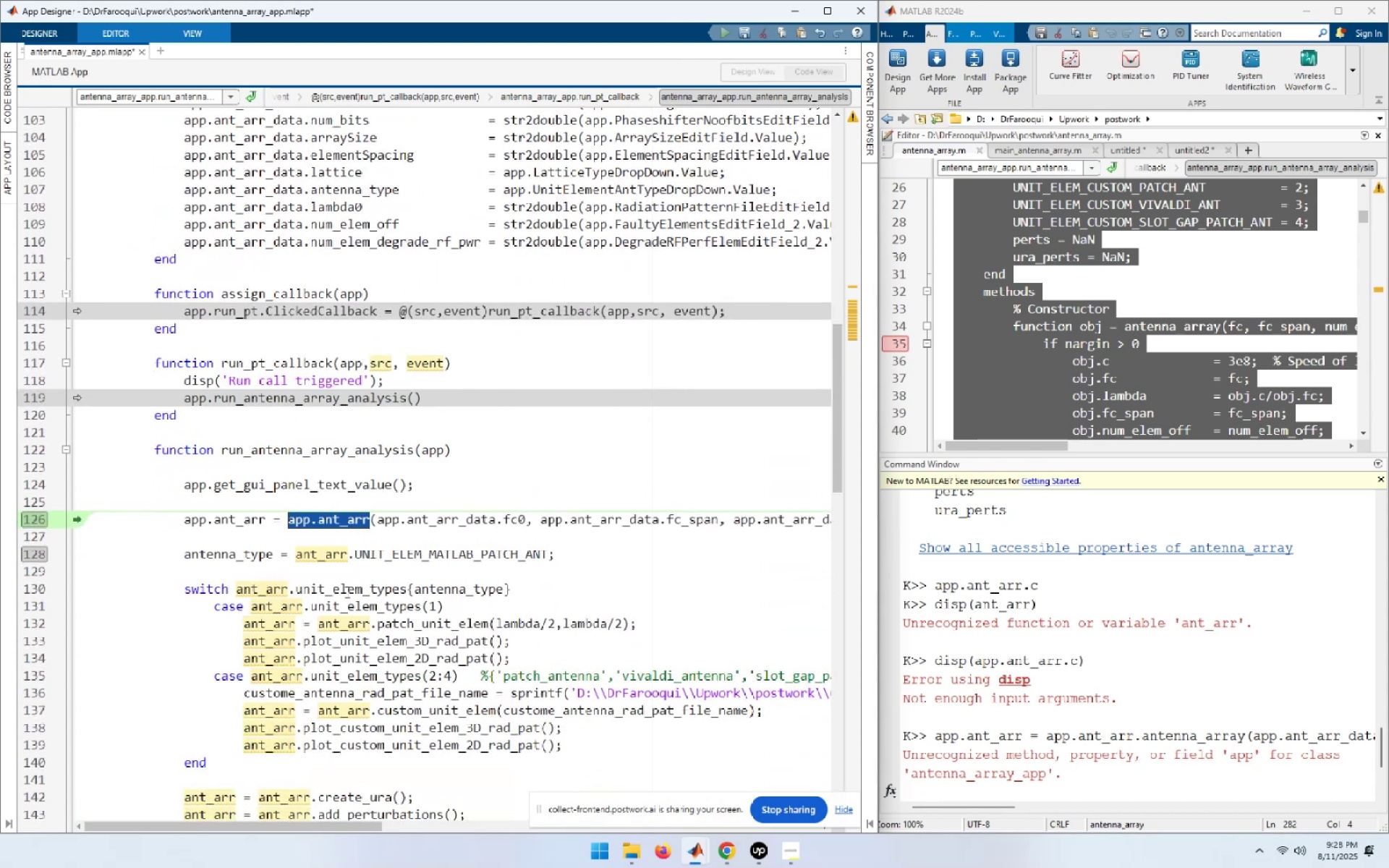 
key(Control+V)
 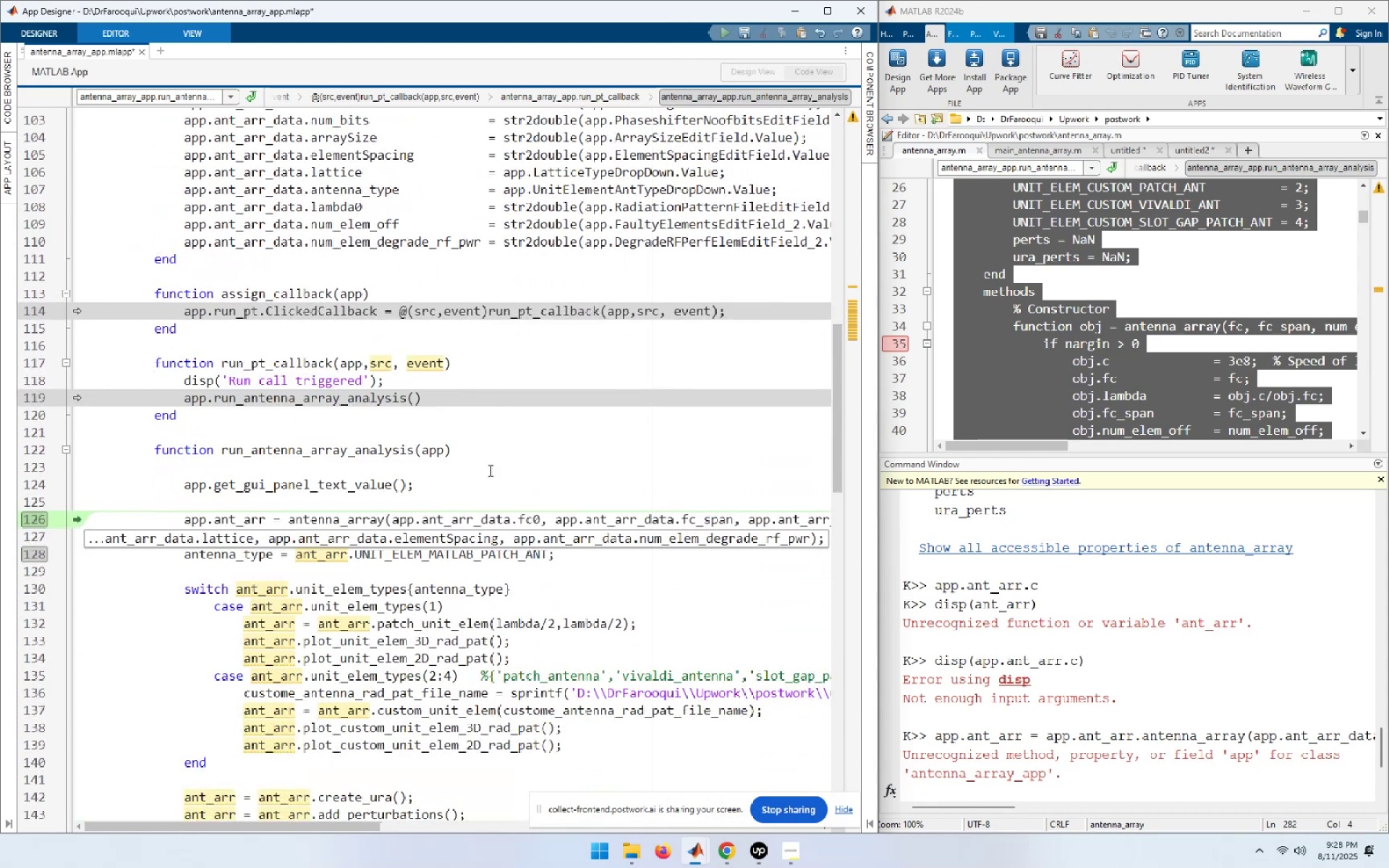 
left_click([493, 467])
 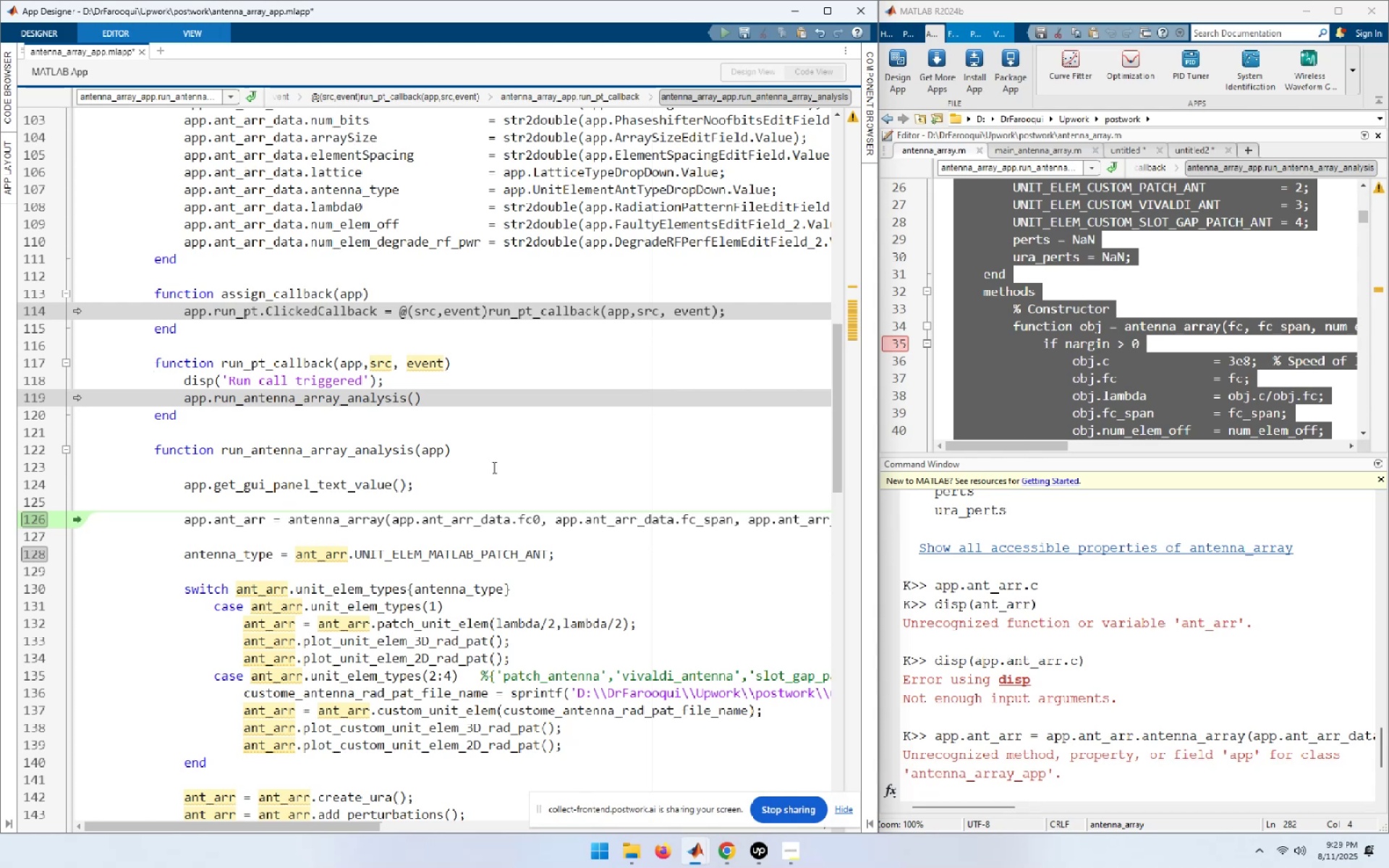 
key(Home)
 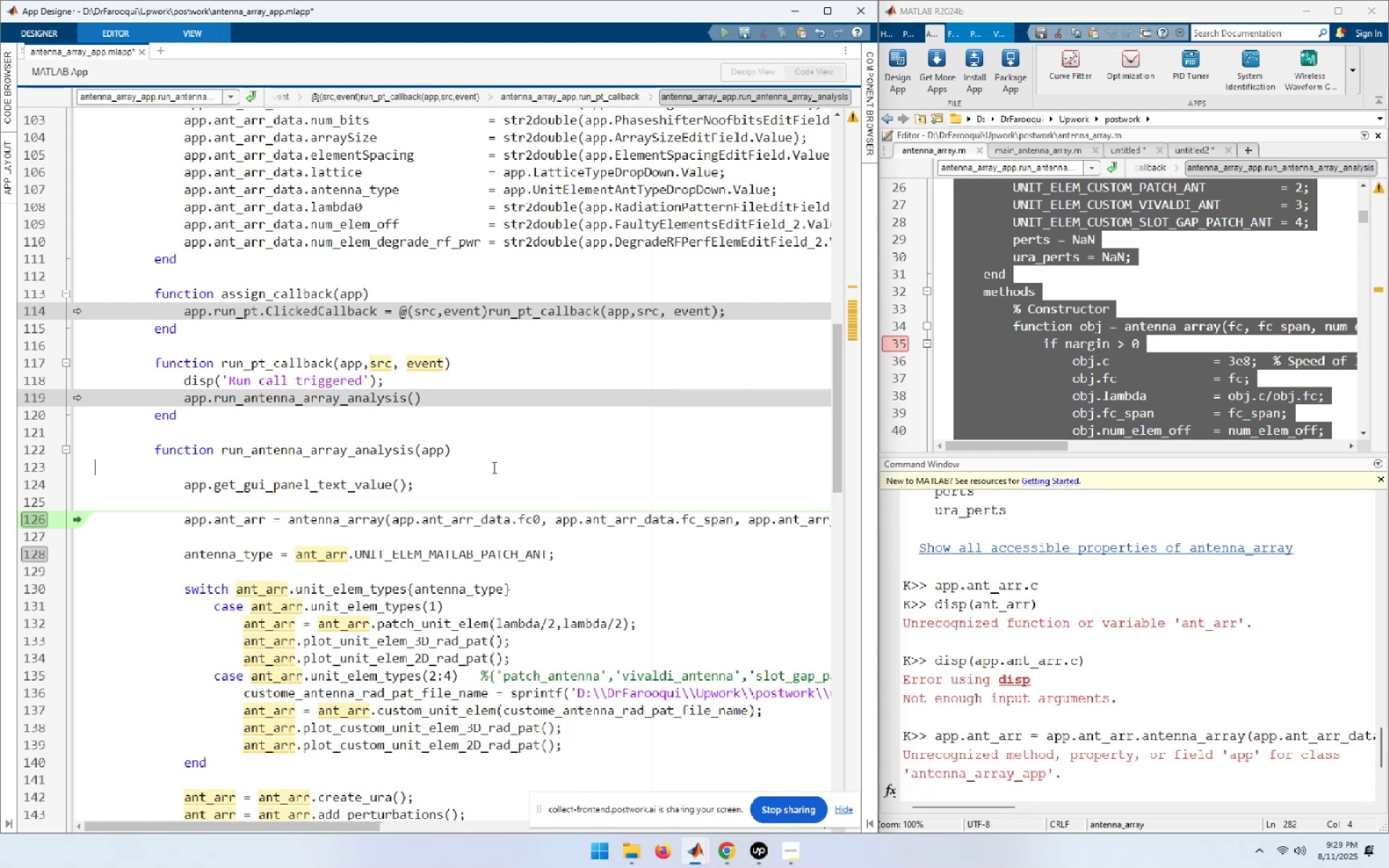 
key(Shift+End)
 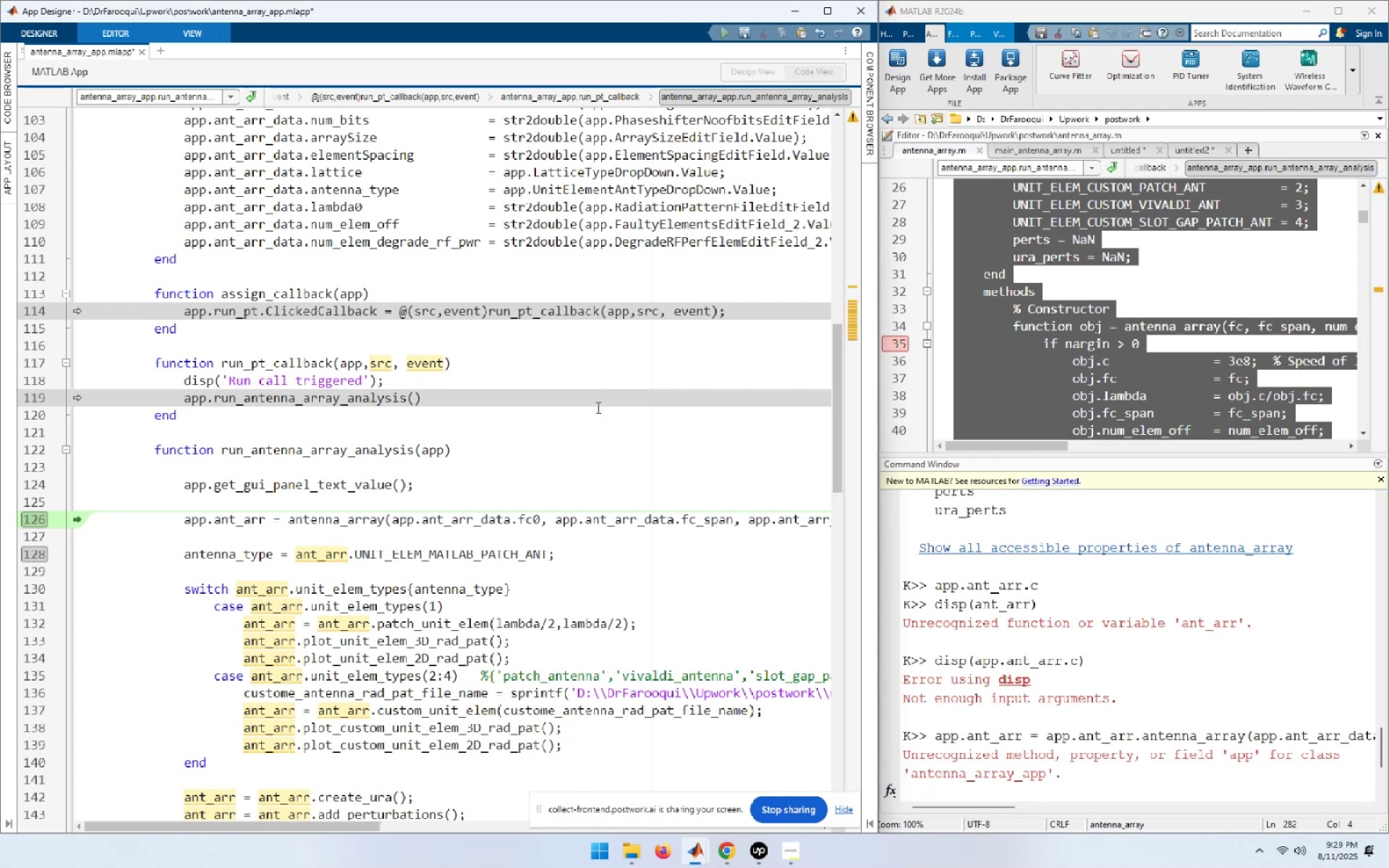 
left_click([452, 489])
 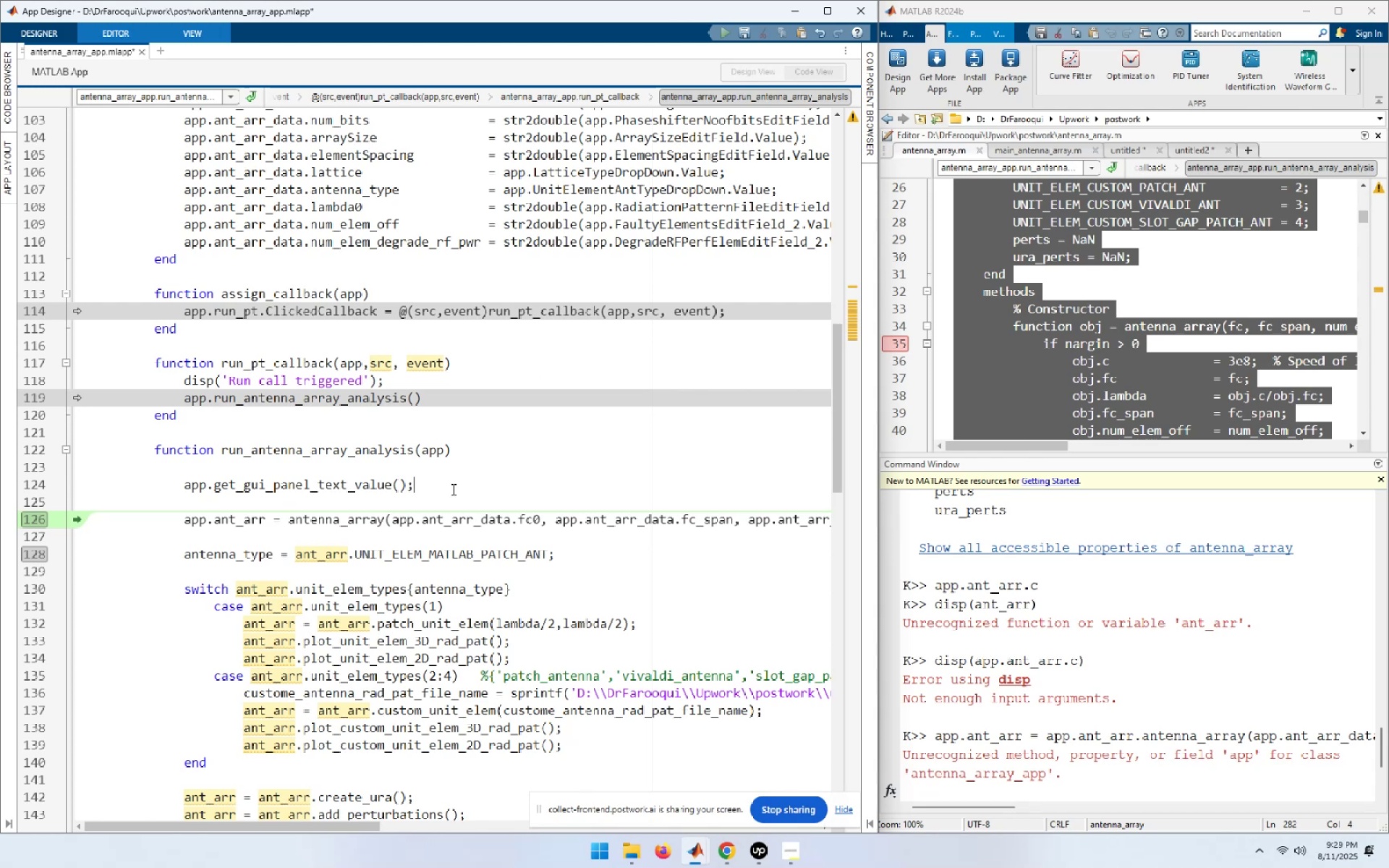 
key(Control+S)
 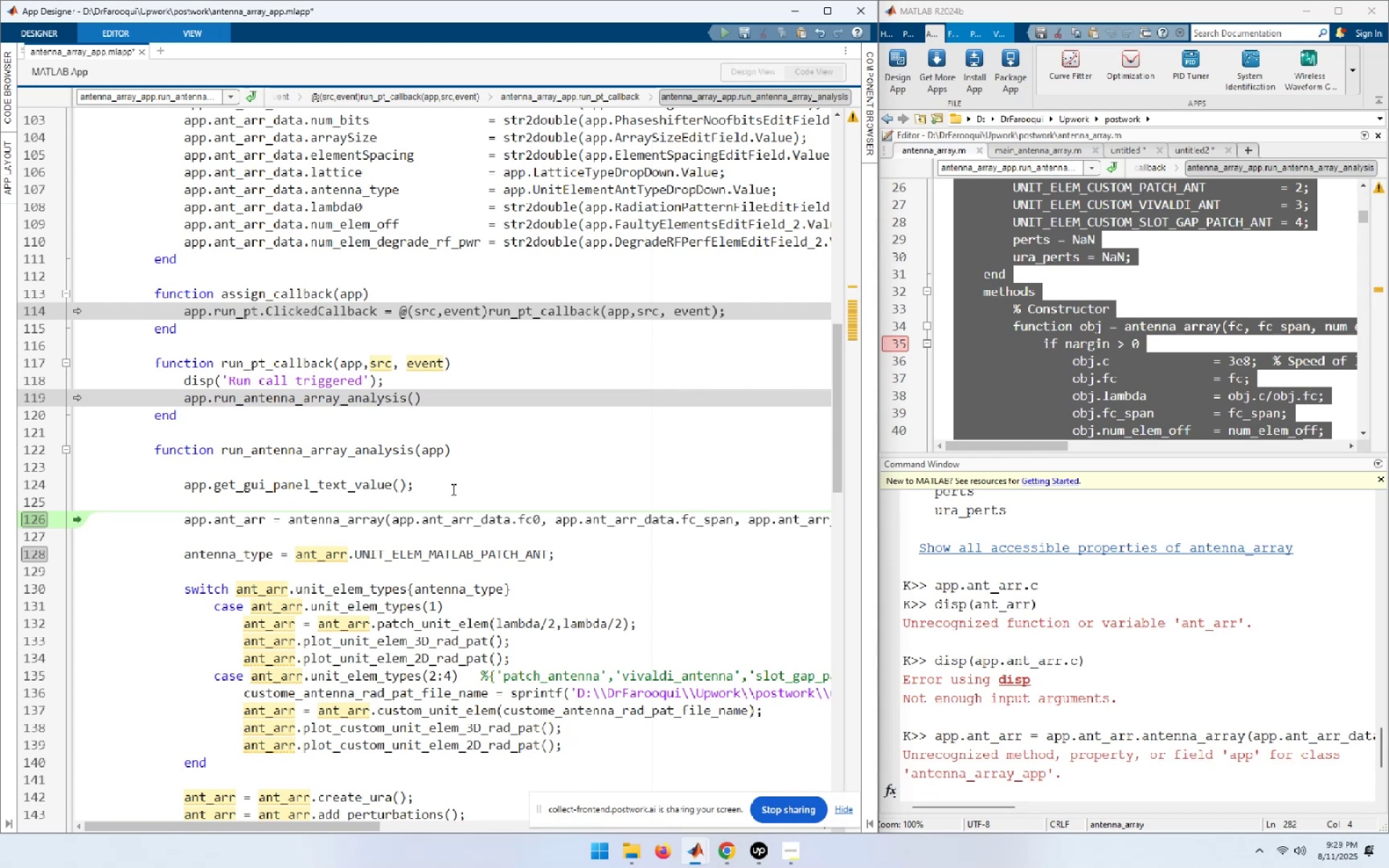 
key(Control+S)
 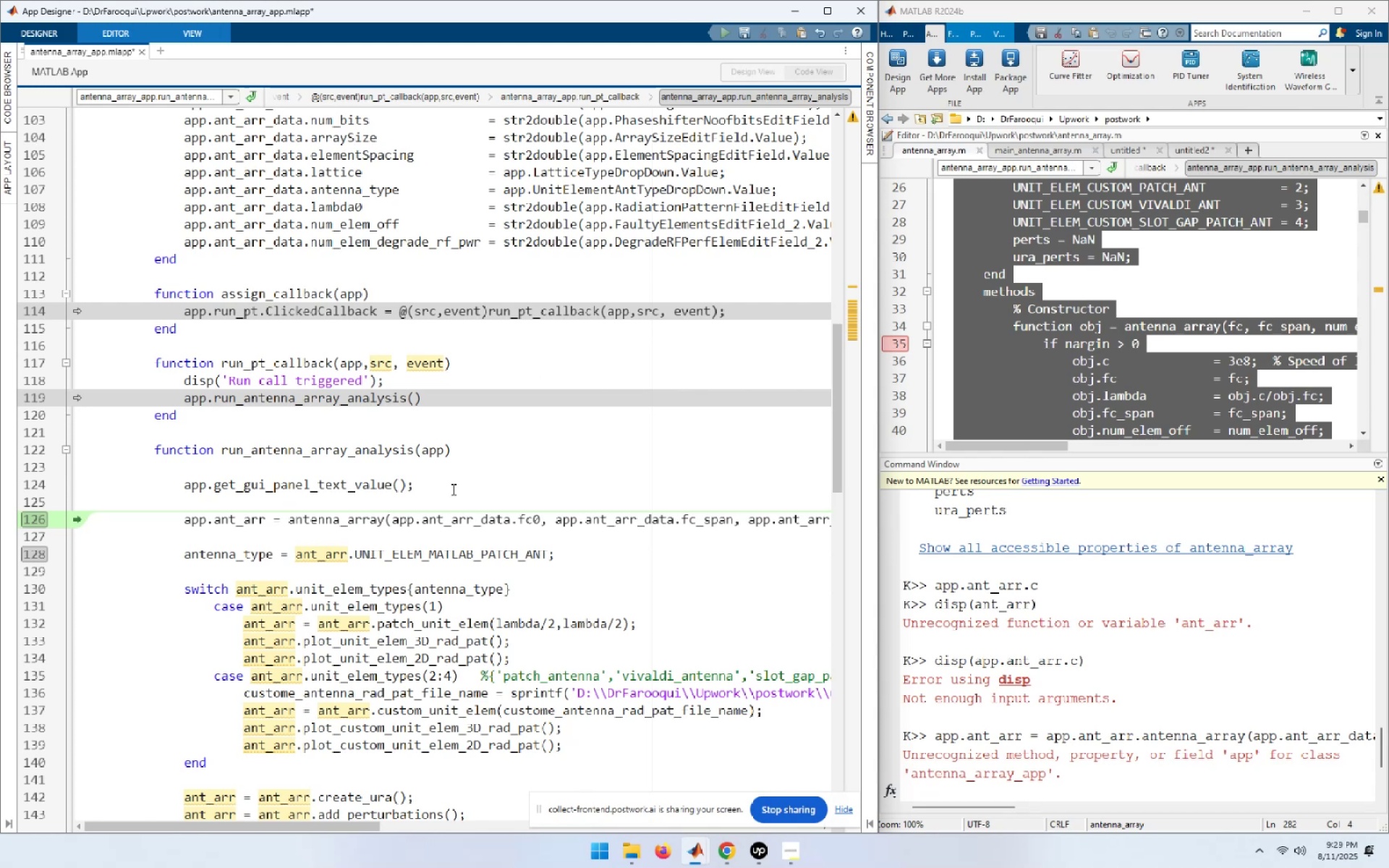 
key(Control+S)
 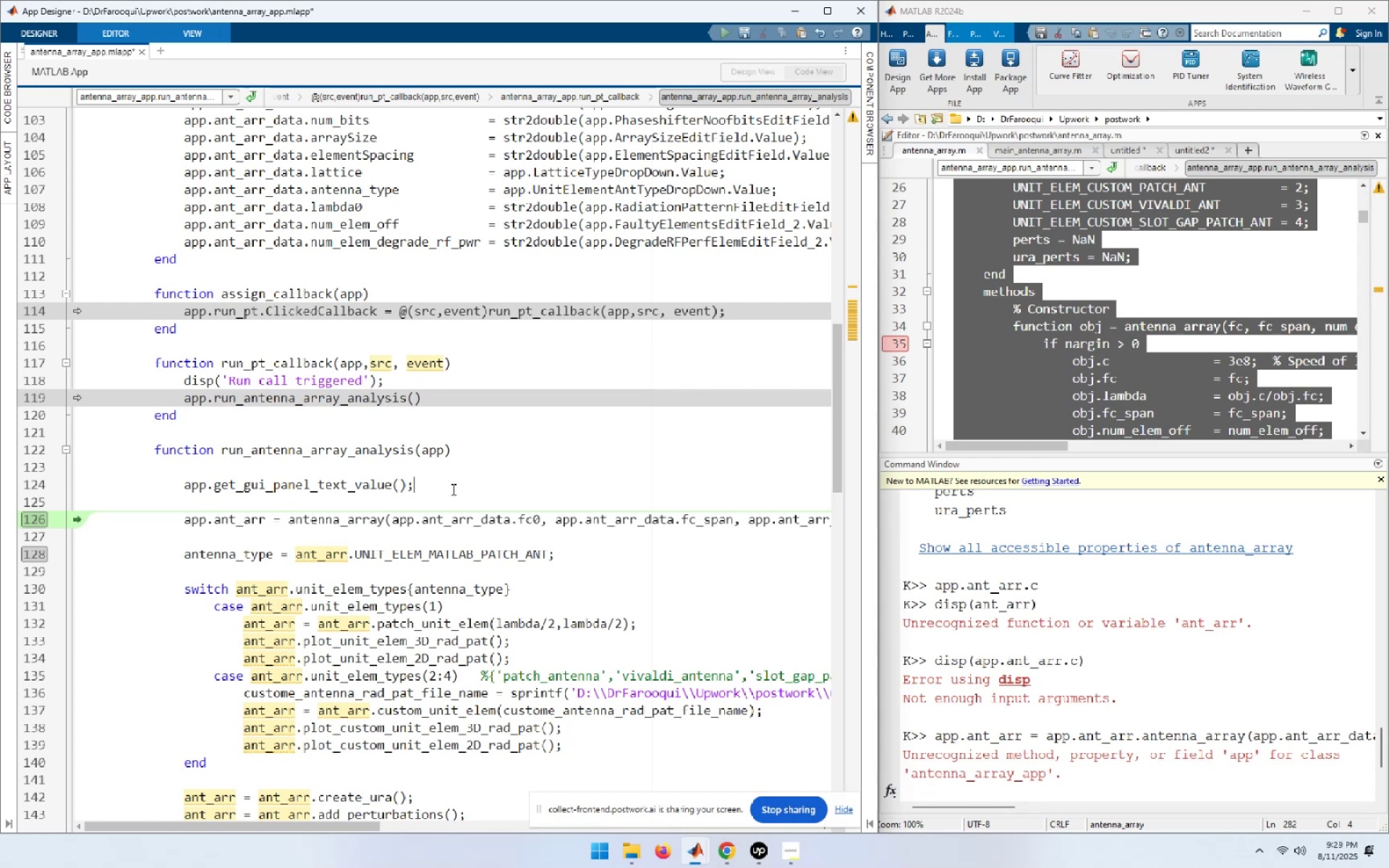 
key(Control+S)
 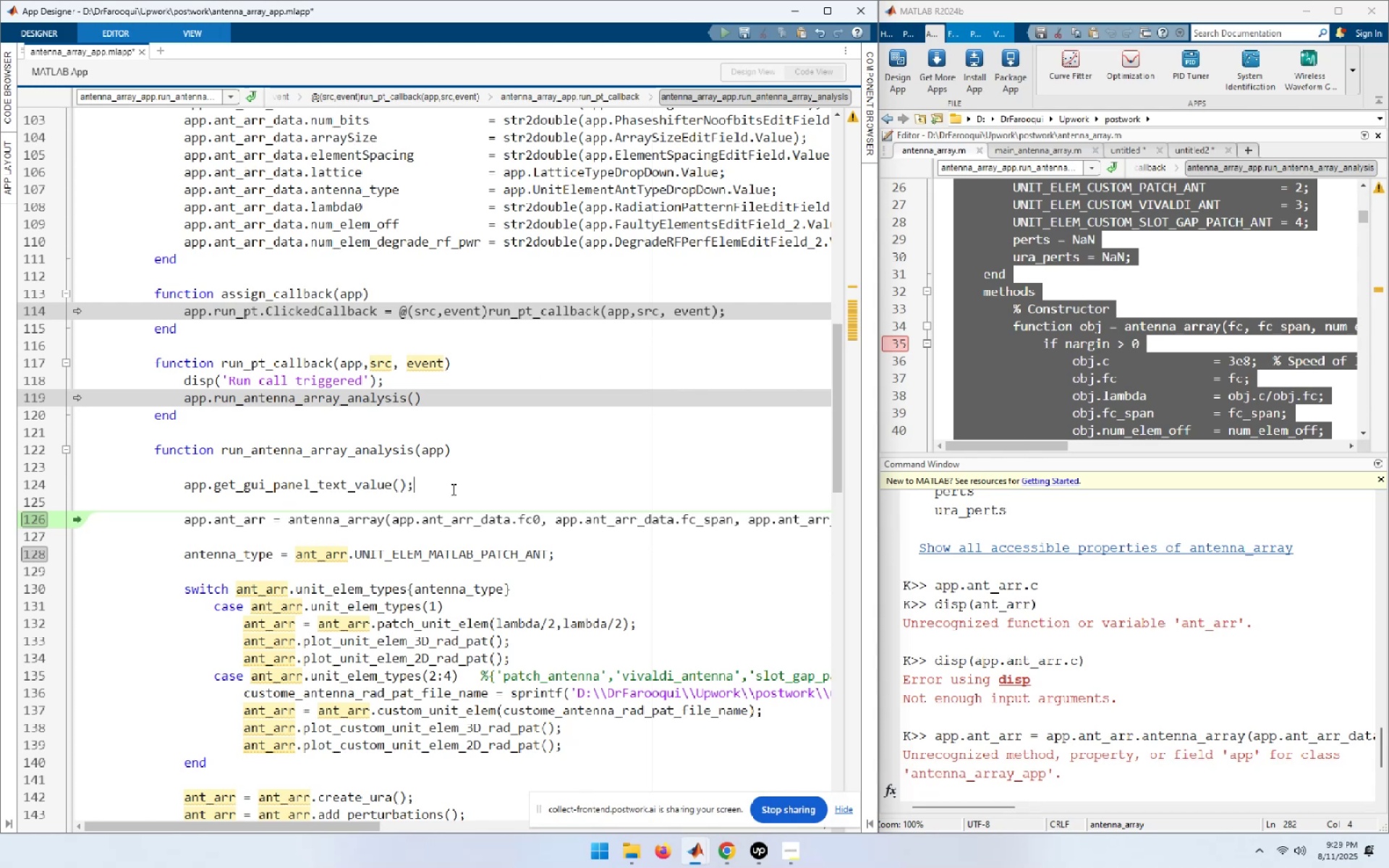 
key(Control+S)
 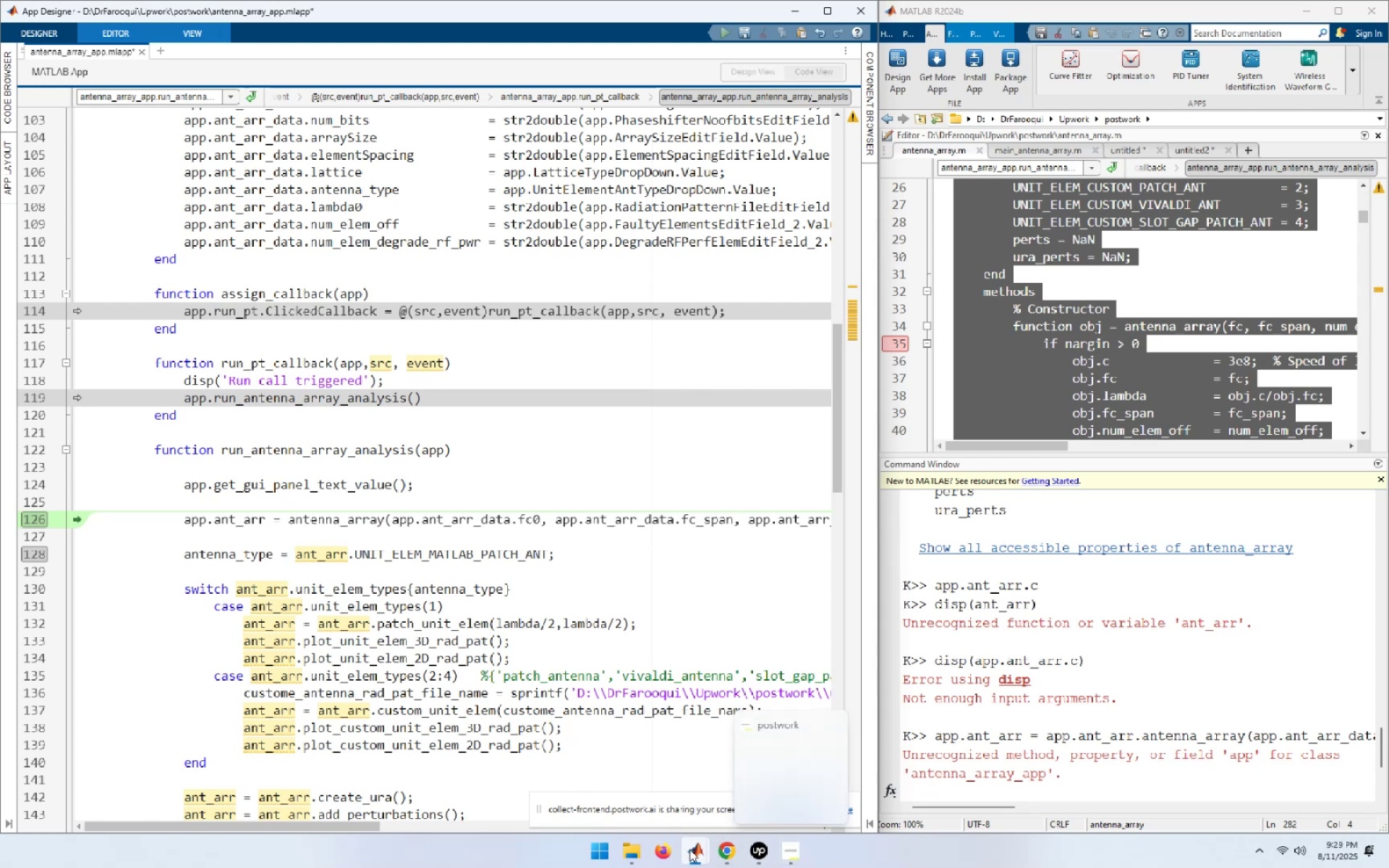 
left_click([833, 760])
 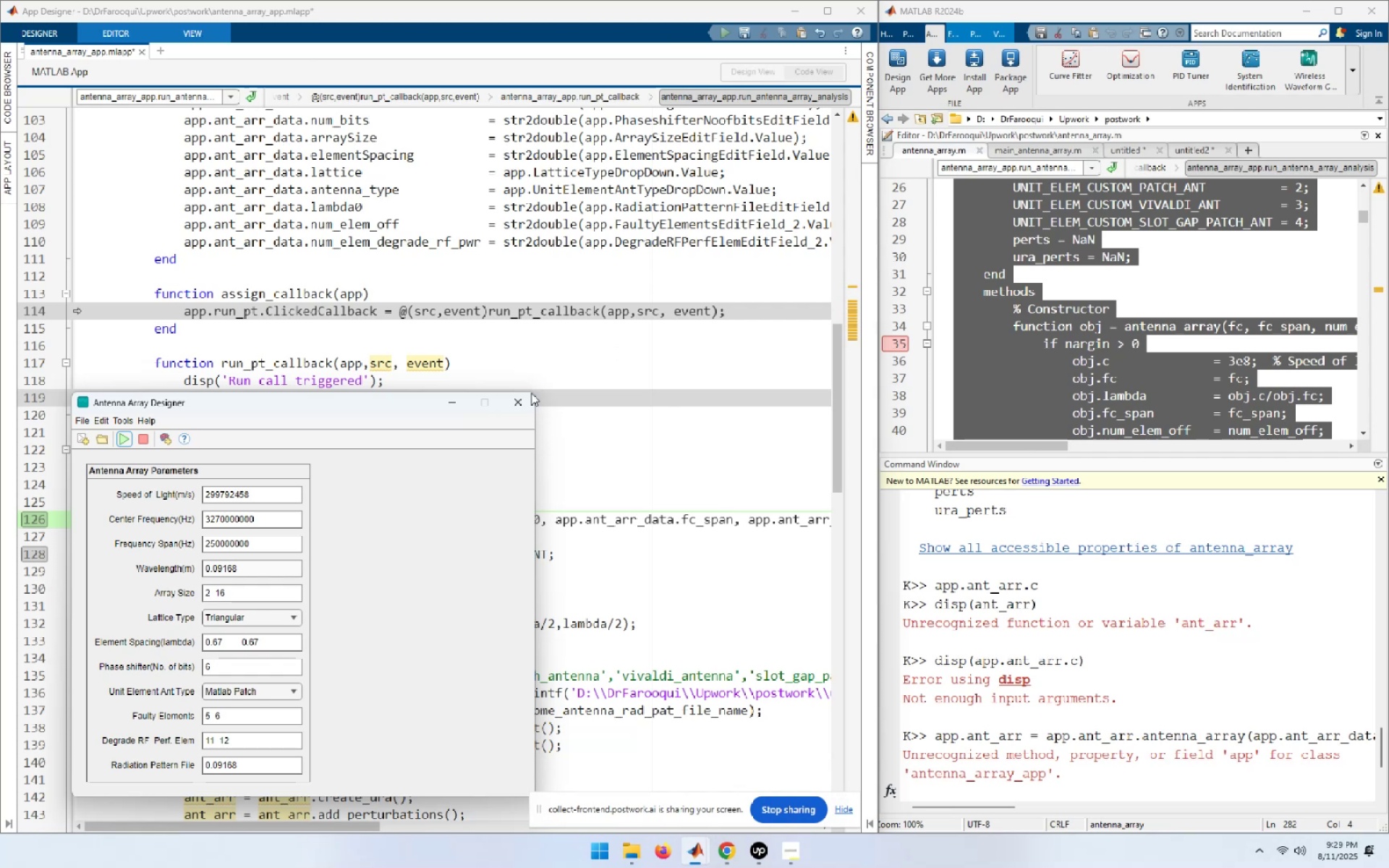 
left_click([526, 407])
 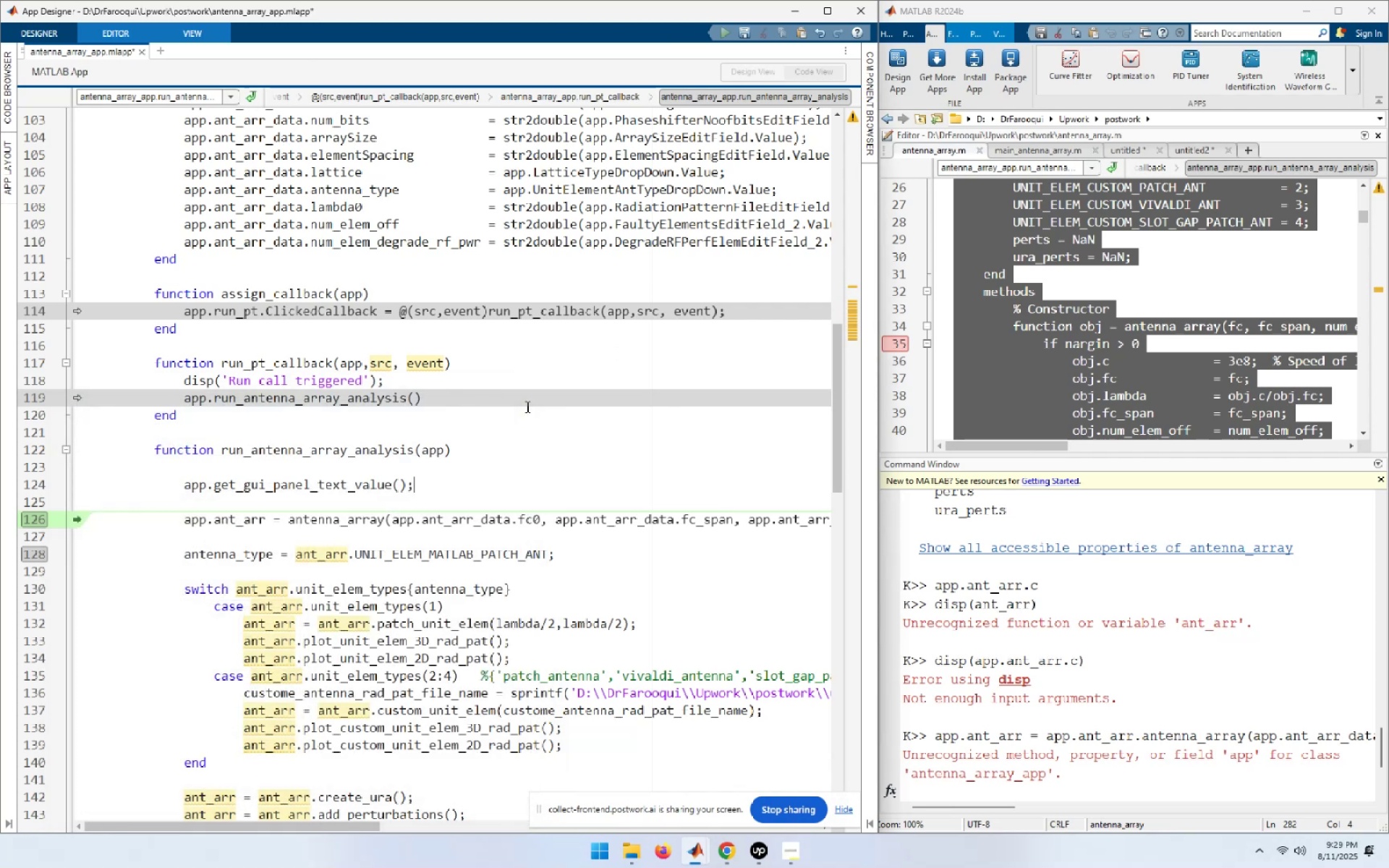 
left_click([522, 454])
 